 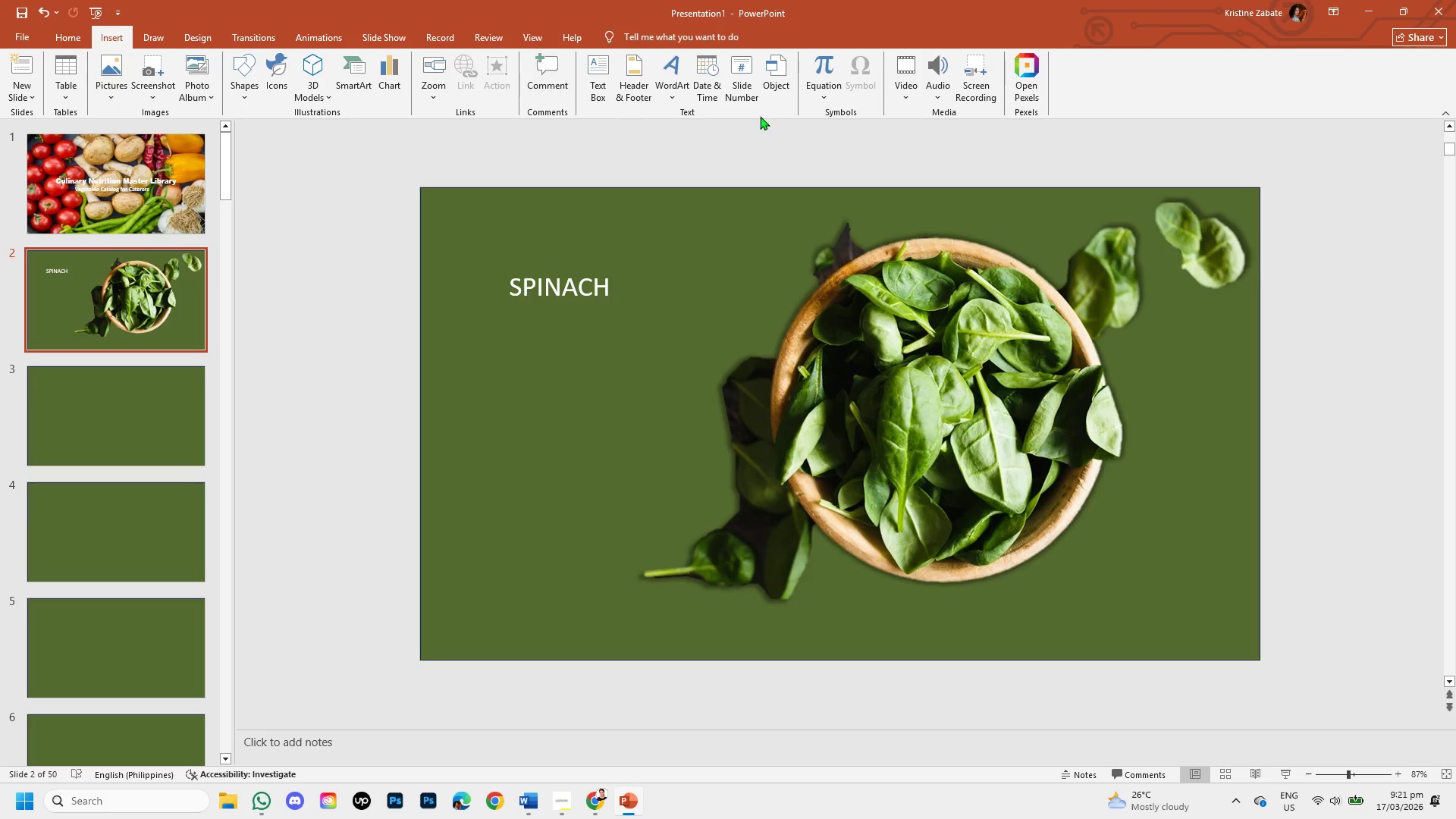 
left_click([600, 86])
 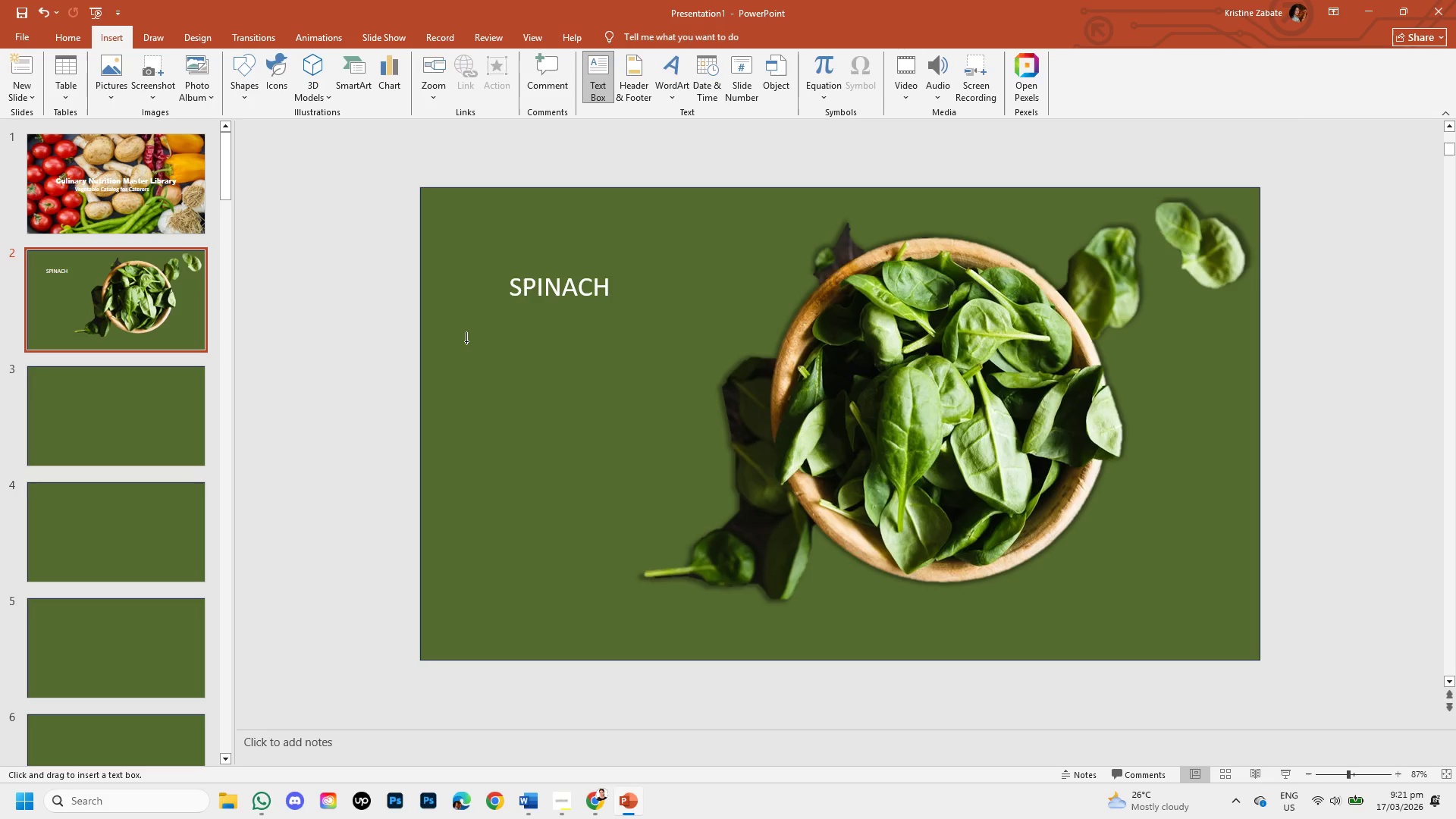 
left_click_drag(start_coordinate=[466, 341], to_coordinate=[674, 532])
 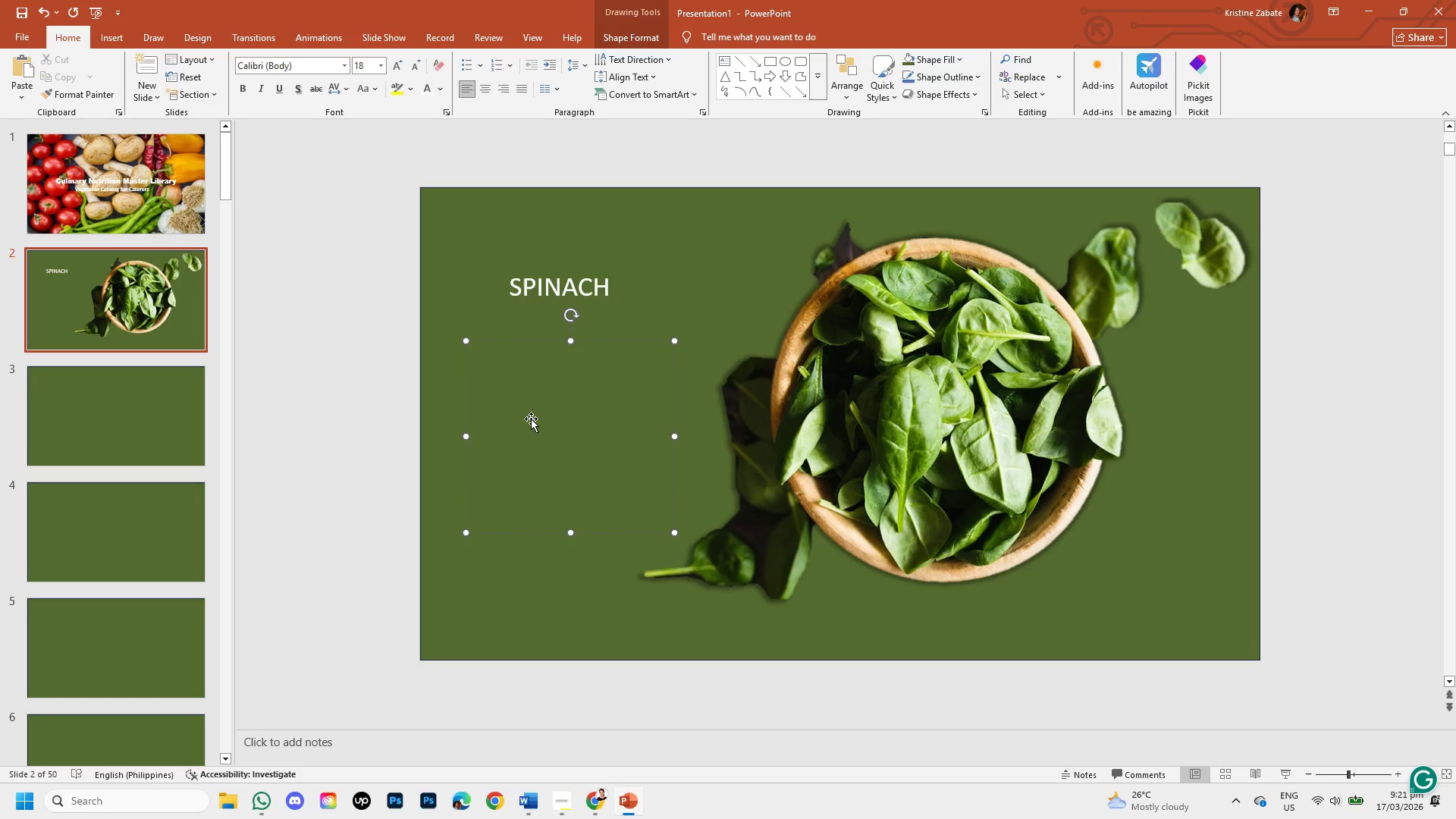 
hold_key(key=ControlLeft, duration=0.98)
 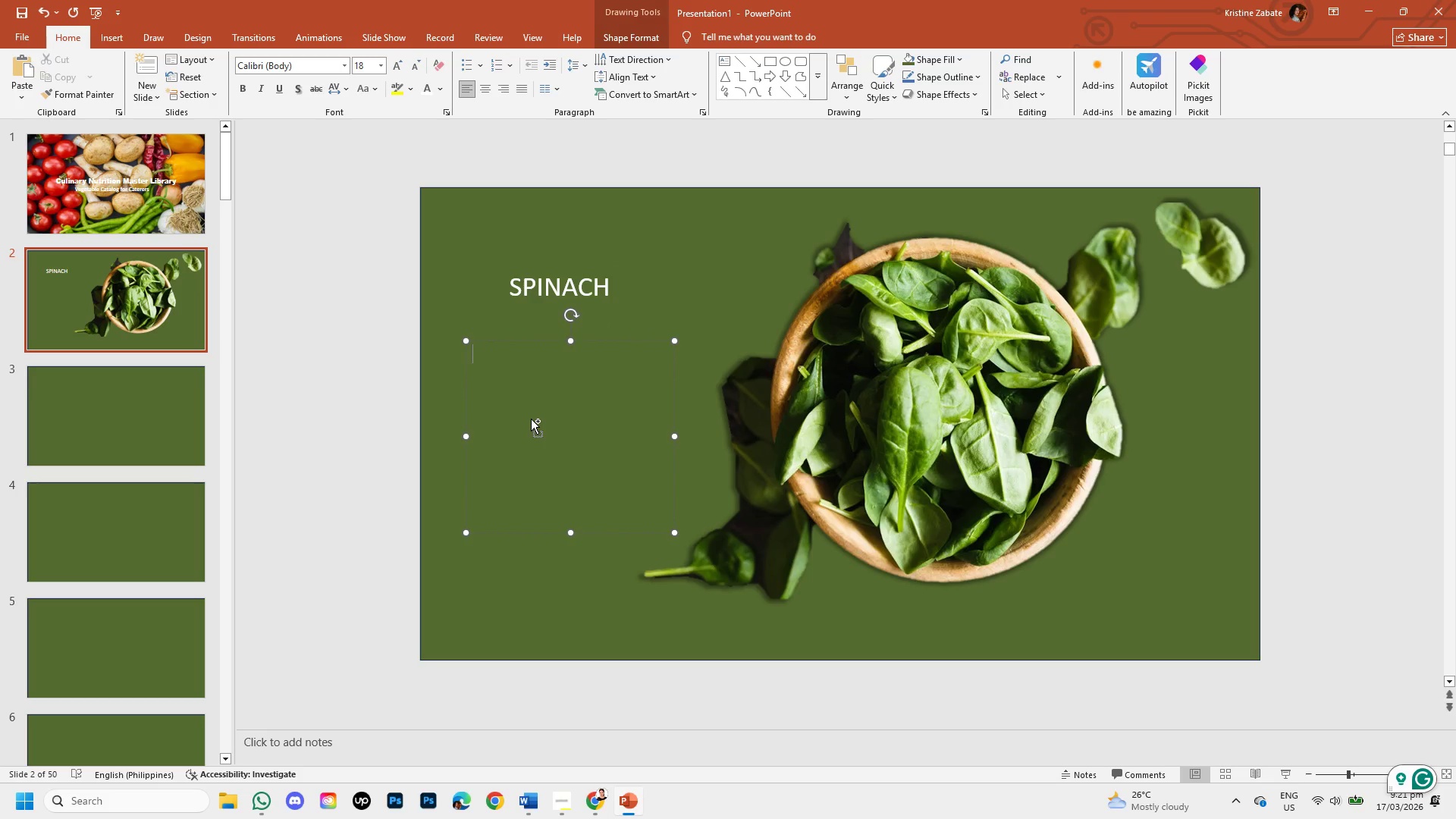 
key(Control+V)
 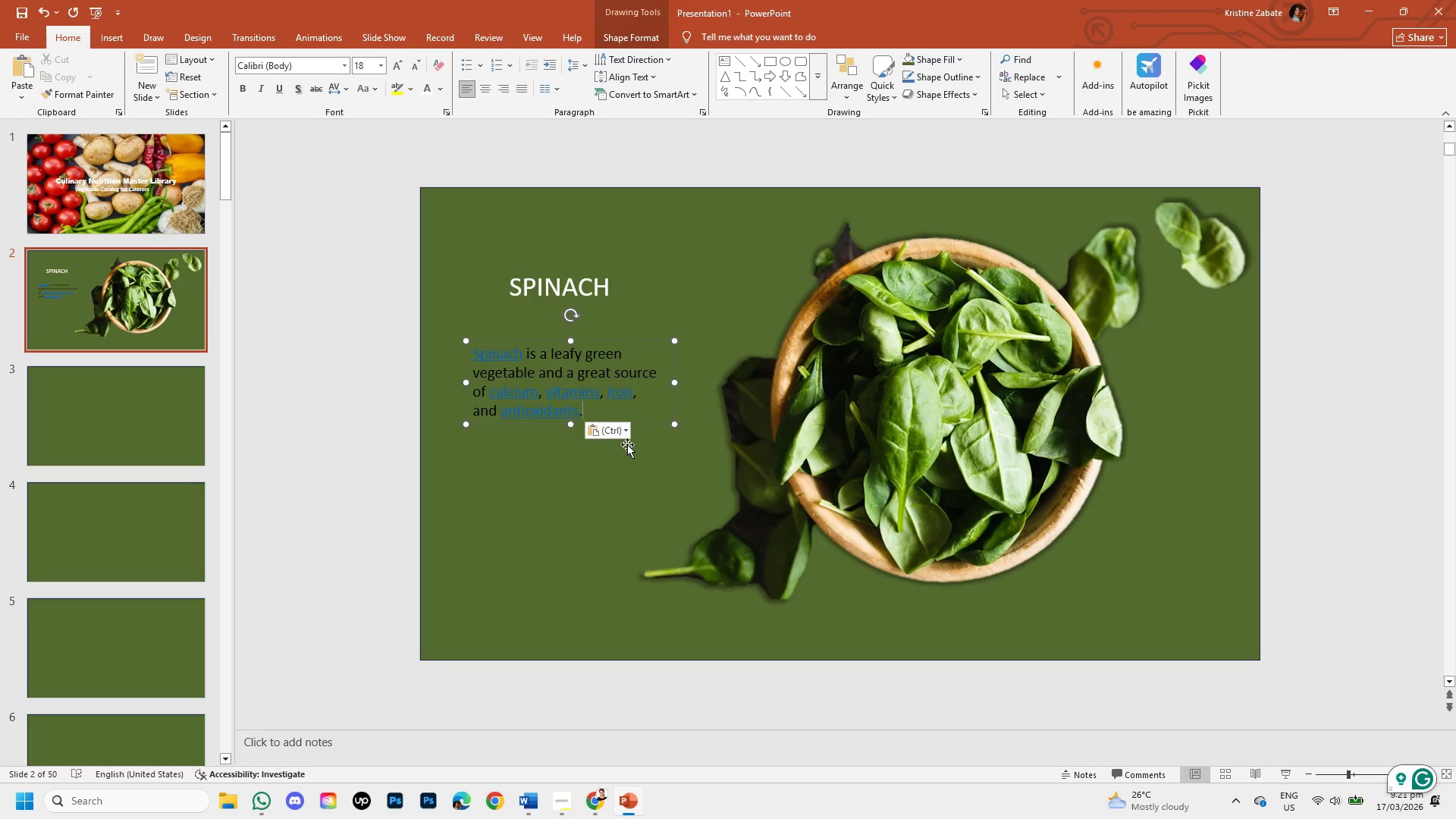 
left_click([624, 435])
 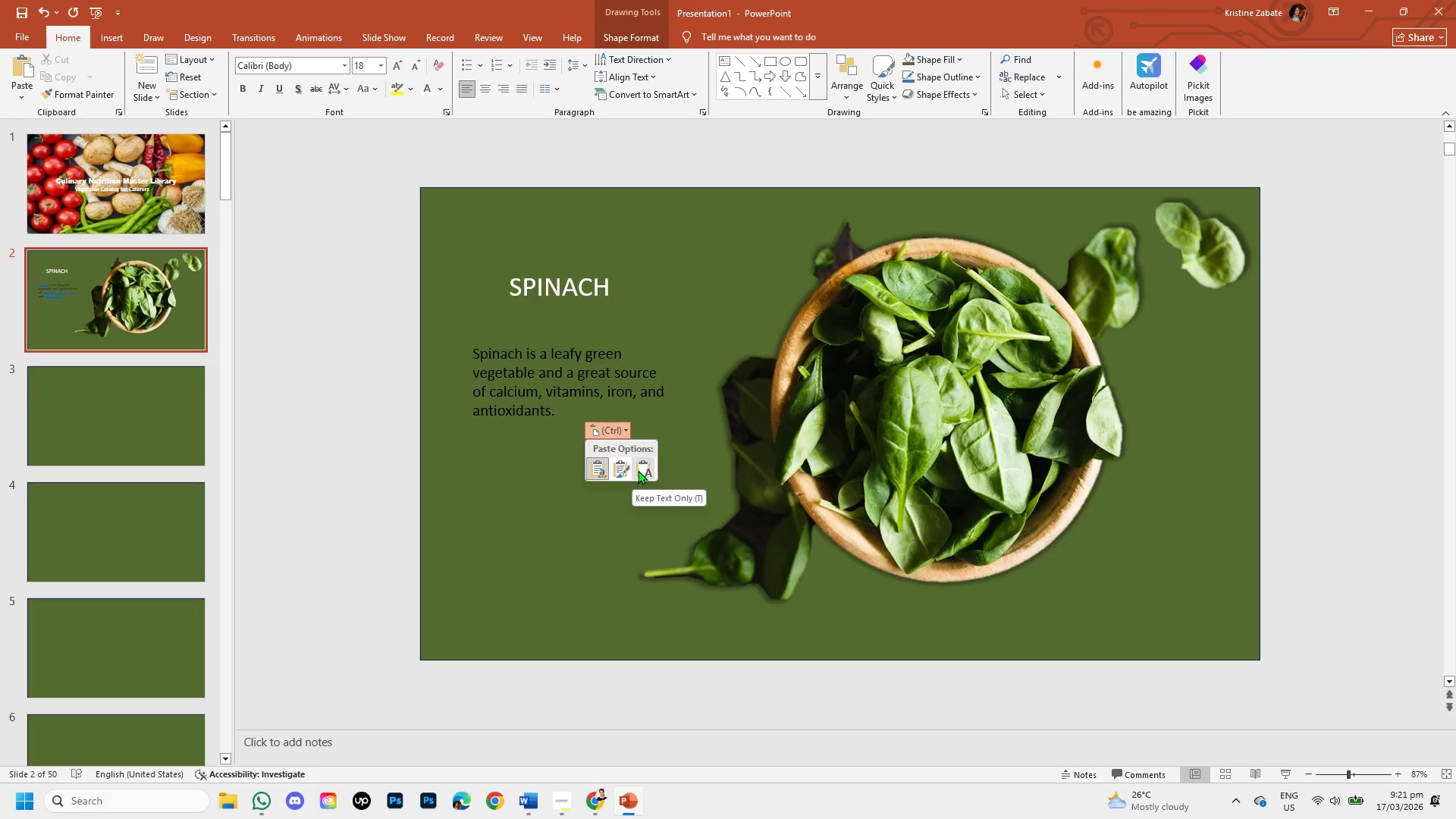 
left_click([638, 470])
 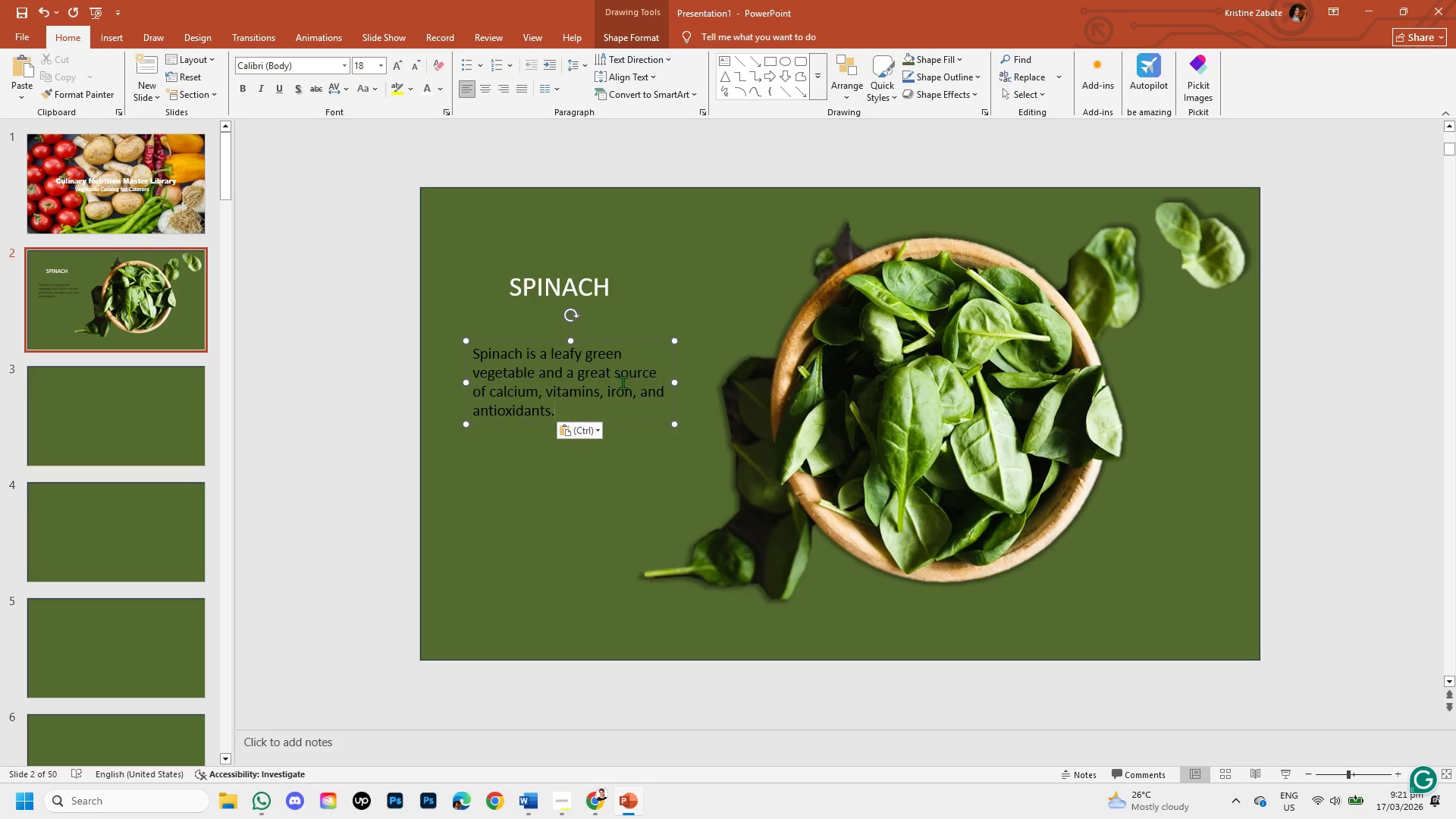 
wait(13.36)
 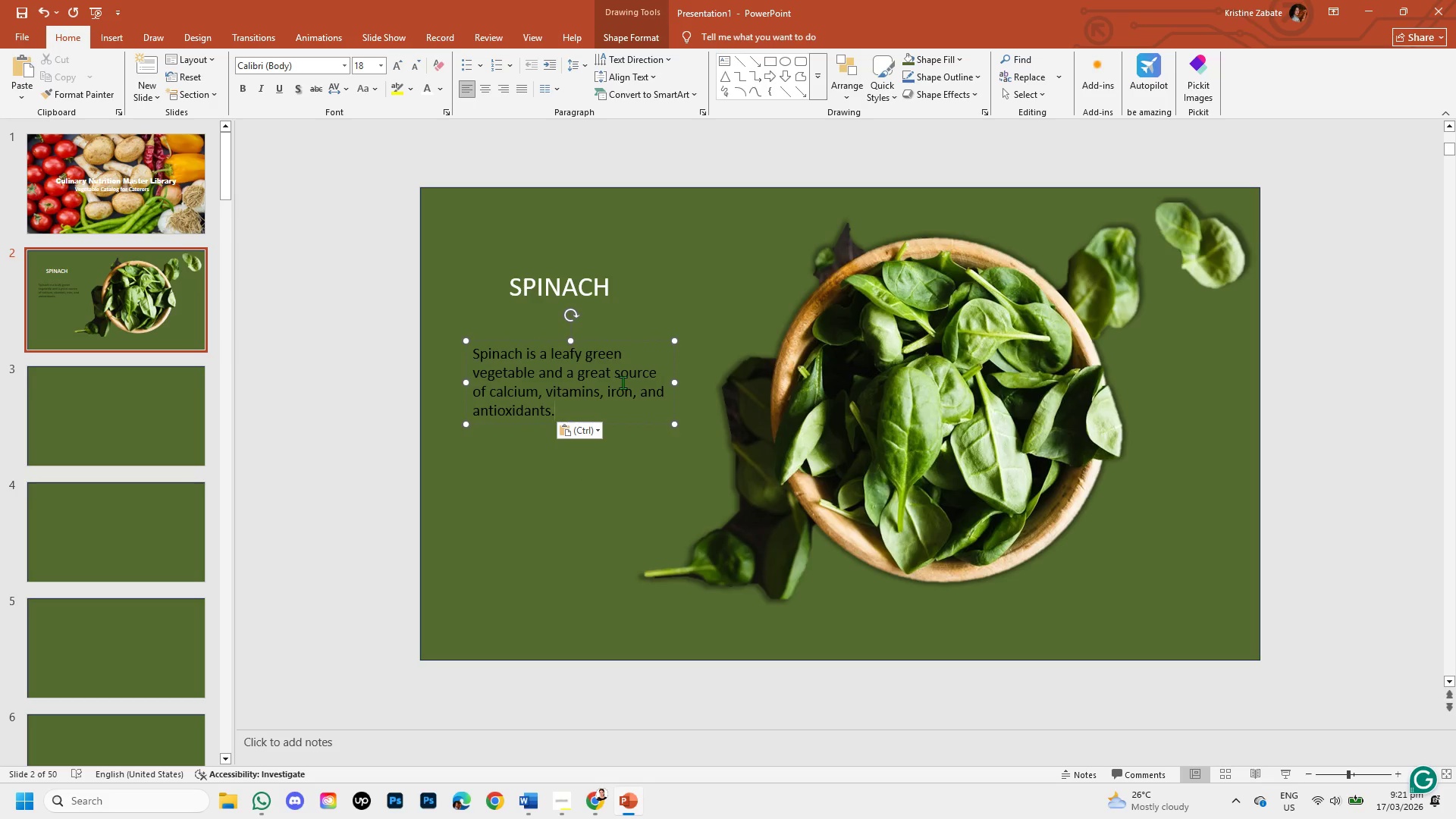 
key(Enter)
 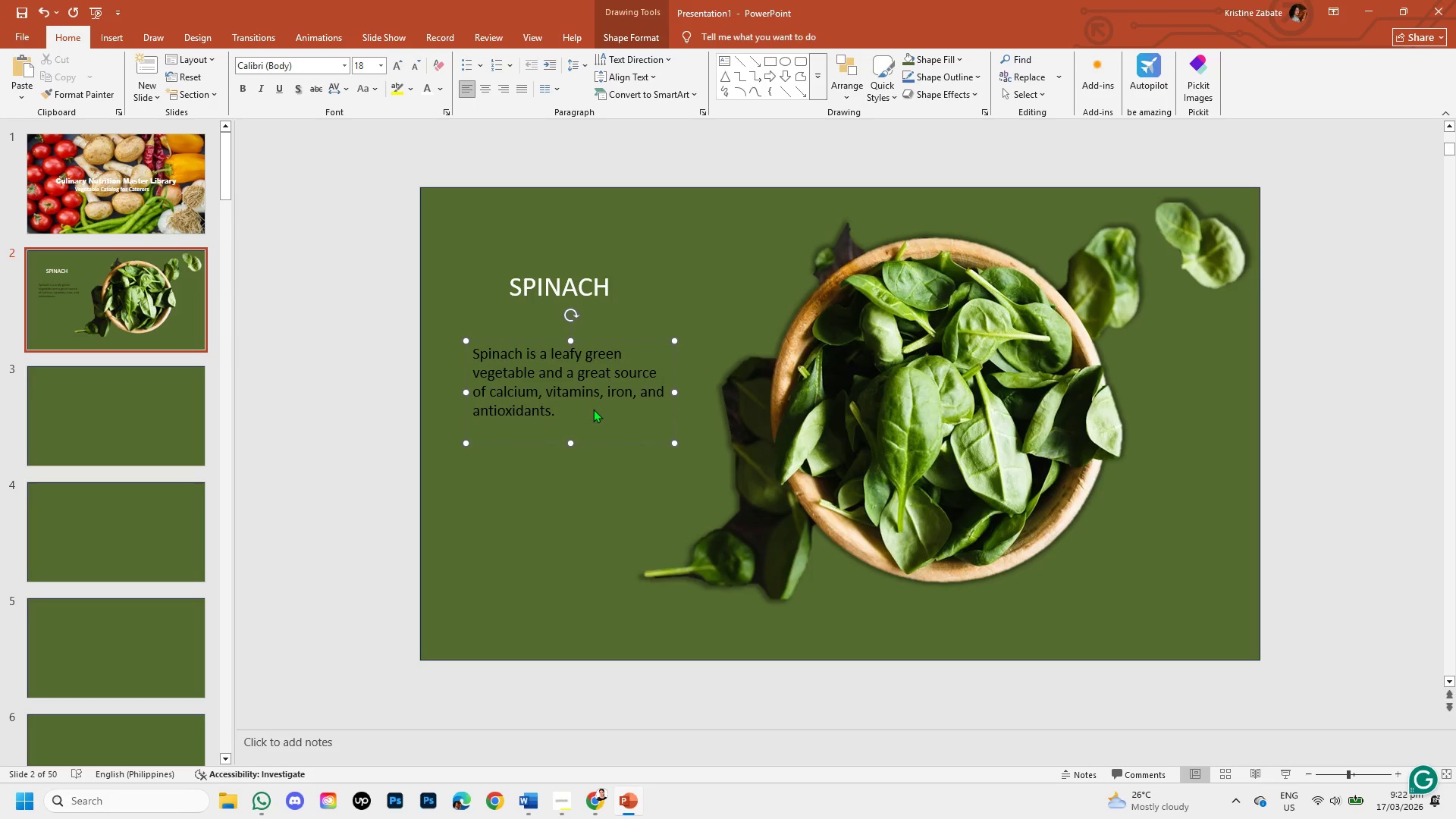 
key(Enter)
 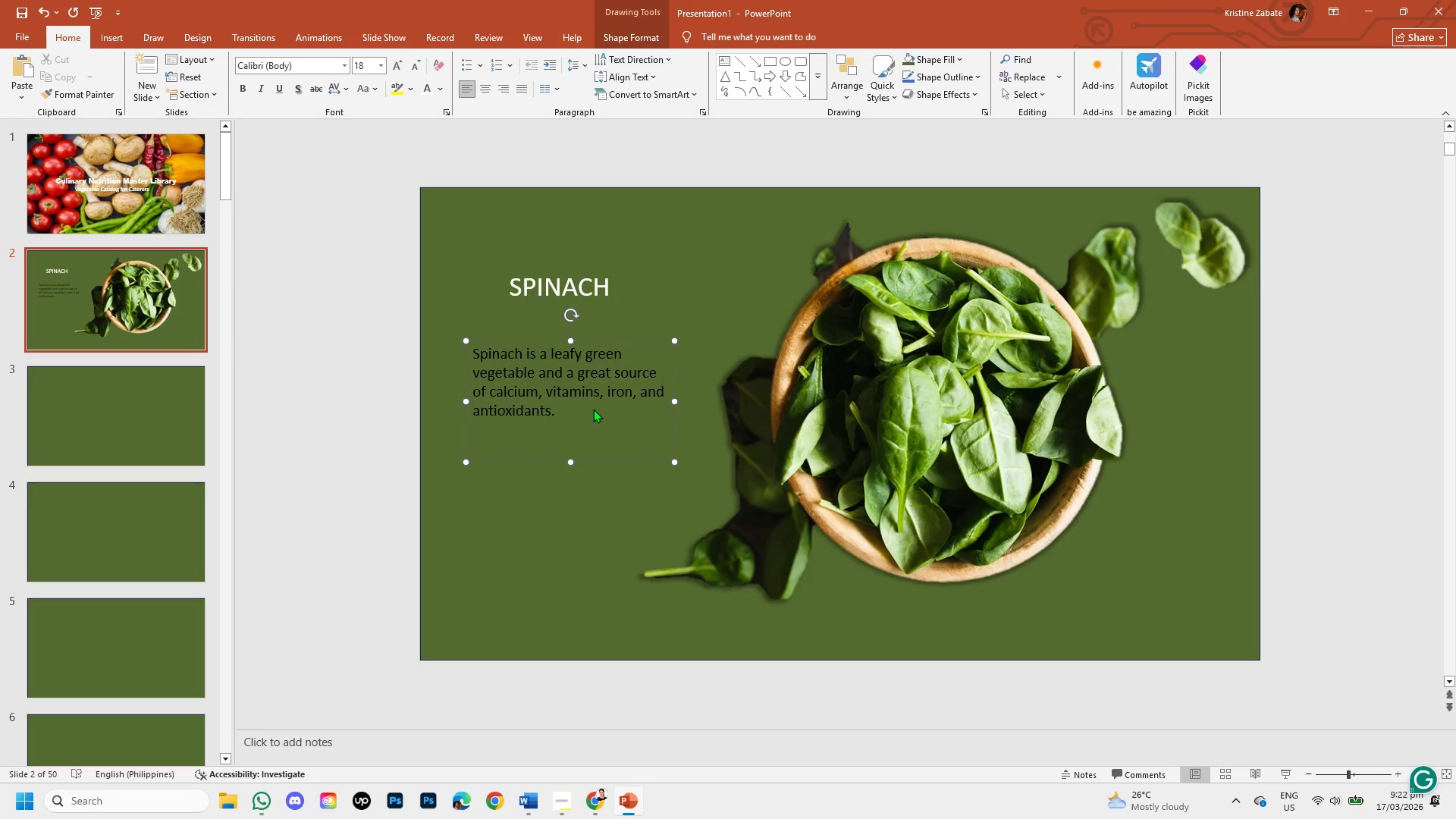 
wait(5.05)
 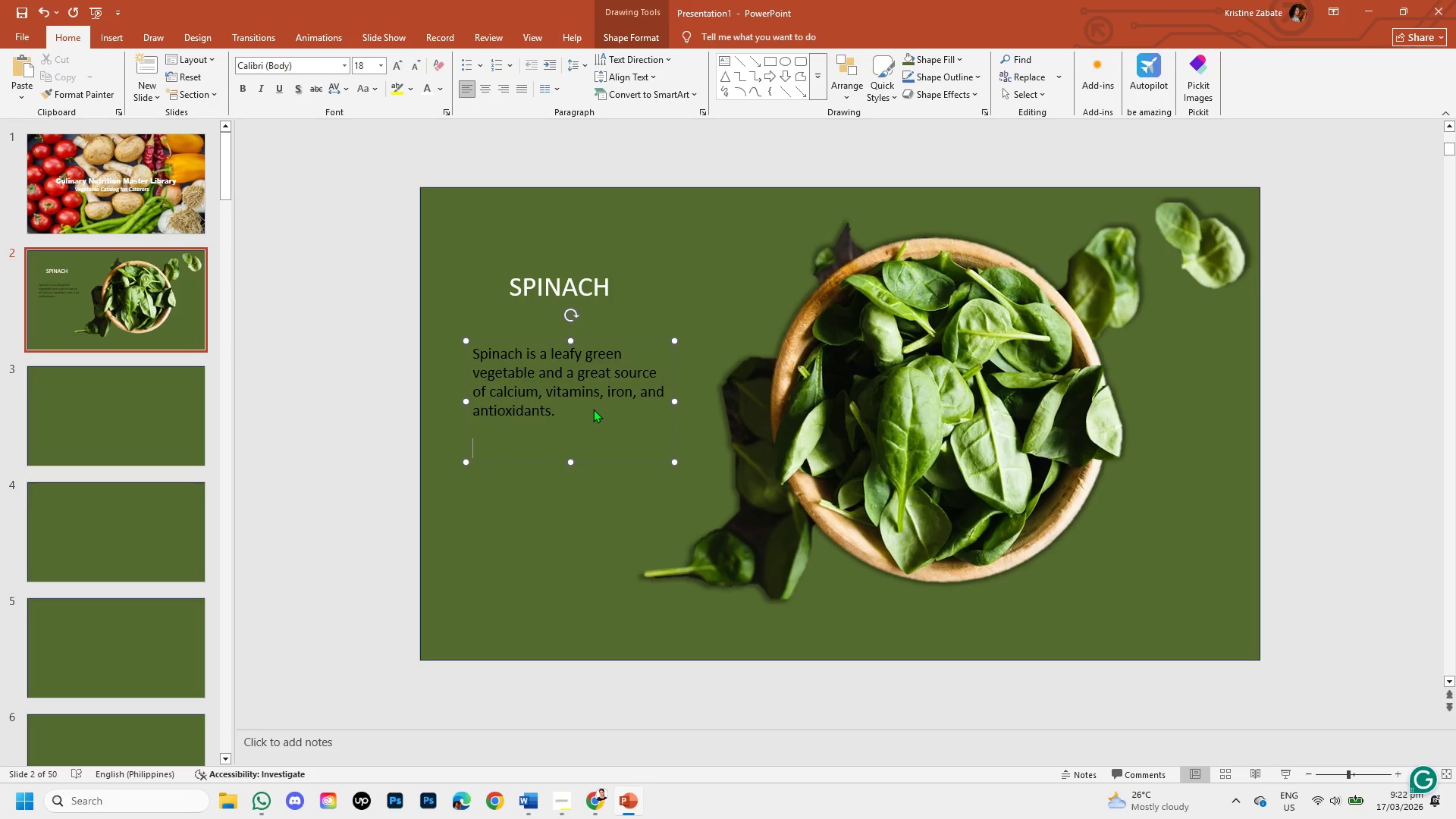 
type(cATERING Use: Ideal fopr)
key(Backspace)
key(Backspace)
key(Backspace)
type(or salads, sides, or gourmet dishes )
 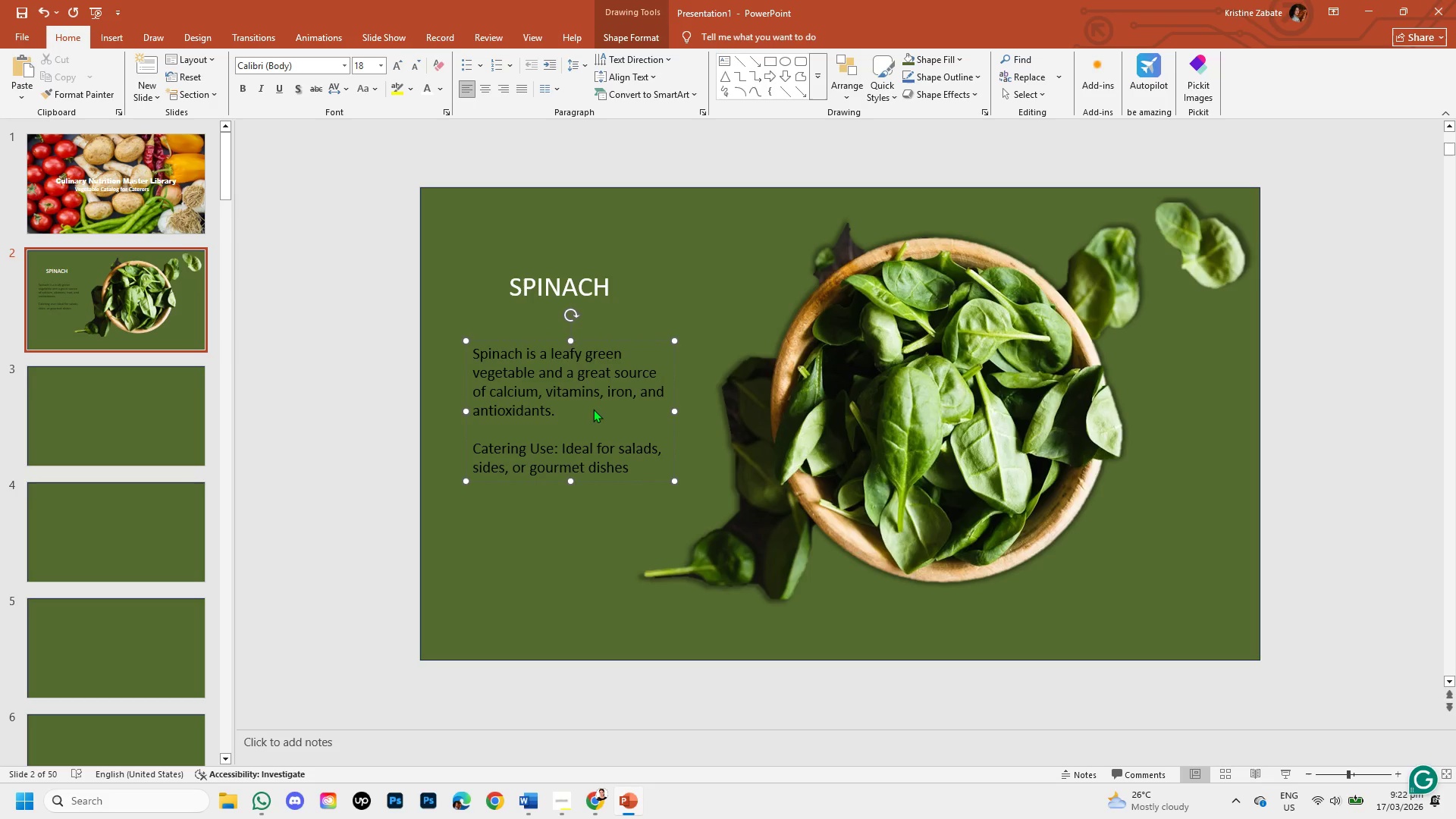 
left_click([602, 808])
 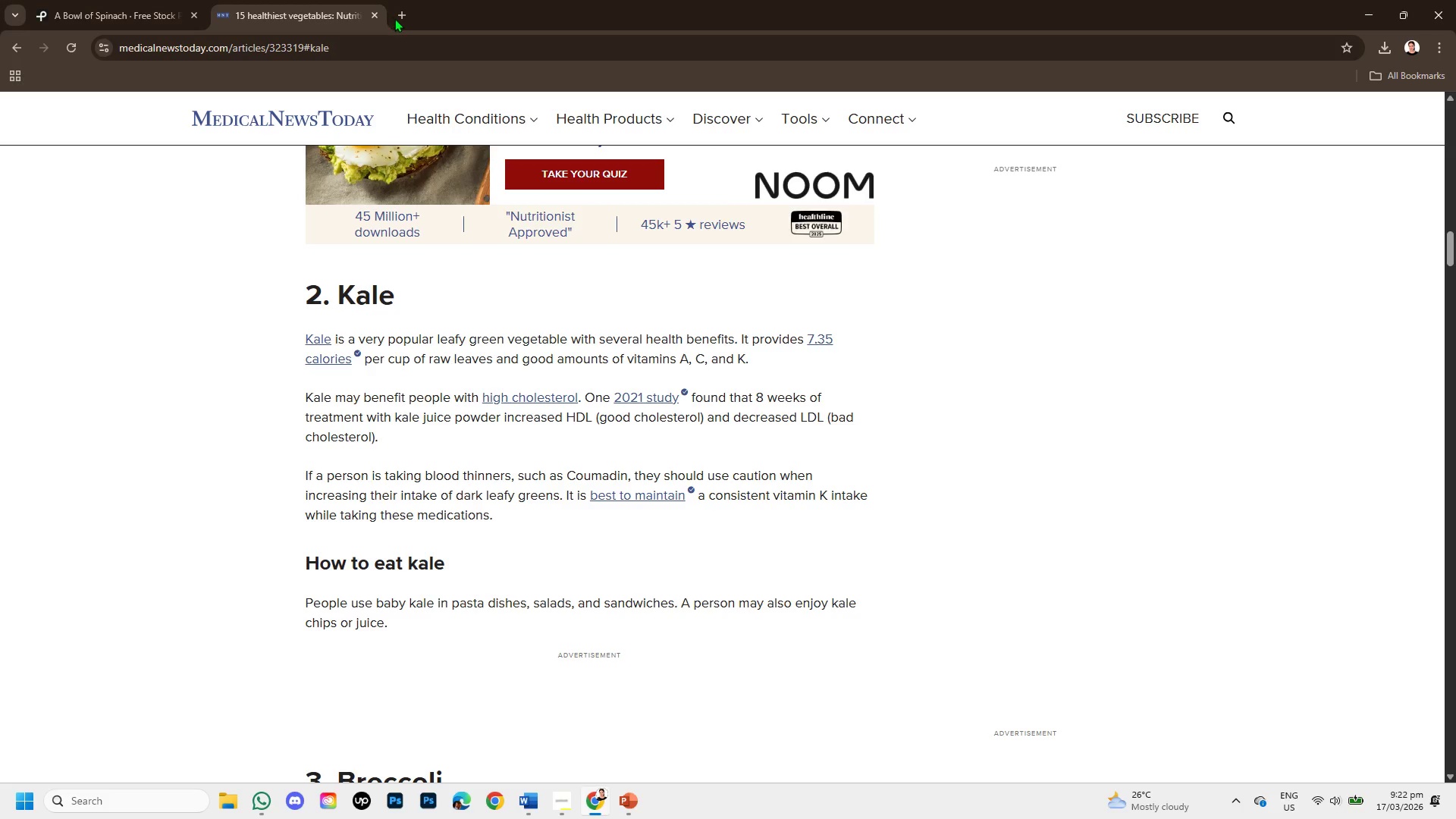 
left_click([394, 18])
 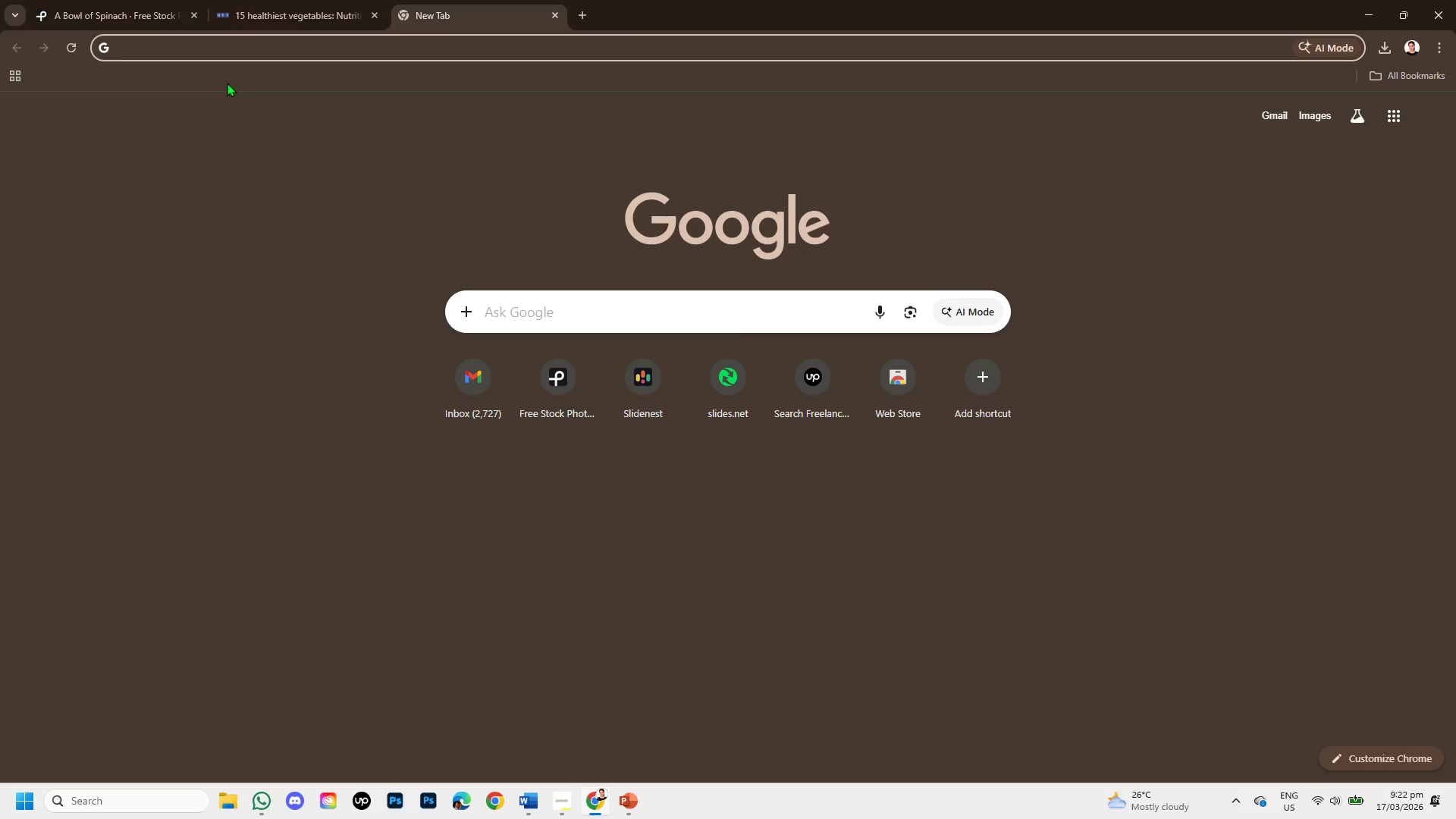 
type(go)
 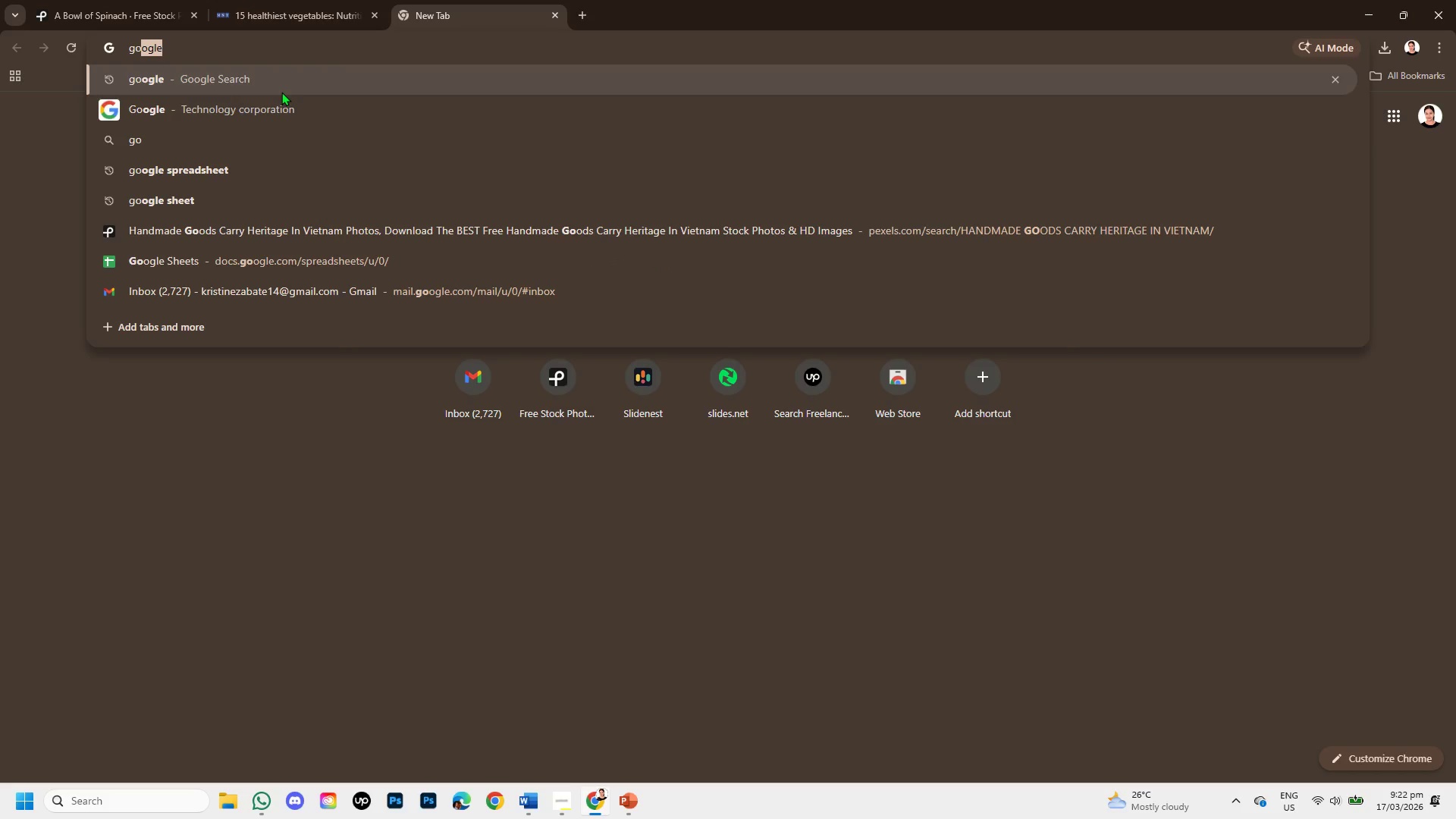 
left_click([283, 83])
 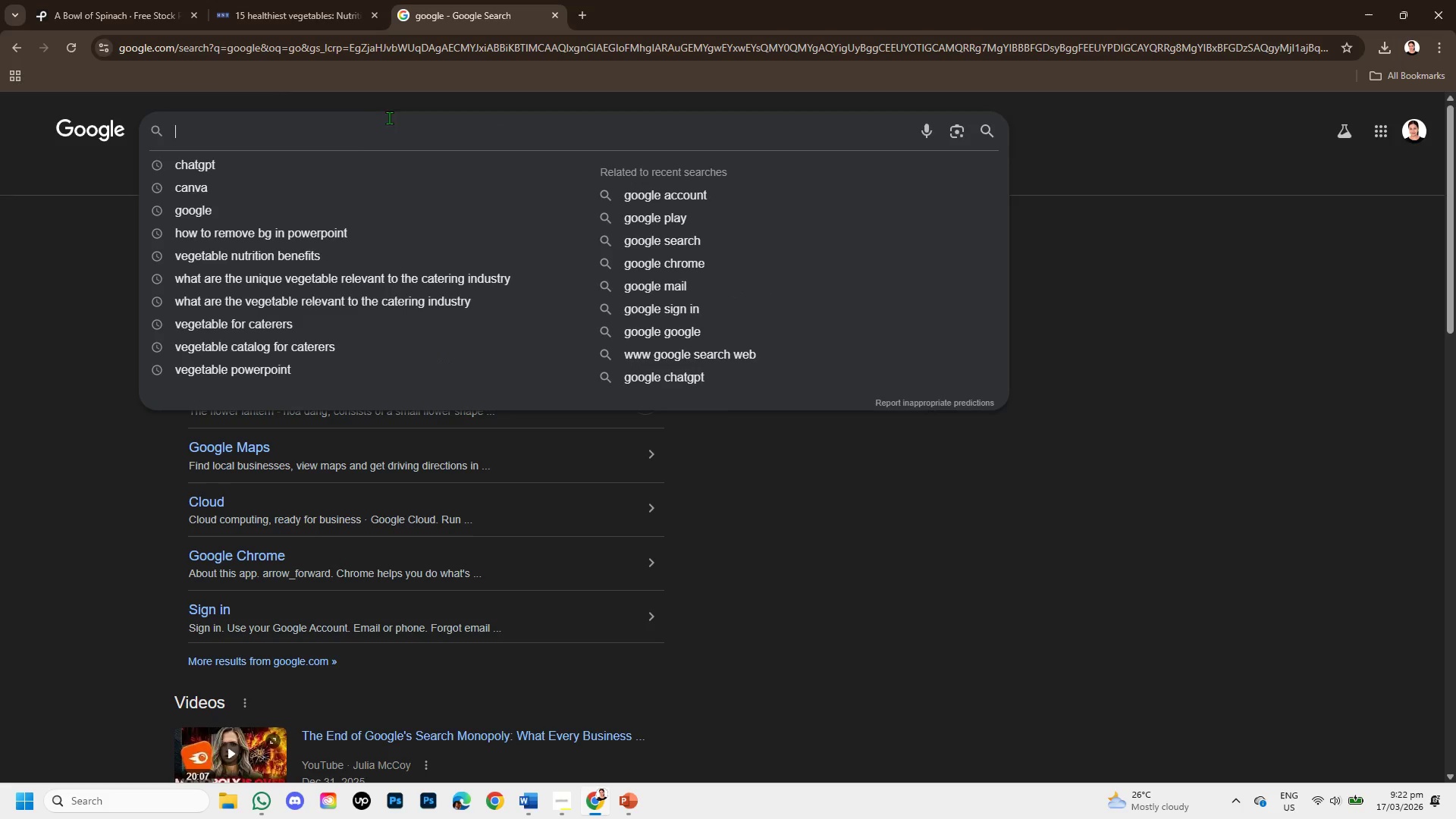 
wait(9.26)
 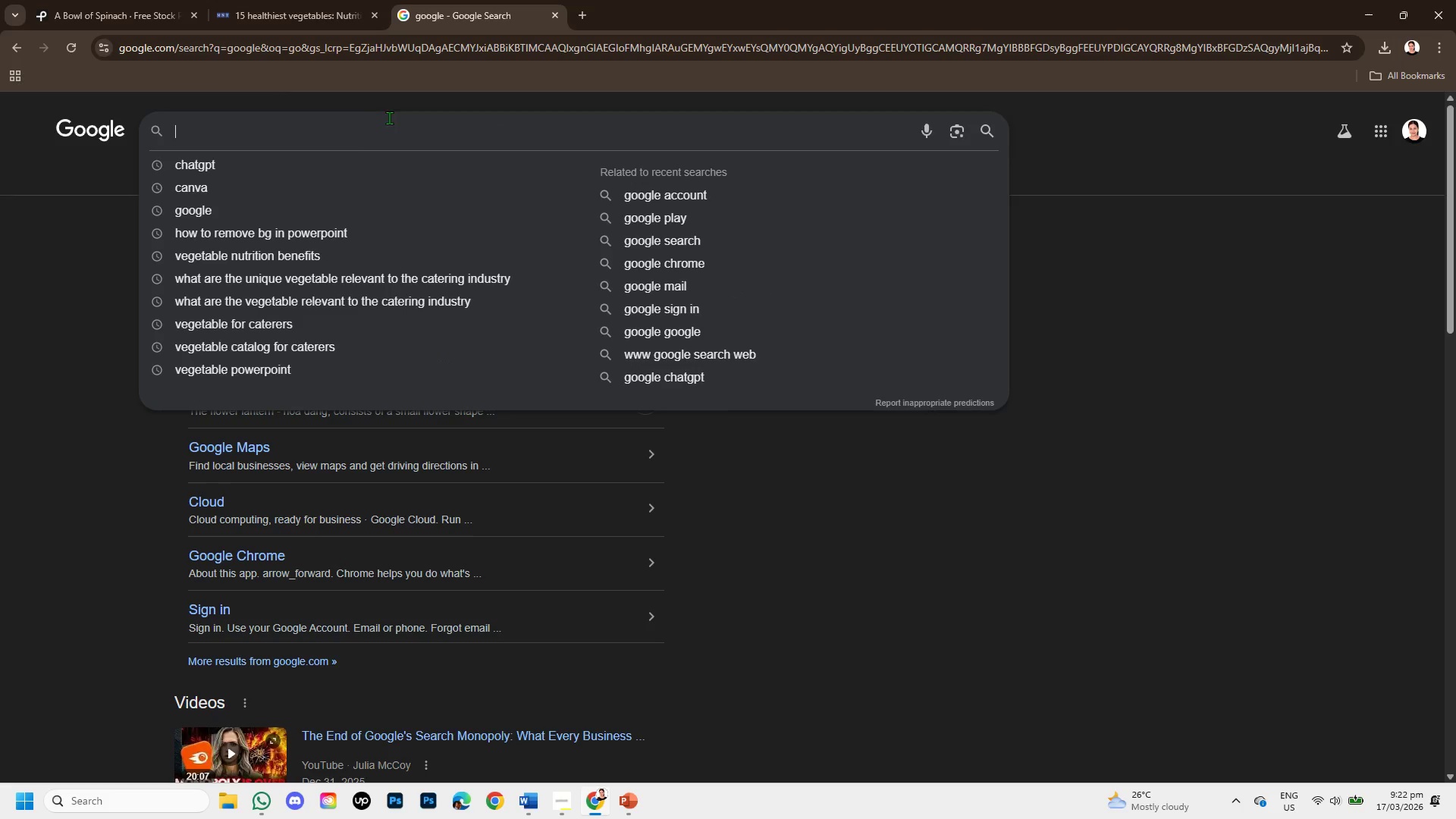 
type(what is spinach catering used)
 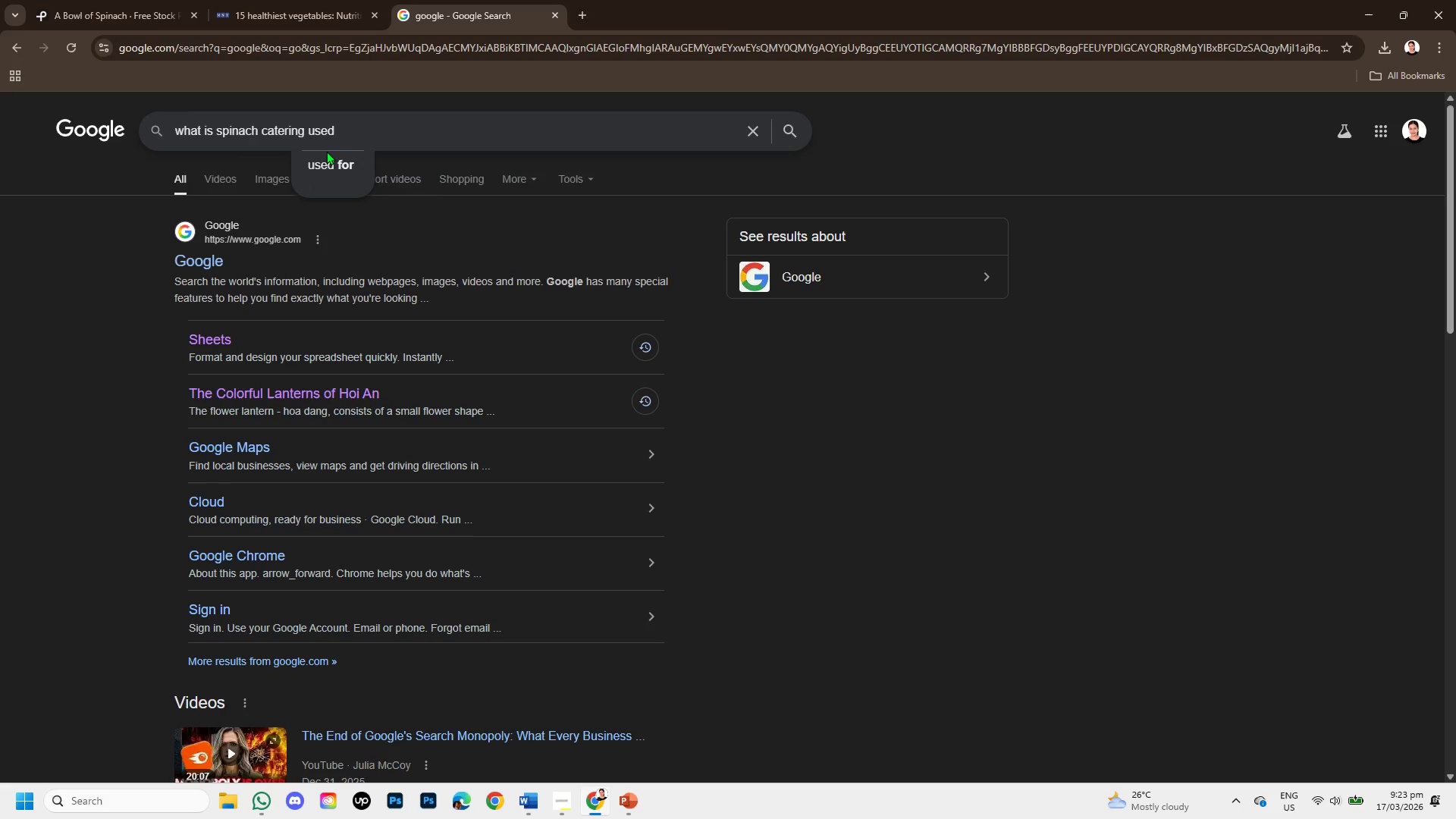 
left_click([319, 167])
 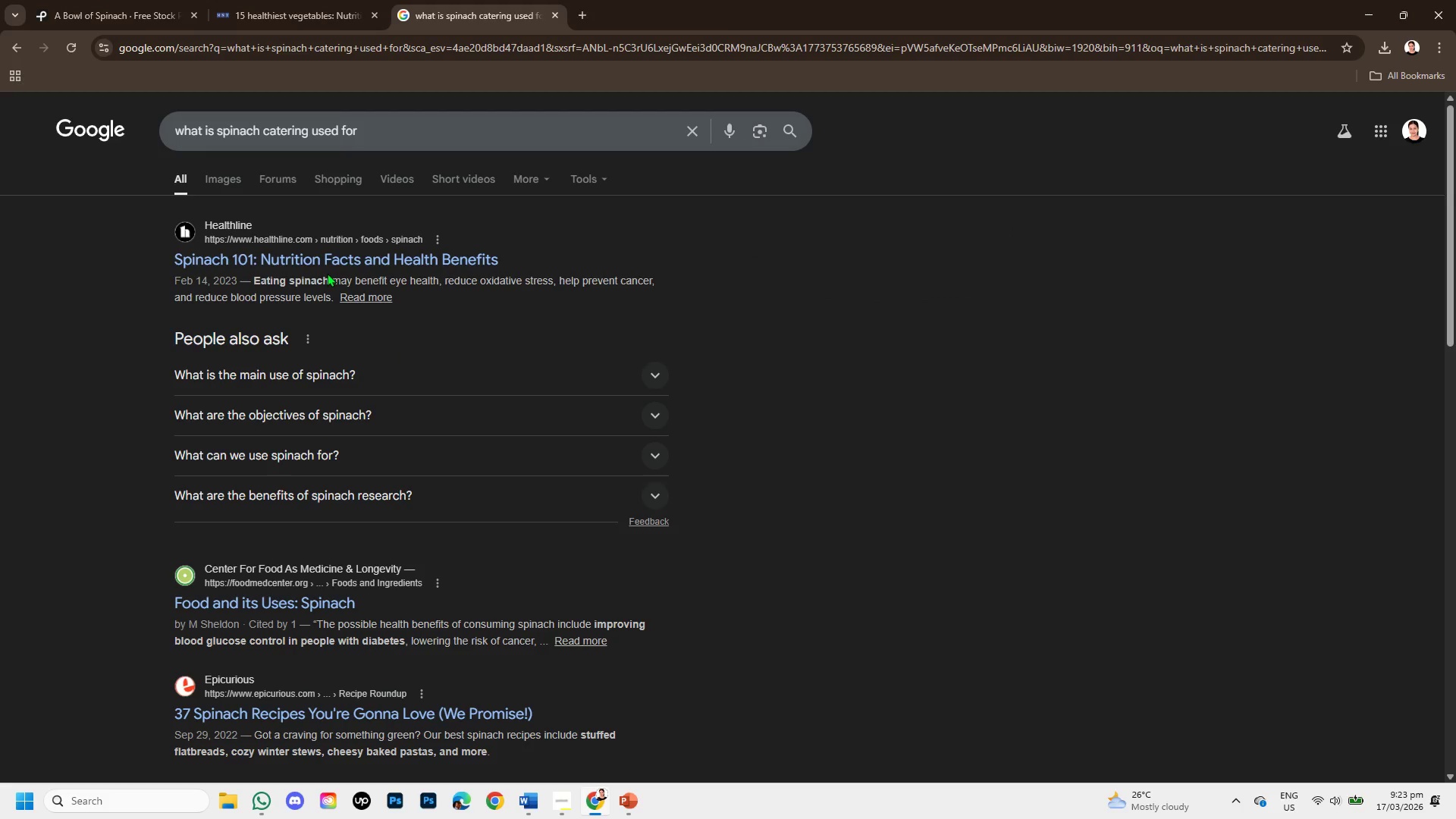 
left_click([327, 260])
 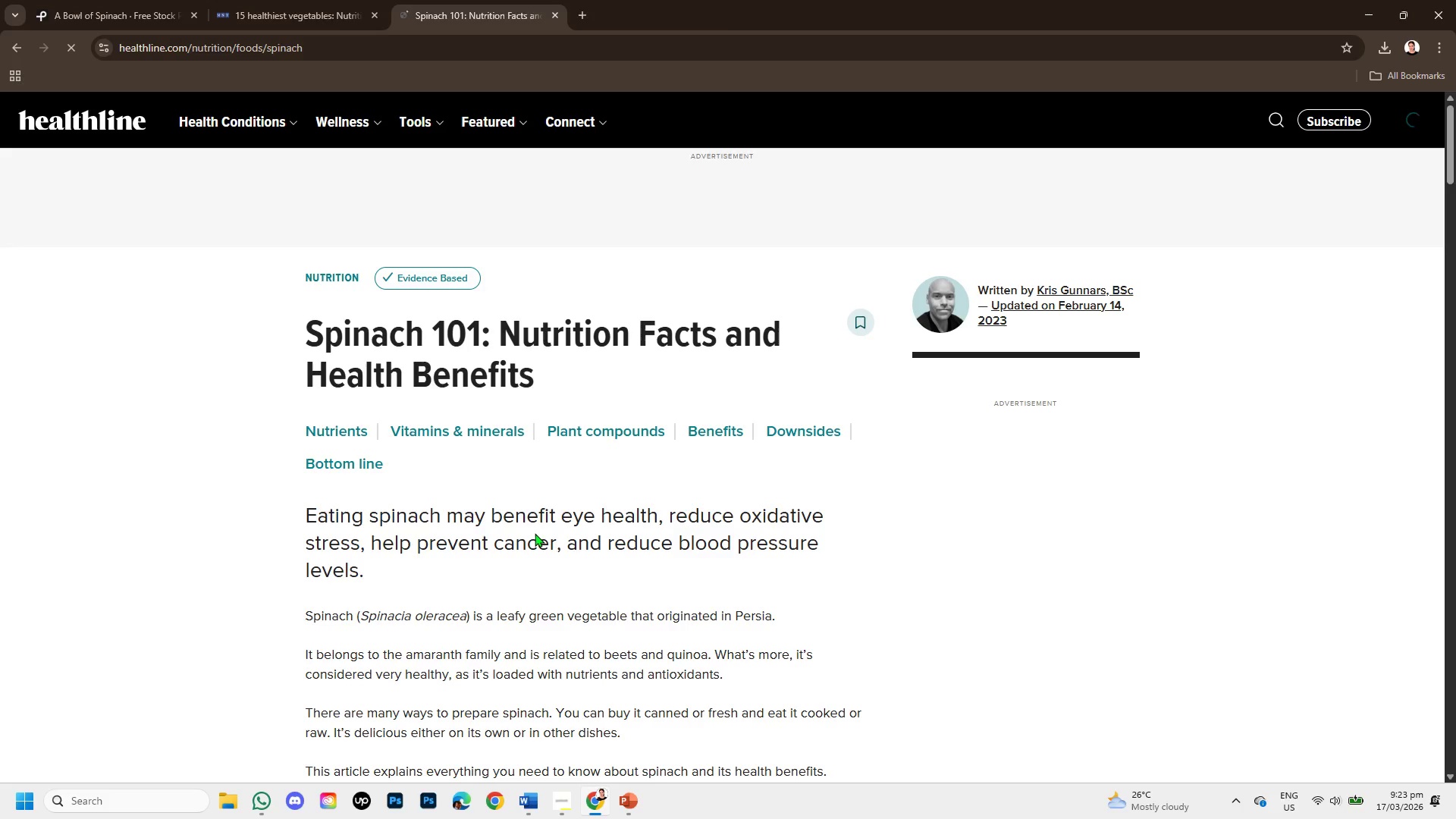 
scroll: coordinate [530, 534], scroll_direction: down, amount: 1.0
 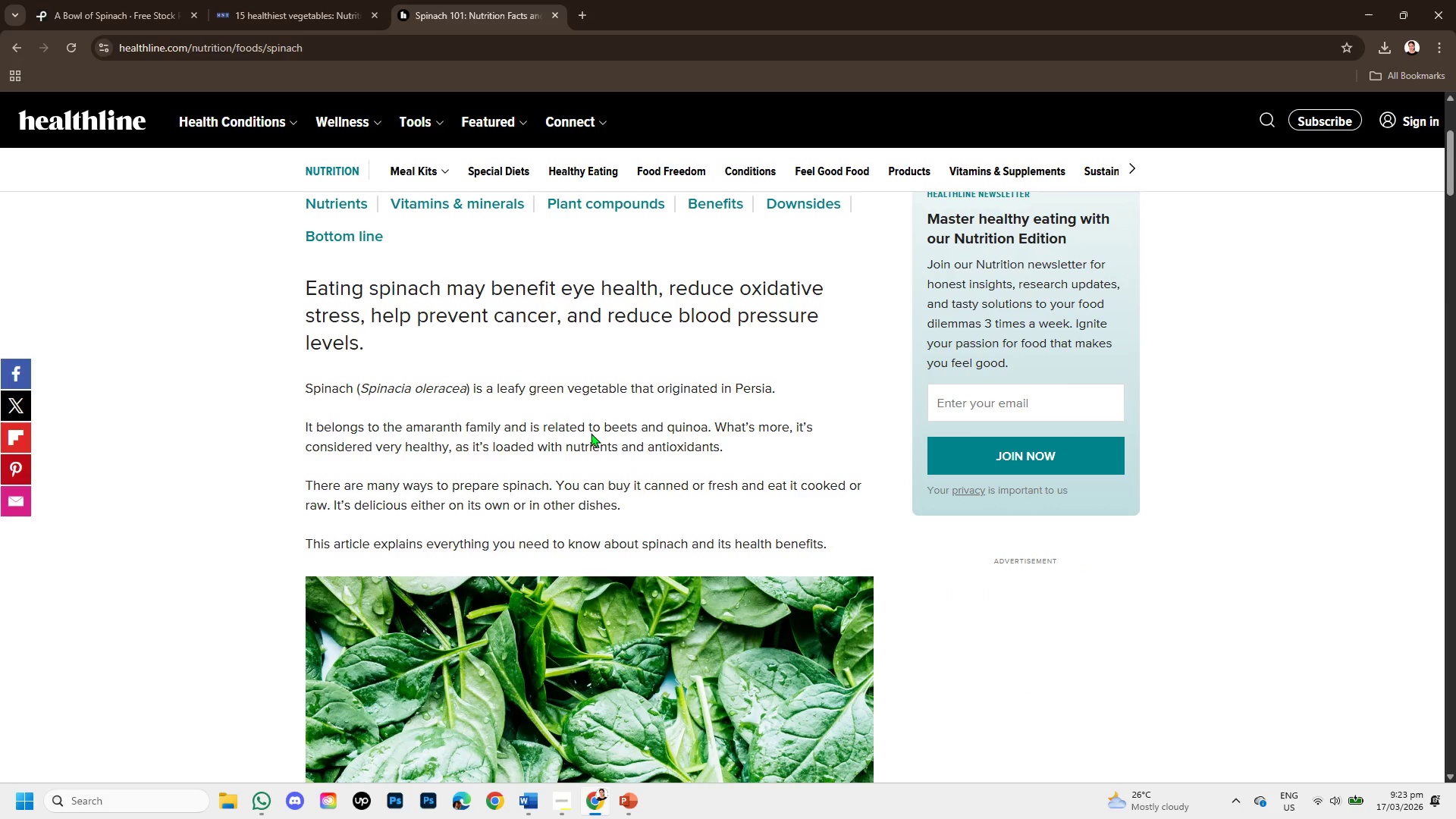 
wait(6.53)
 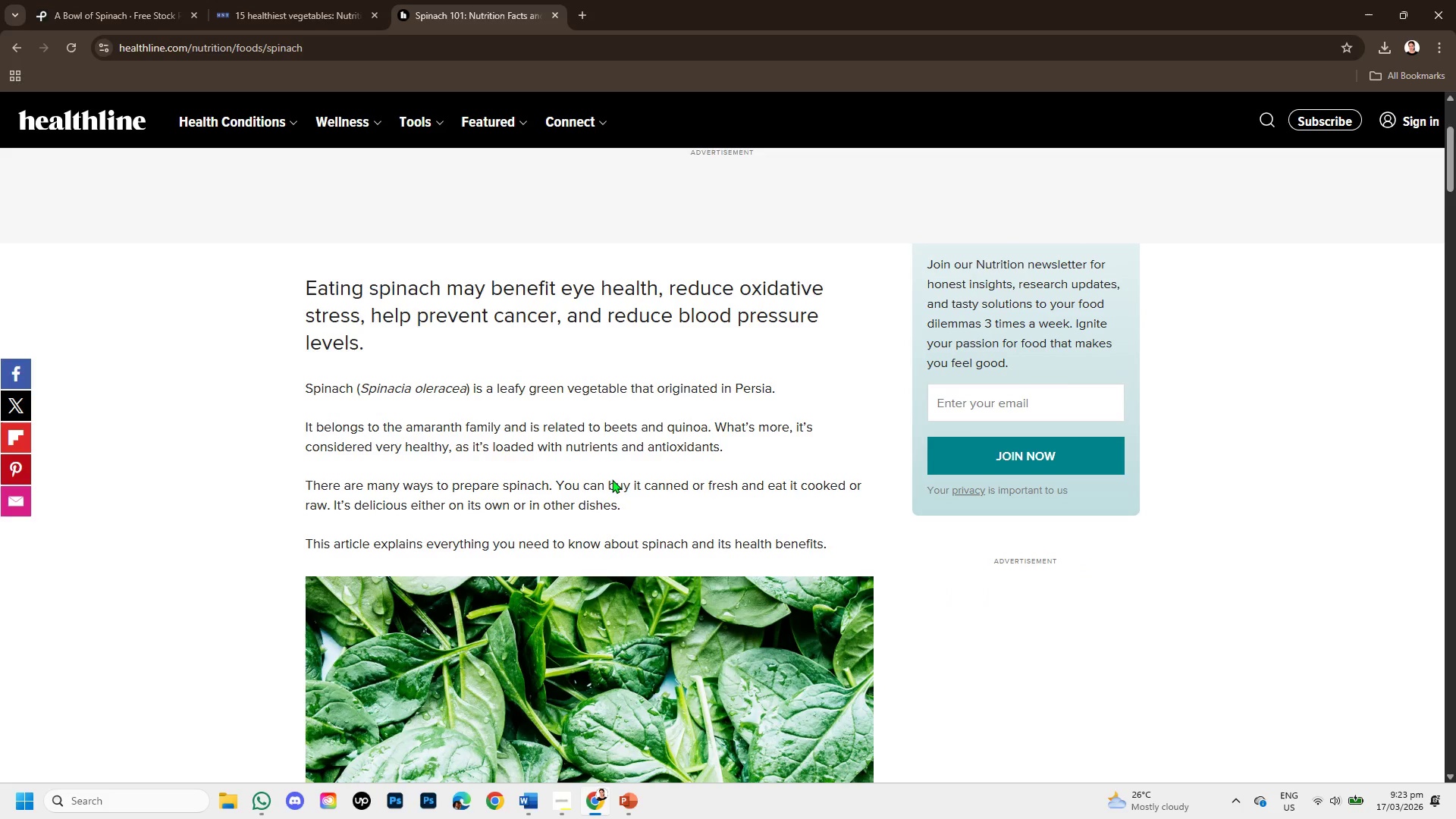 
scroll: coordinate [747, 575], scroll_direction: down, amount: 4.0
 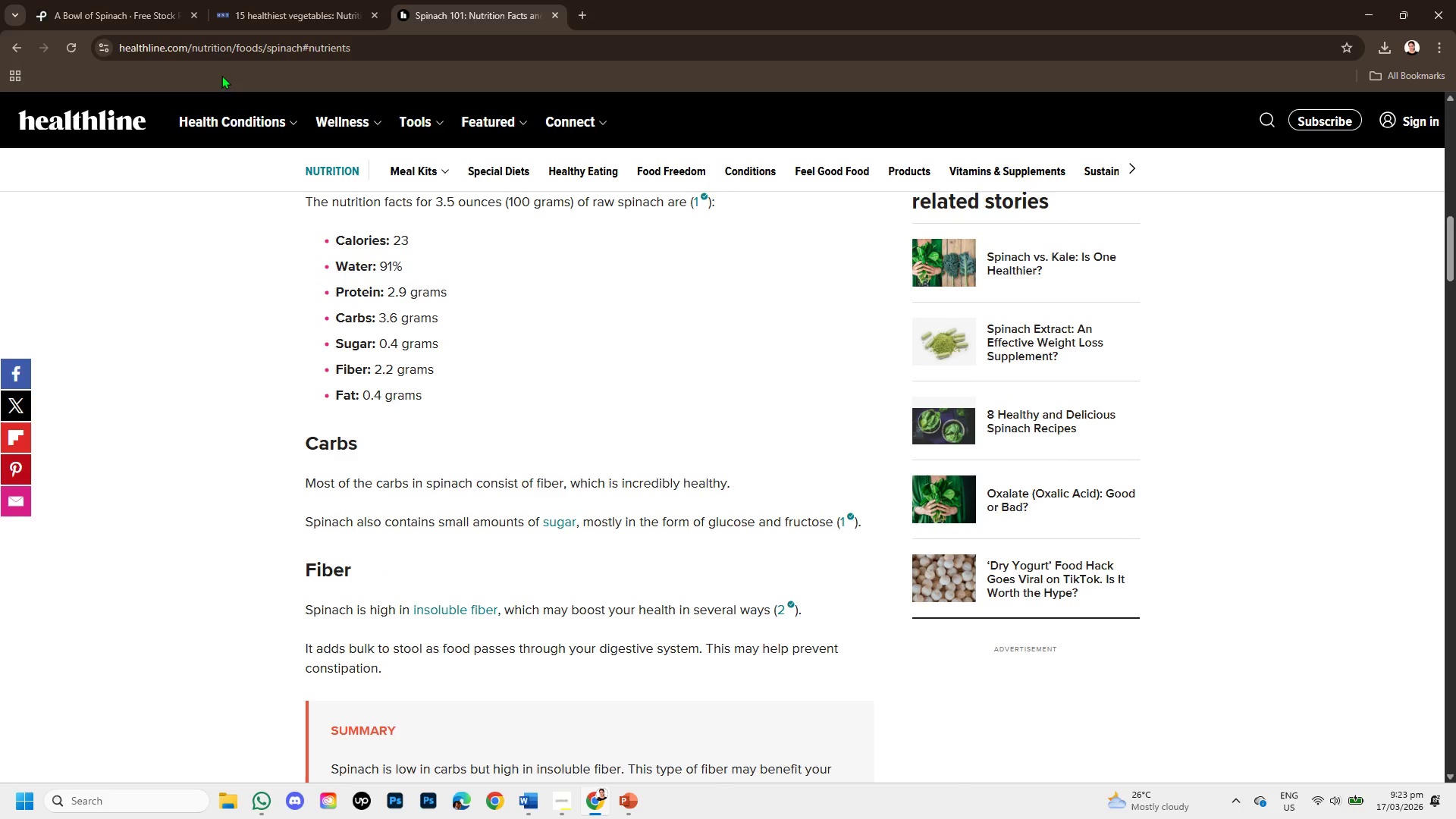 
wait(5.23)
 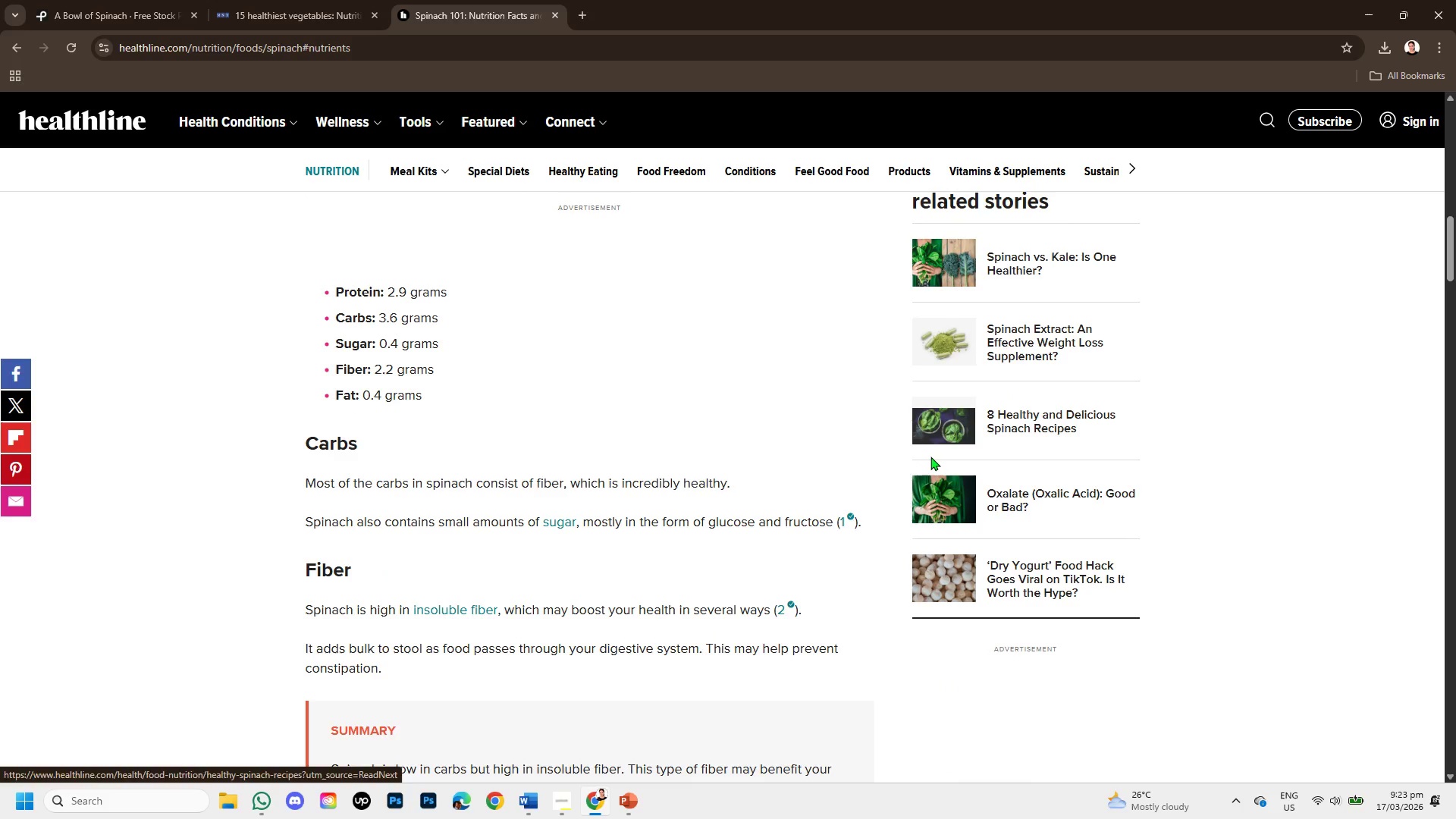 
scroll: coordinate [415, 388], scroll_direction: down, amount: 3.0
 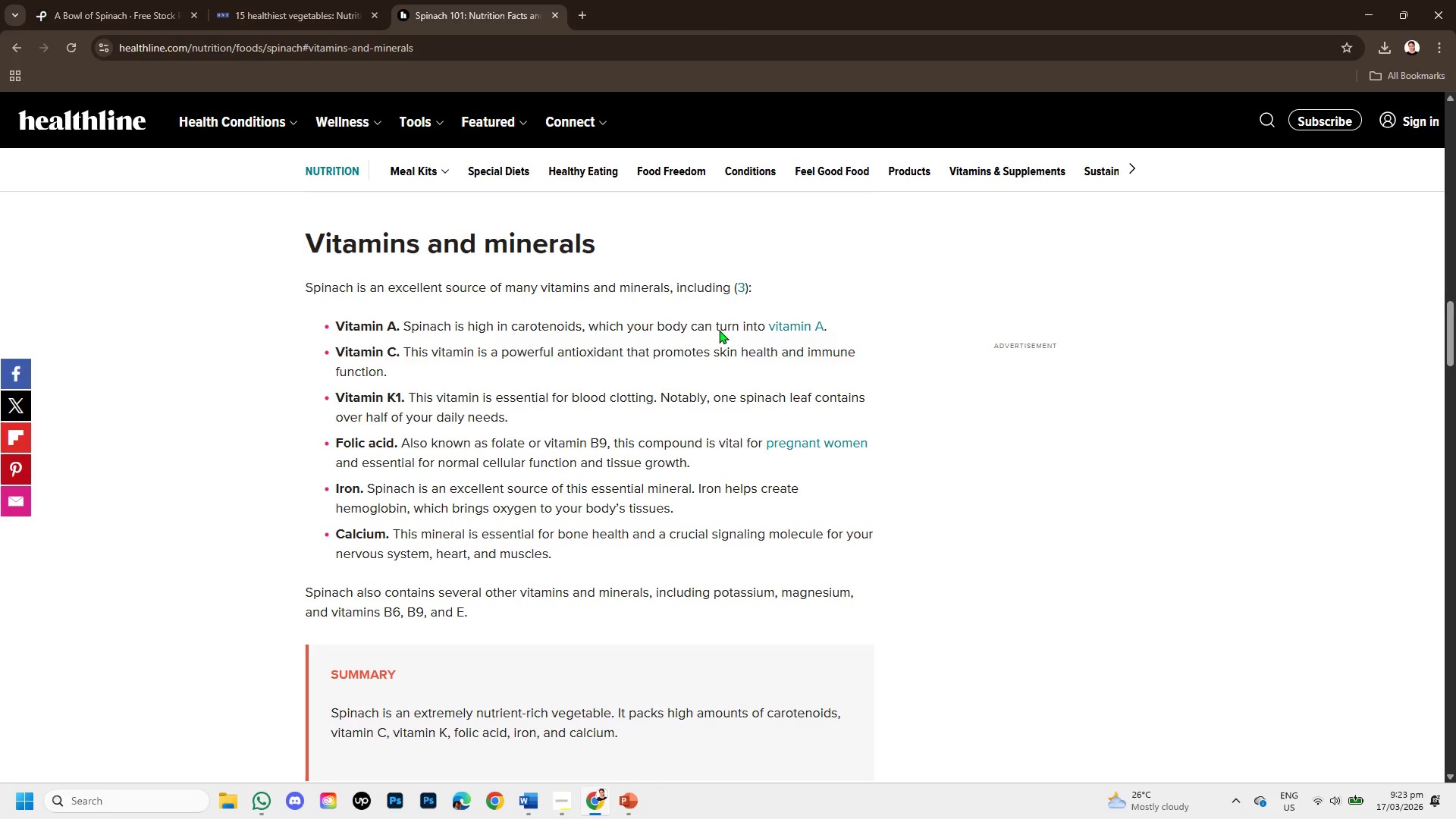 
wait(10.71)
 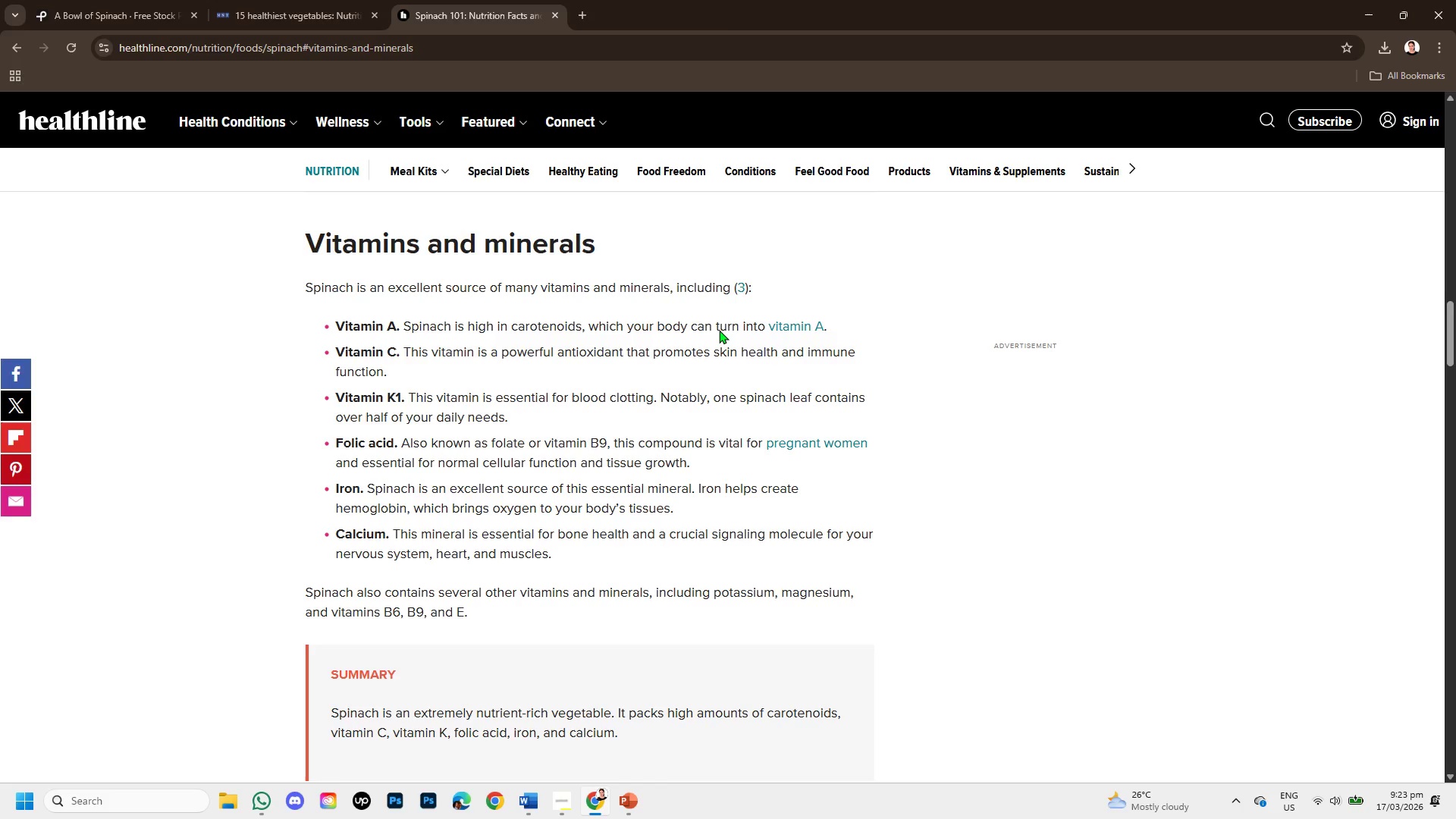 
scroll: coordinate [694, 406], scroll_direction: down, amount: 11.0
 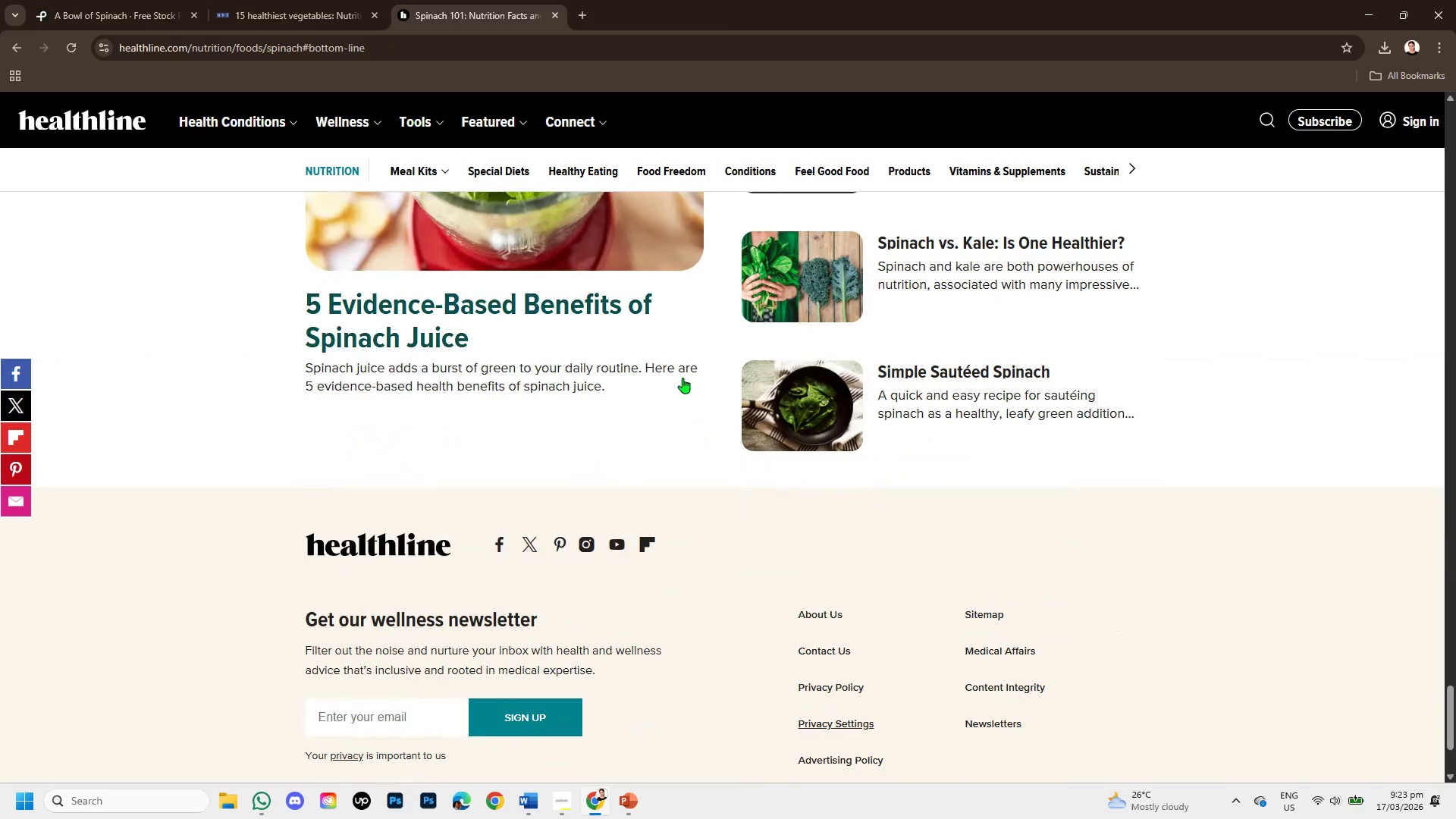 
left_click([300, 5])
 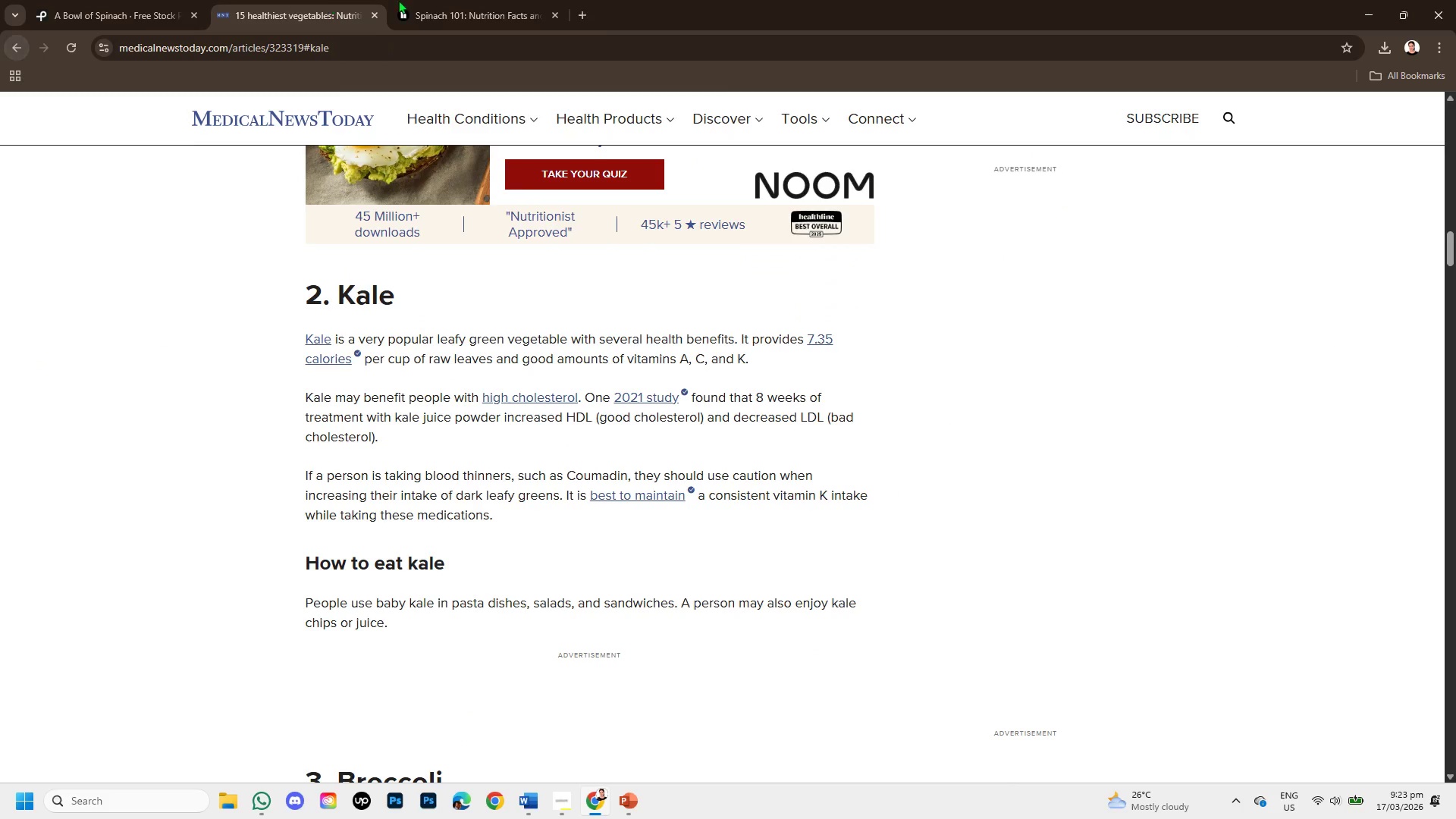 
left_click([415, 0])
 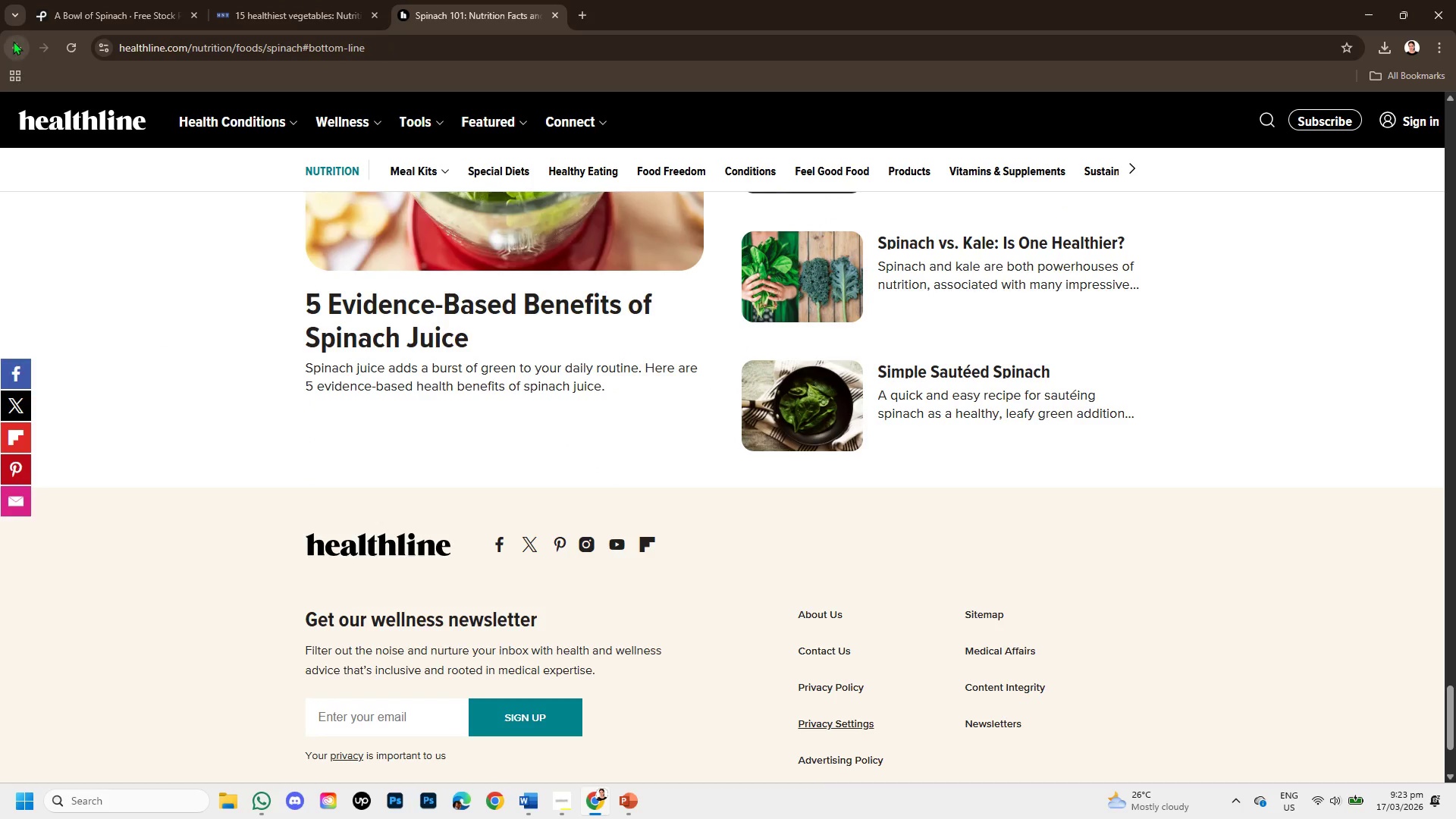 
left_click([13, 41])
 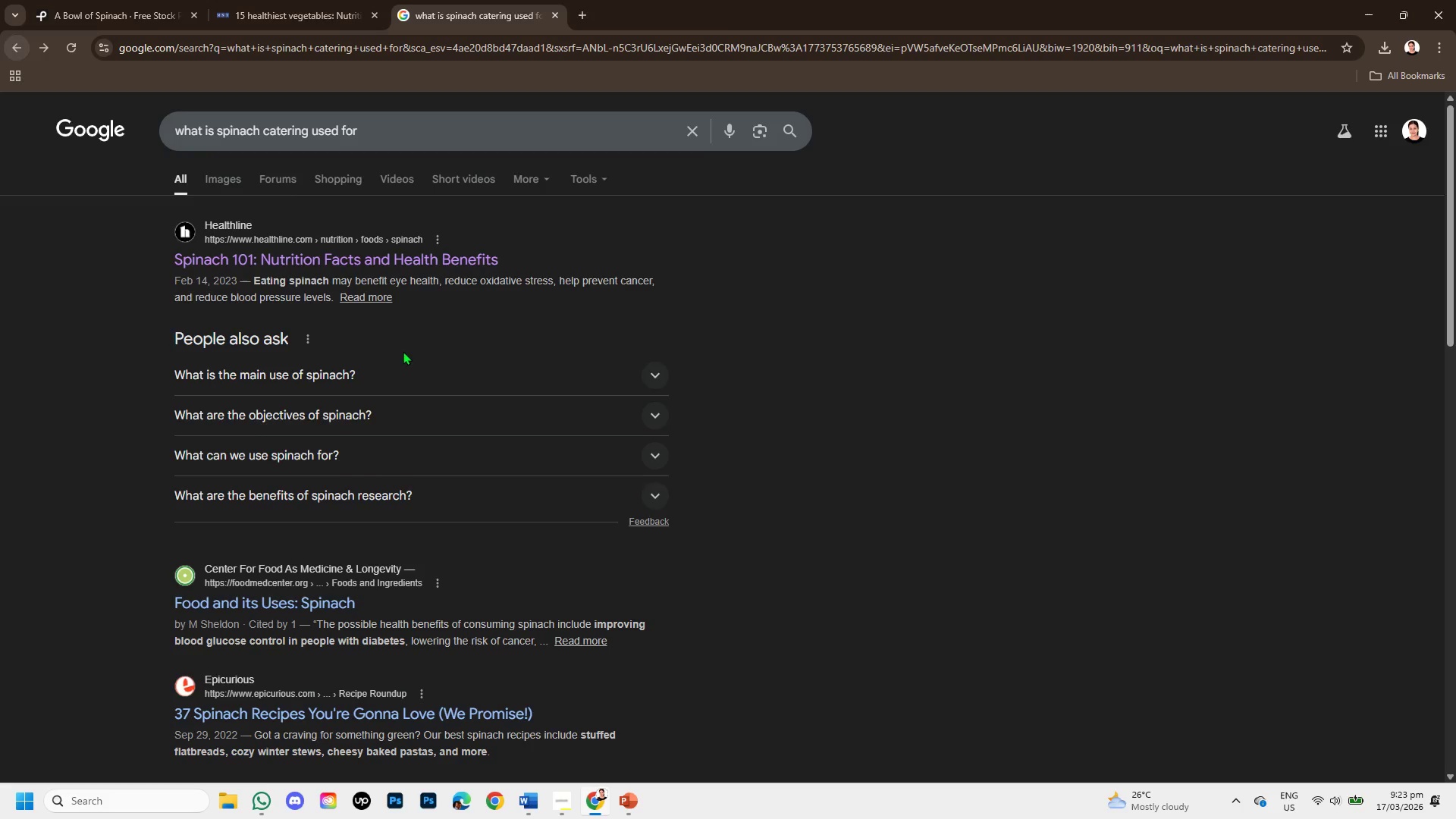 
scroll: coordinate [403, 362], scroll_direction: down, amount: 1.0
 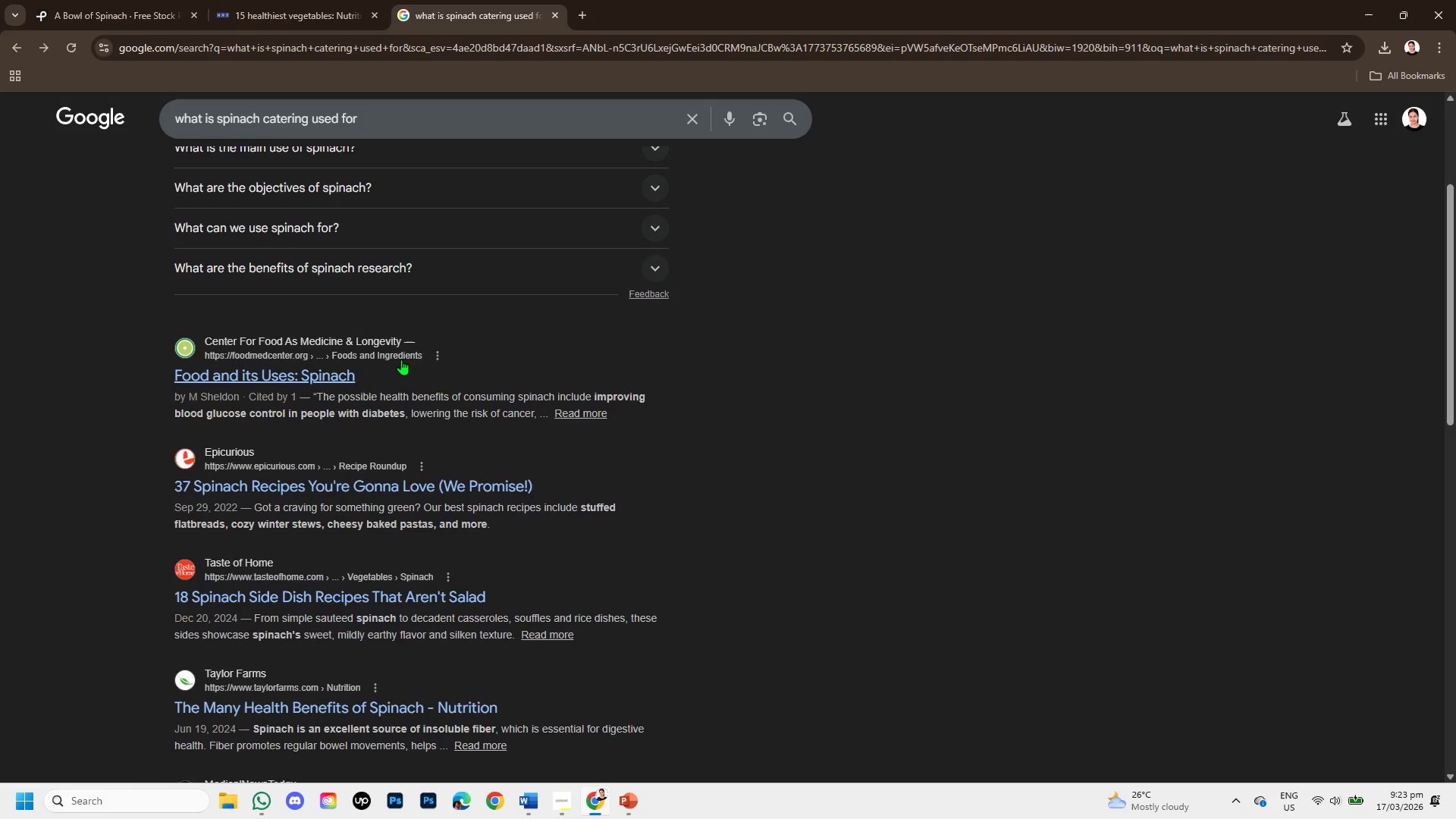 
scroll: coordinate [401, 359], scroll_direction: up, amount: 1.0
 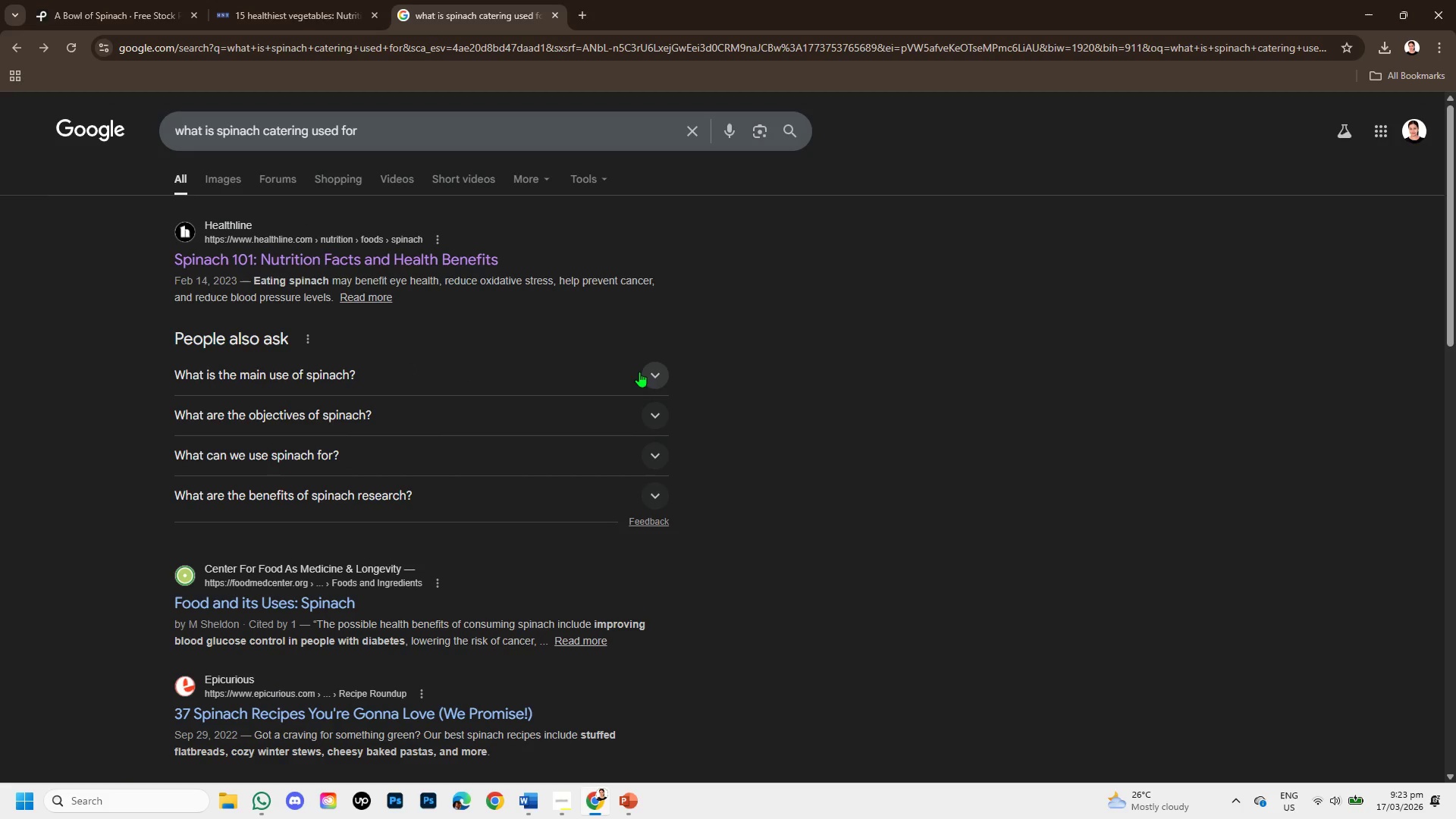 
left_click([651, 372])
 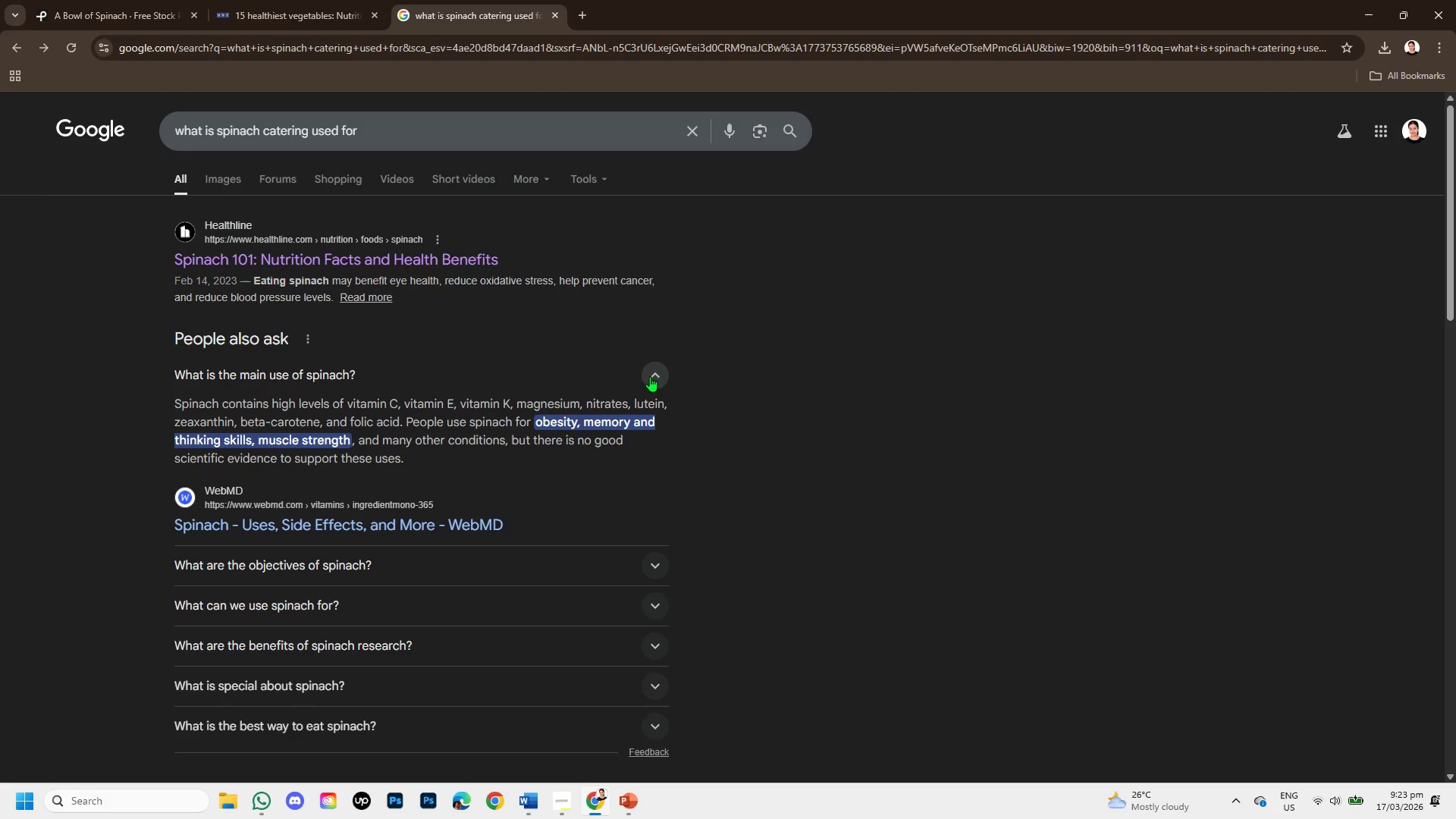 
scroll: coordinate [554, 459], scroll_direction: down, amount: 5.0
 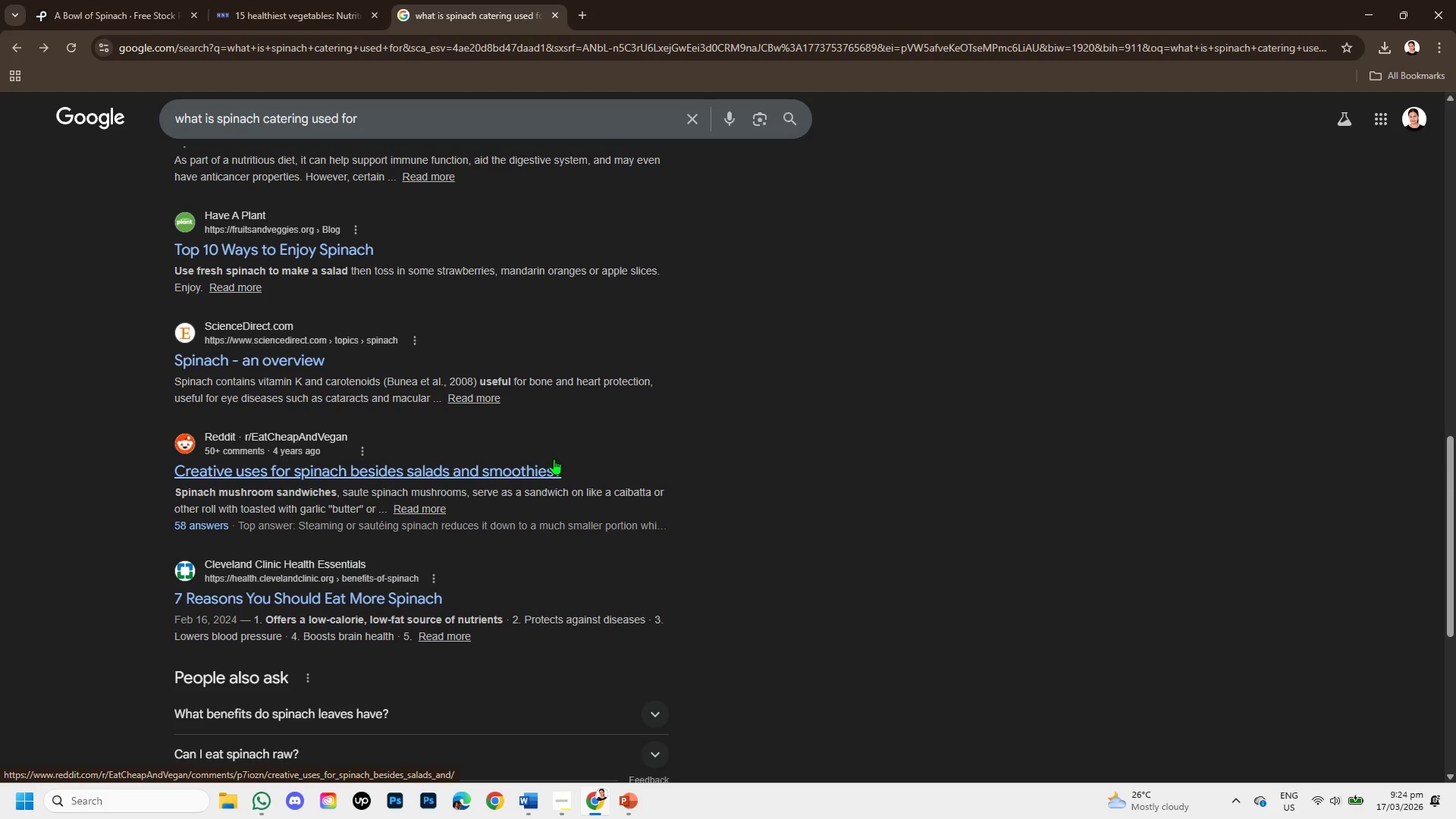 
scroll: coordinate [554, 459], scroll_direction: down, amount: 1.0
 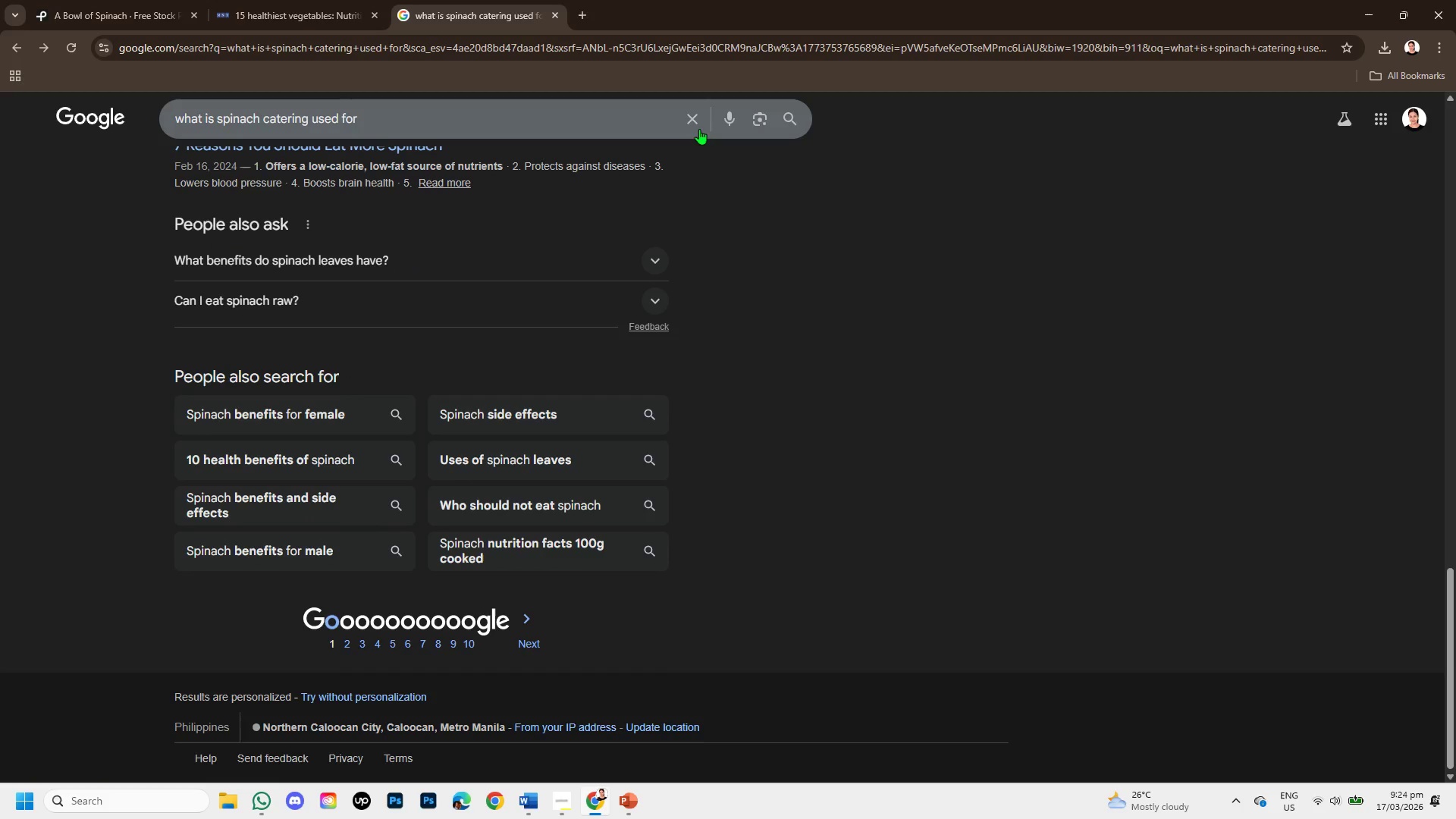 
left_click([695, 118])
 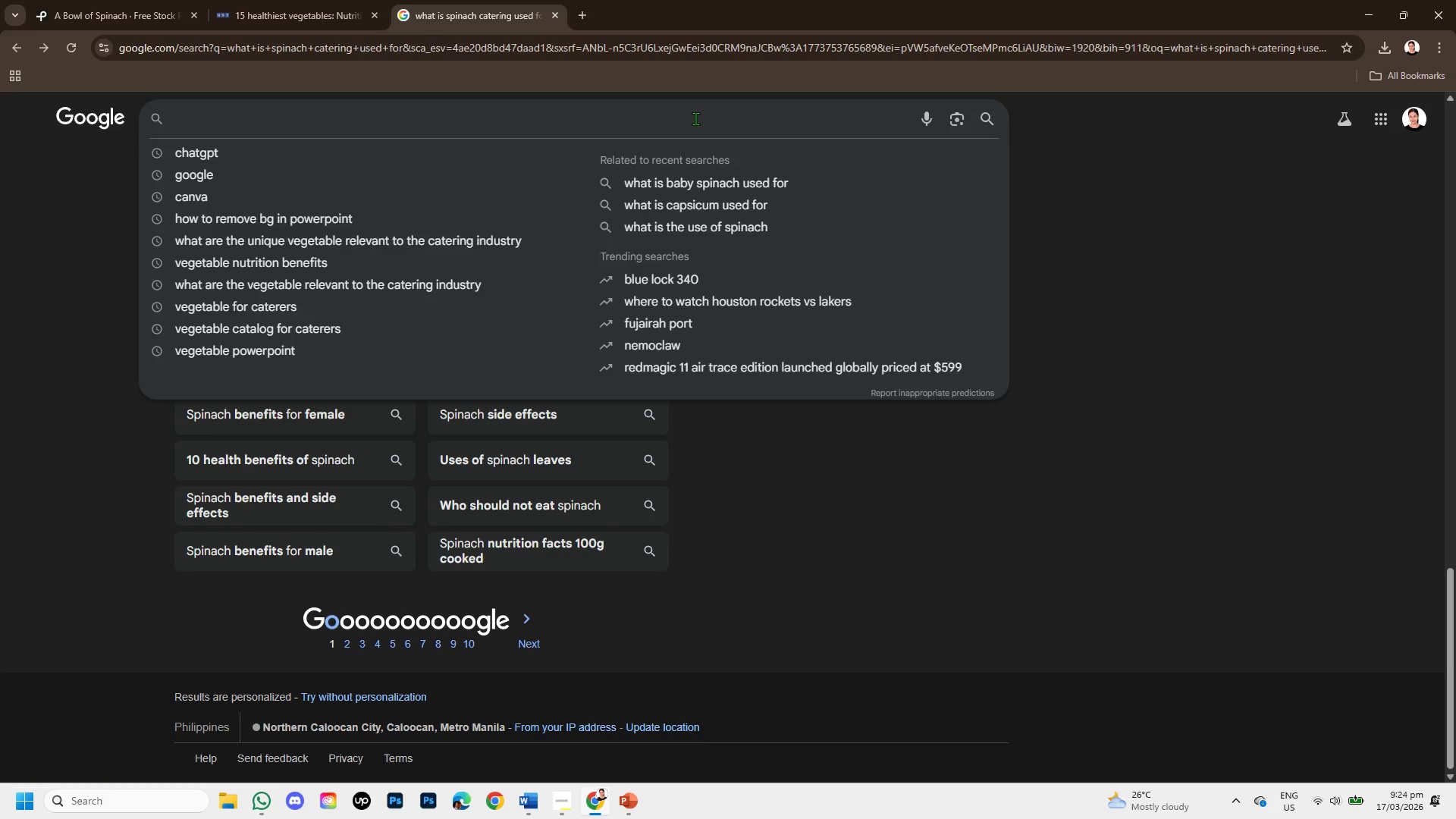 
type(howcatering used spinach )
 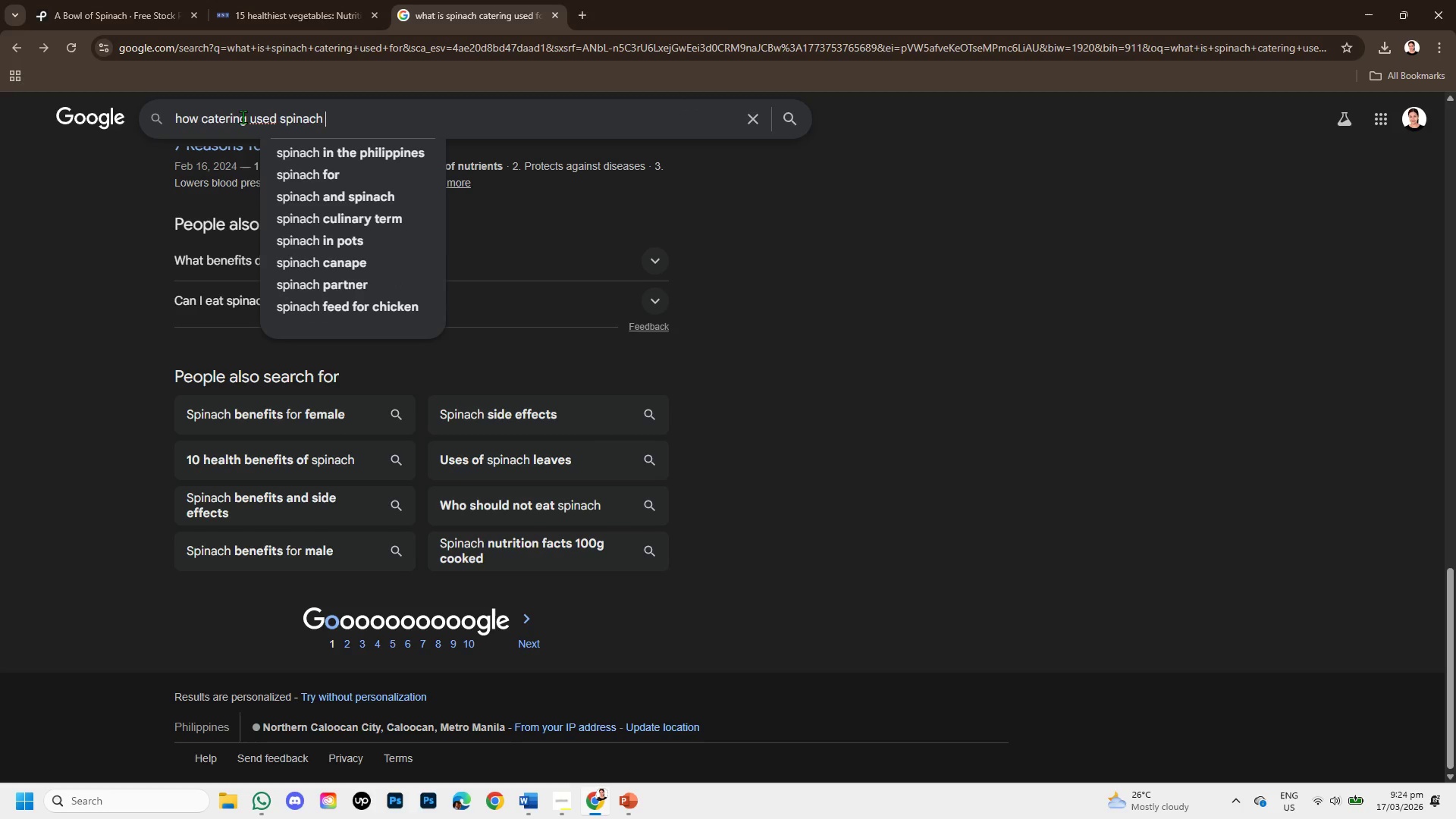 
left_click([250, 122])
 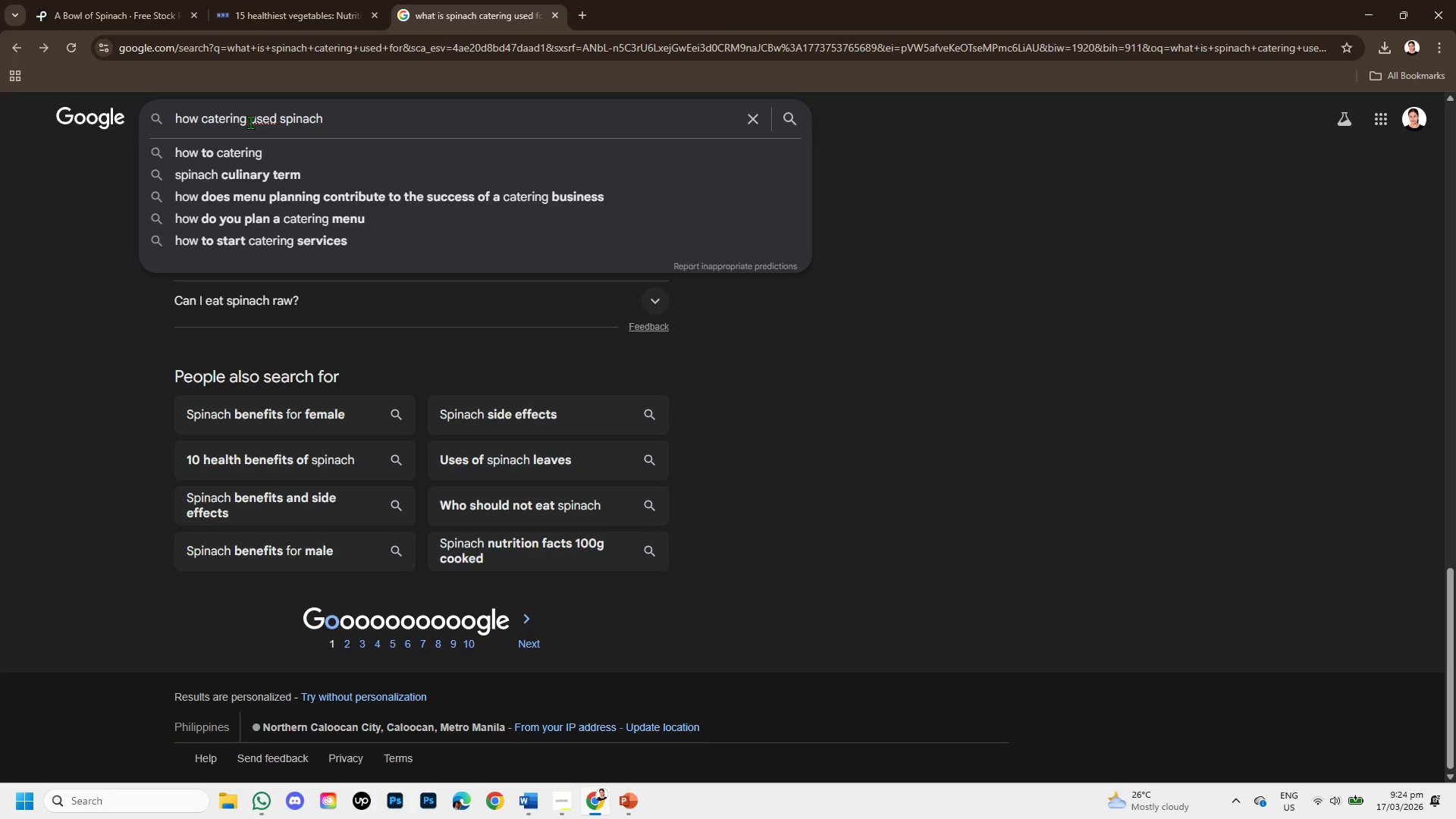 
type(servicesa )
key(Backspace)
key(Backspace)
type( )
 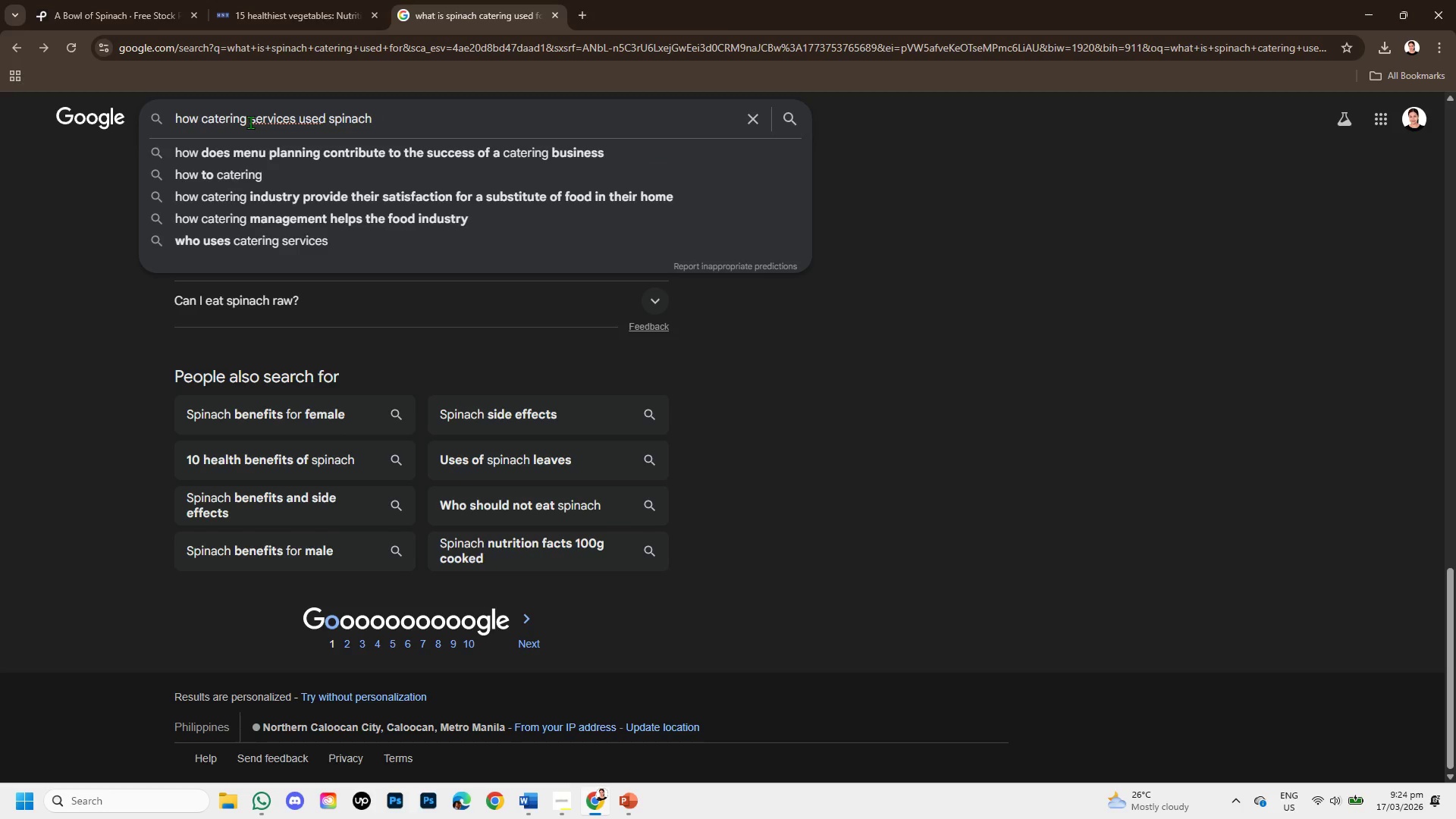 
key(Enter)
 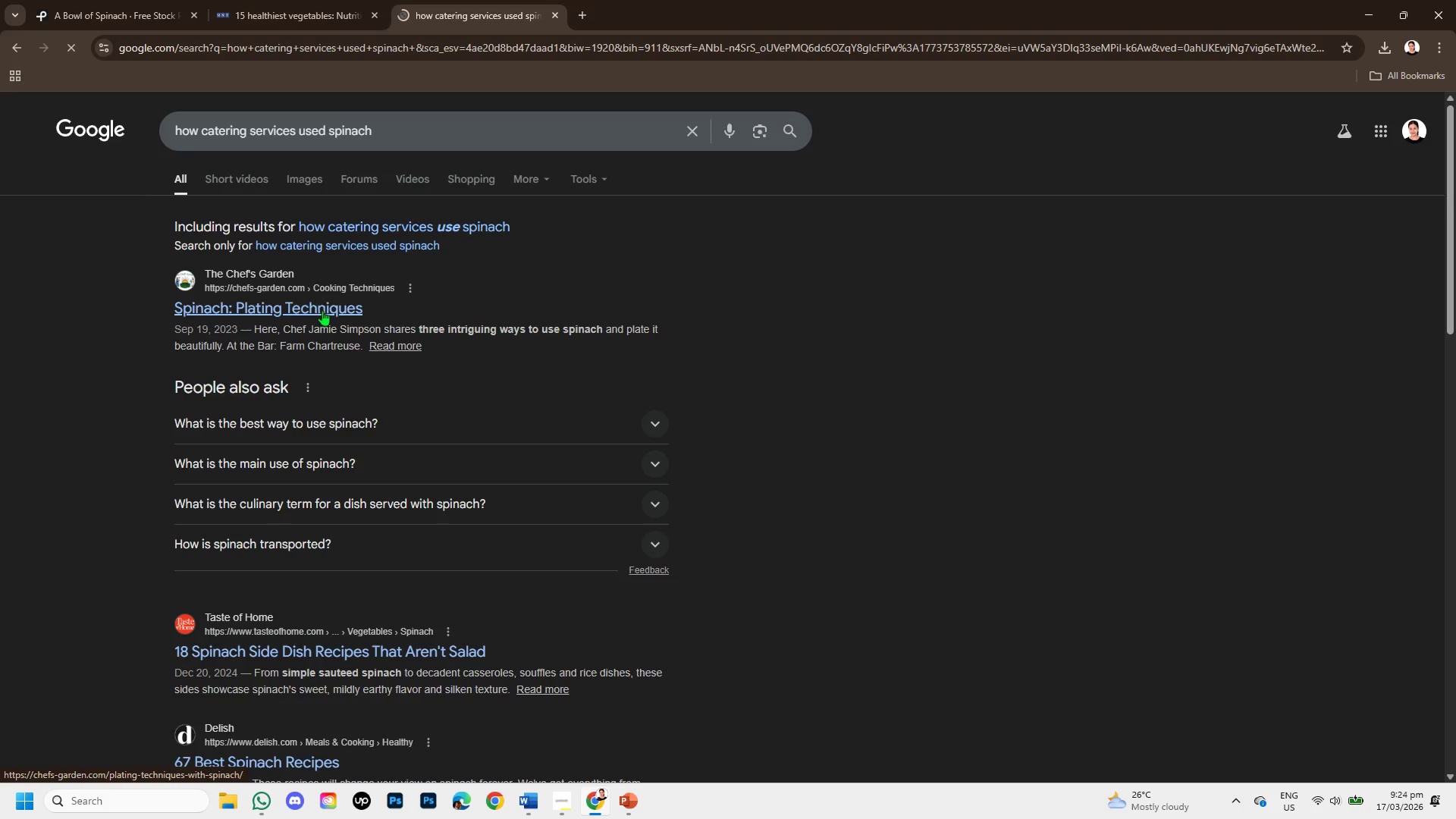 
left_click([325, 315])
 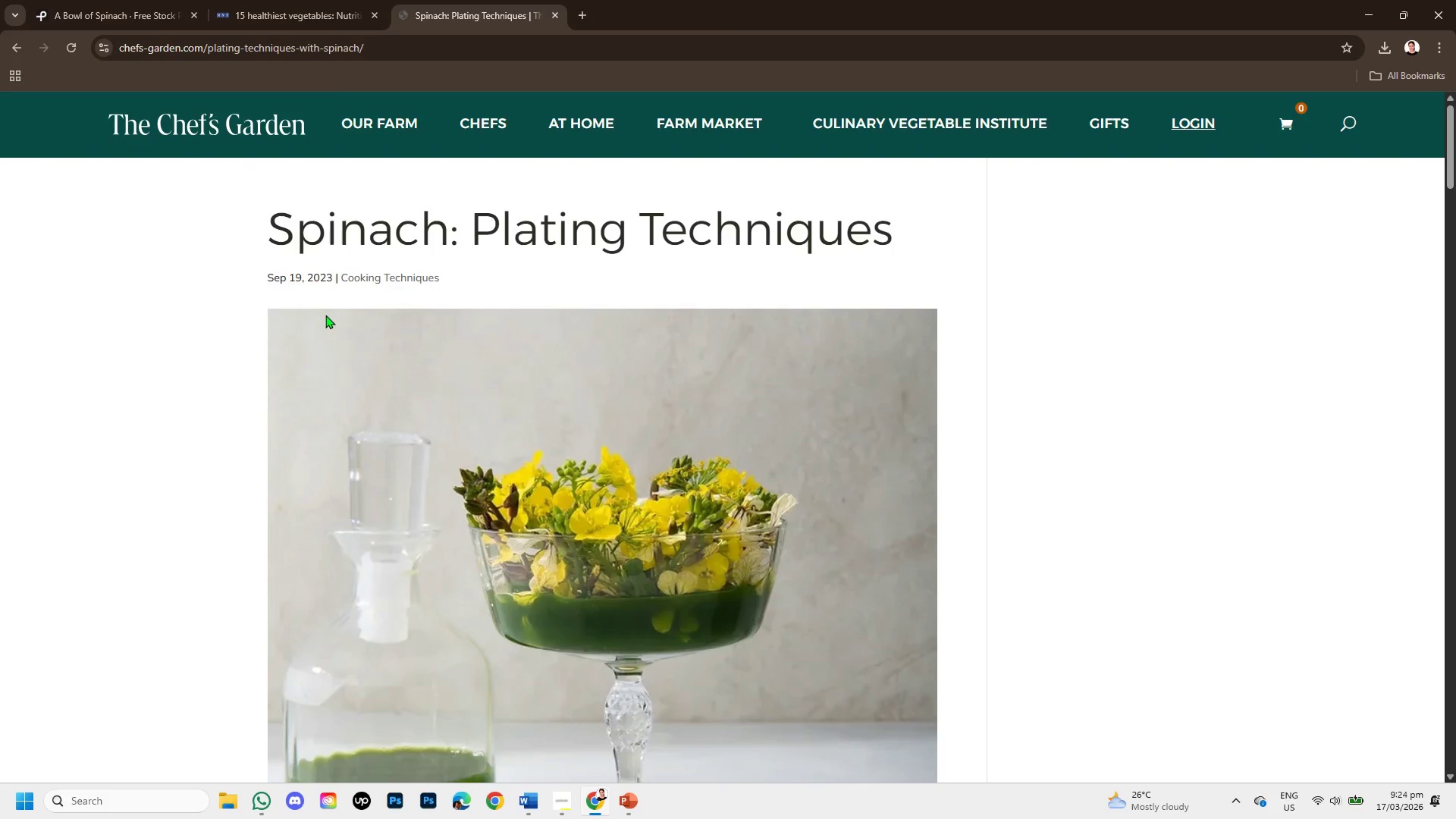 
scroll: coordinate [550, 444], scroll_direction: down, amount: 13.0
 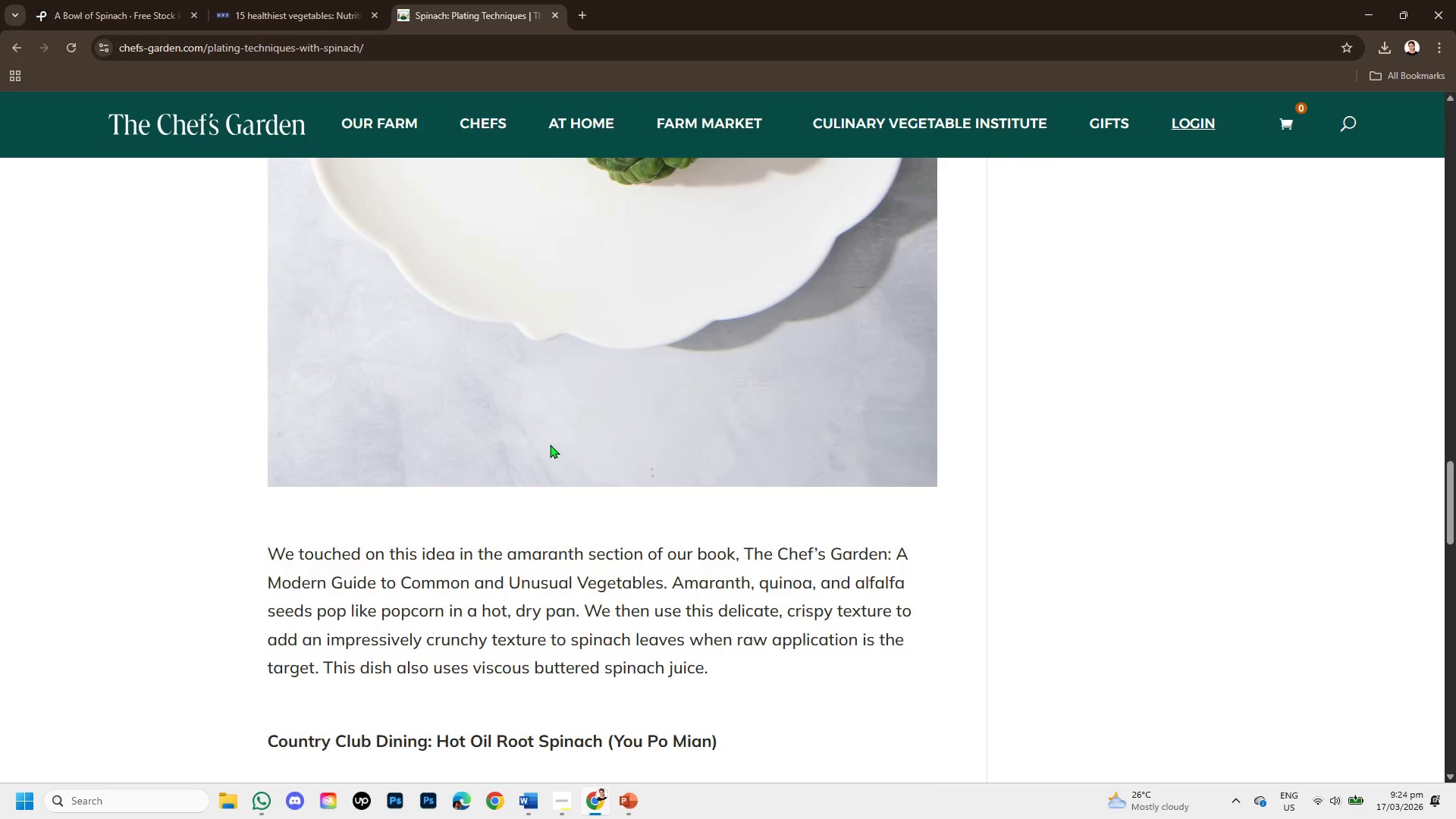 
scroll: coordinate [548, 444], scroll_direction: down, amount: 7.0
 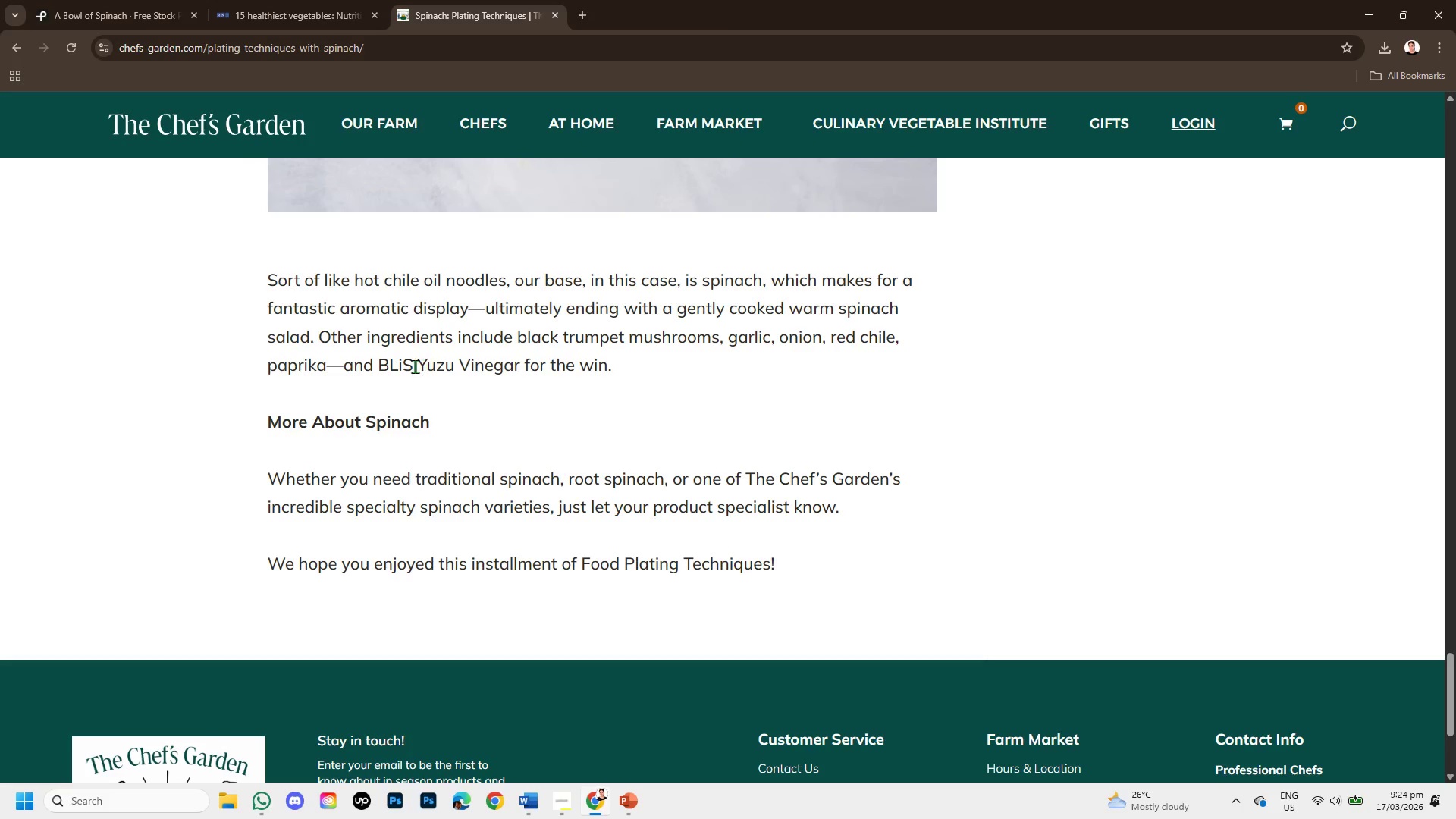 
wait(5.13)
 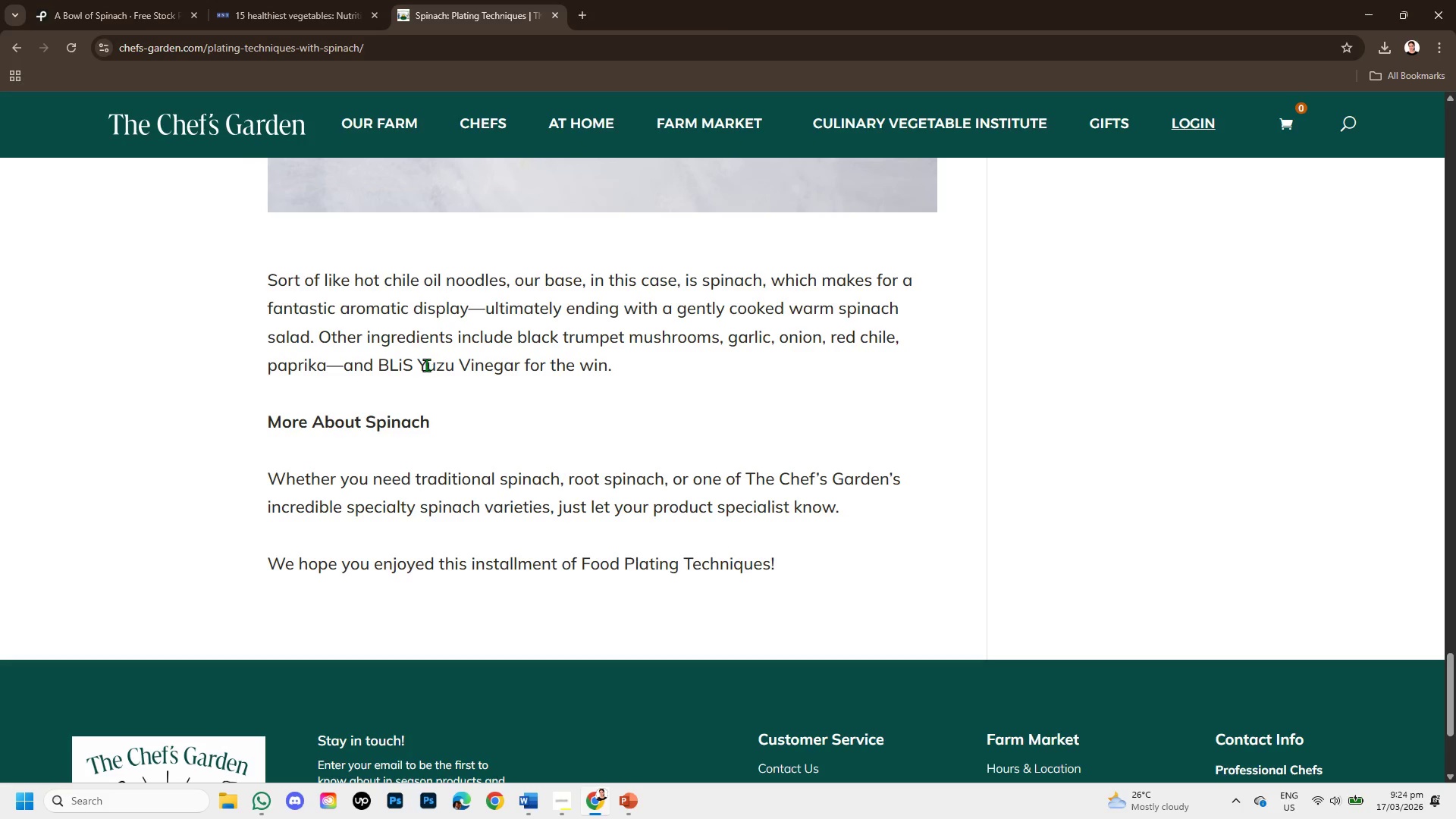 
left_click([21, 49])
 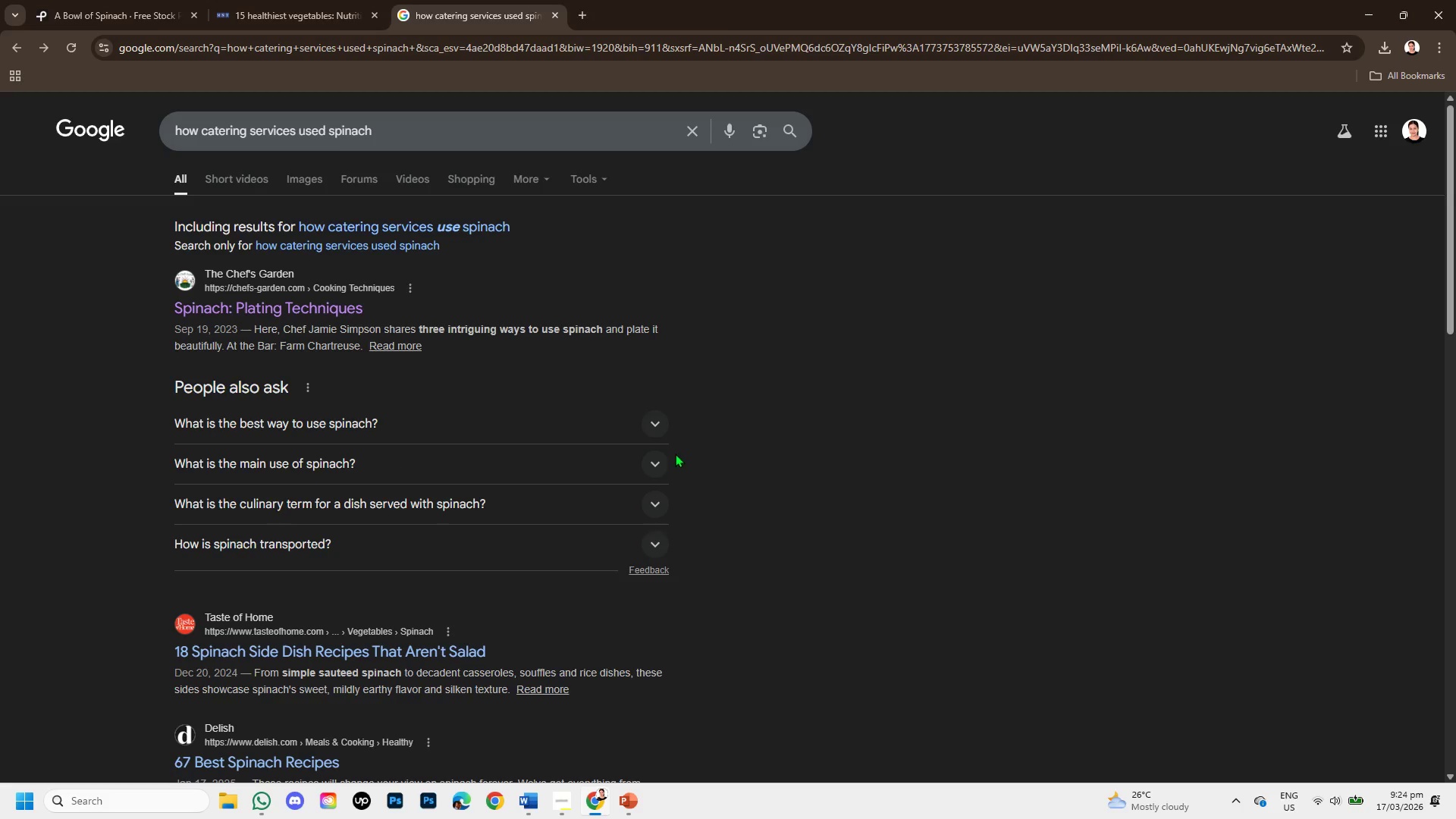 
left_click([654, 427])
 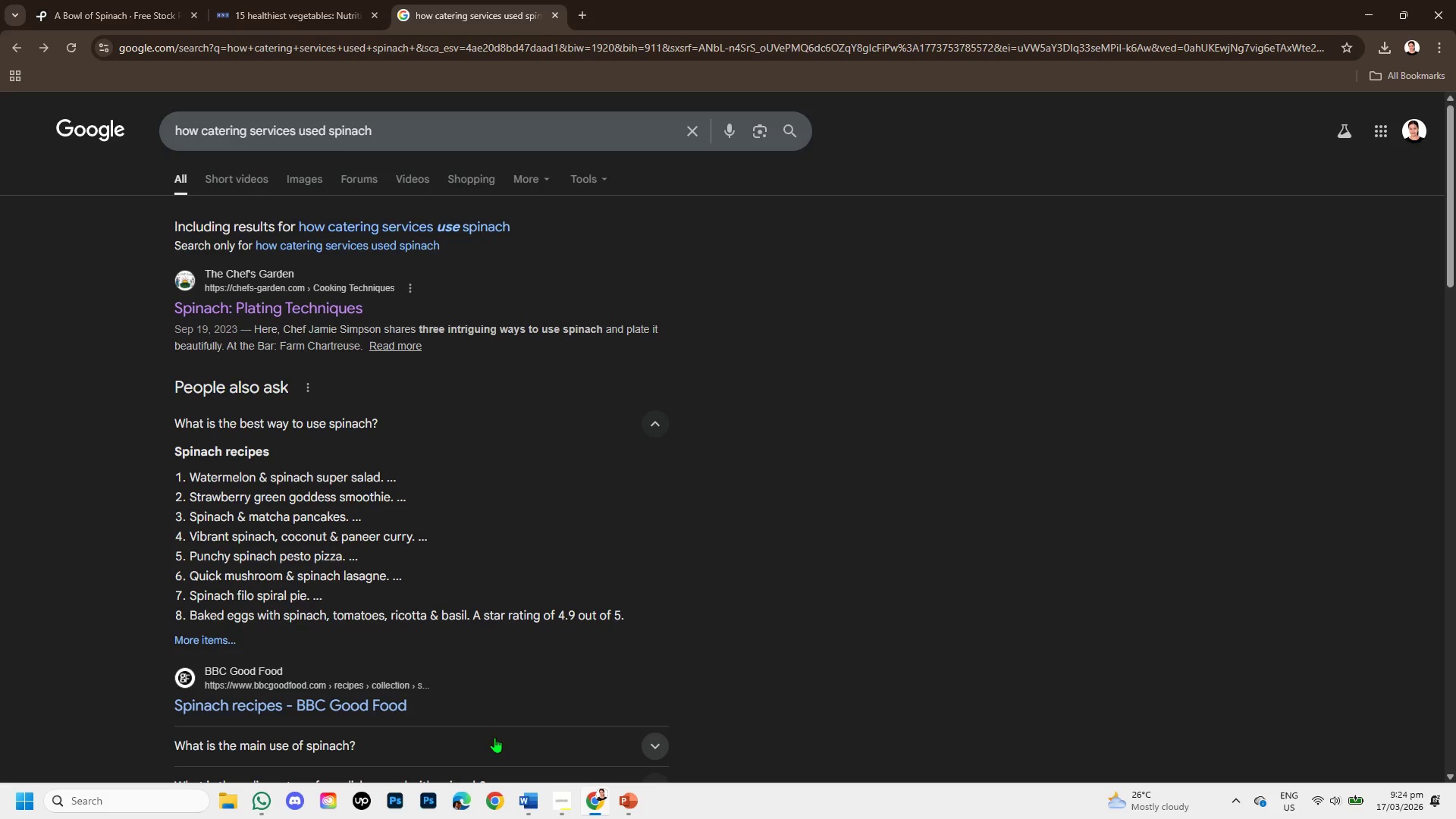 
left_click([635, 806])
 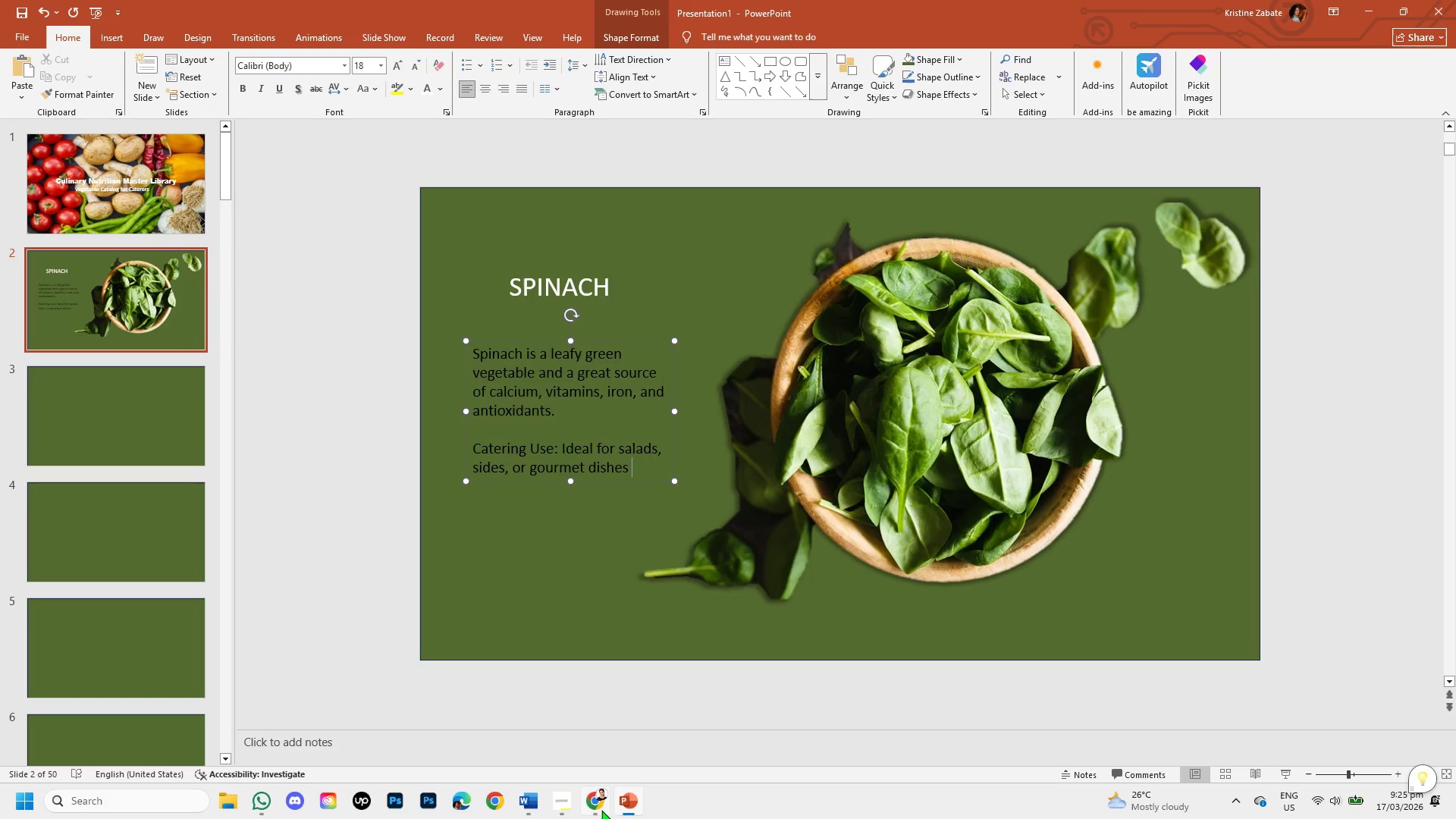 
left_click([586, 807])
 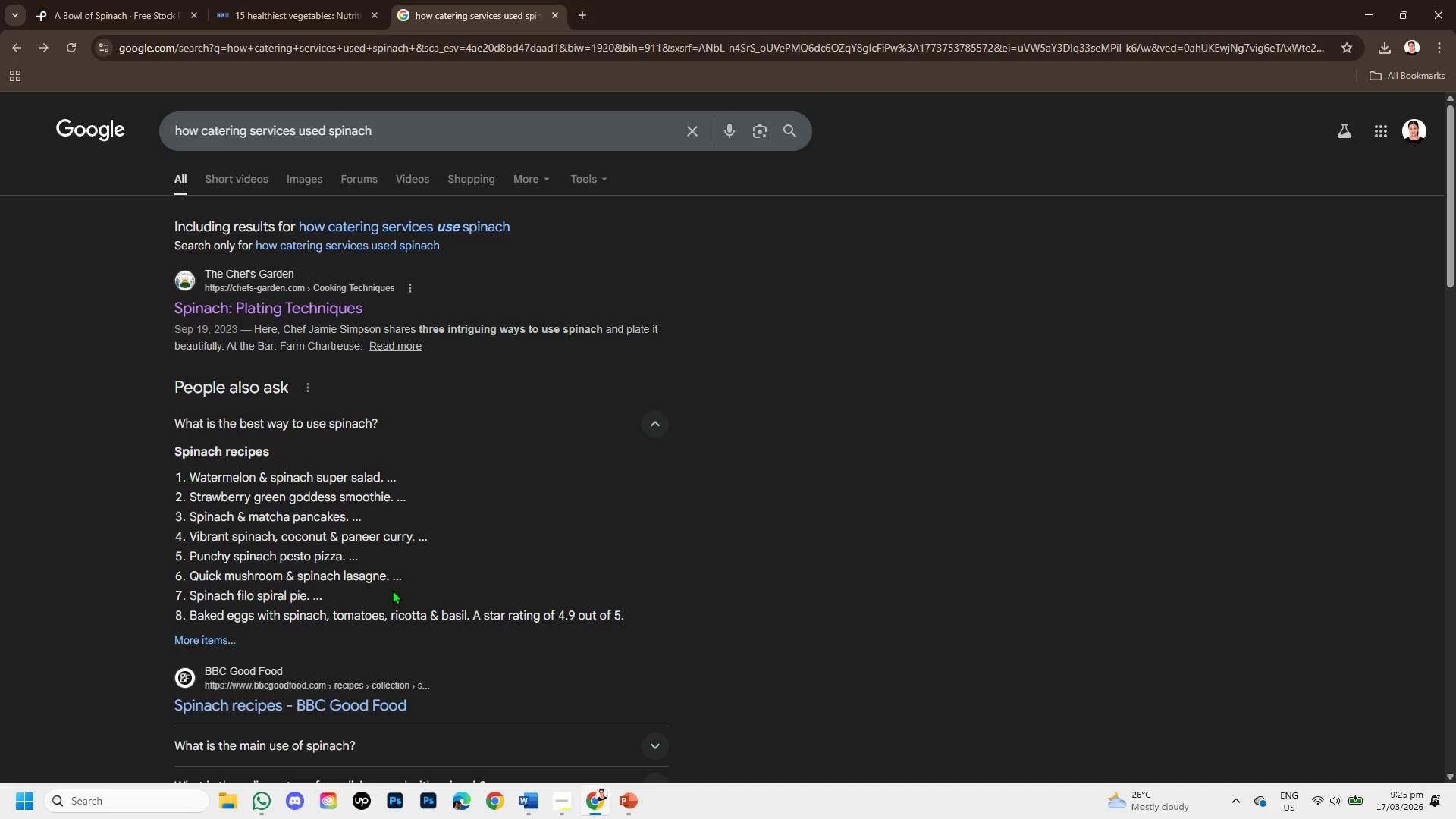 
scroll: coordinate [391, 589], scroll_direction: down, amount: 3.0
 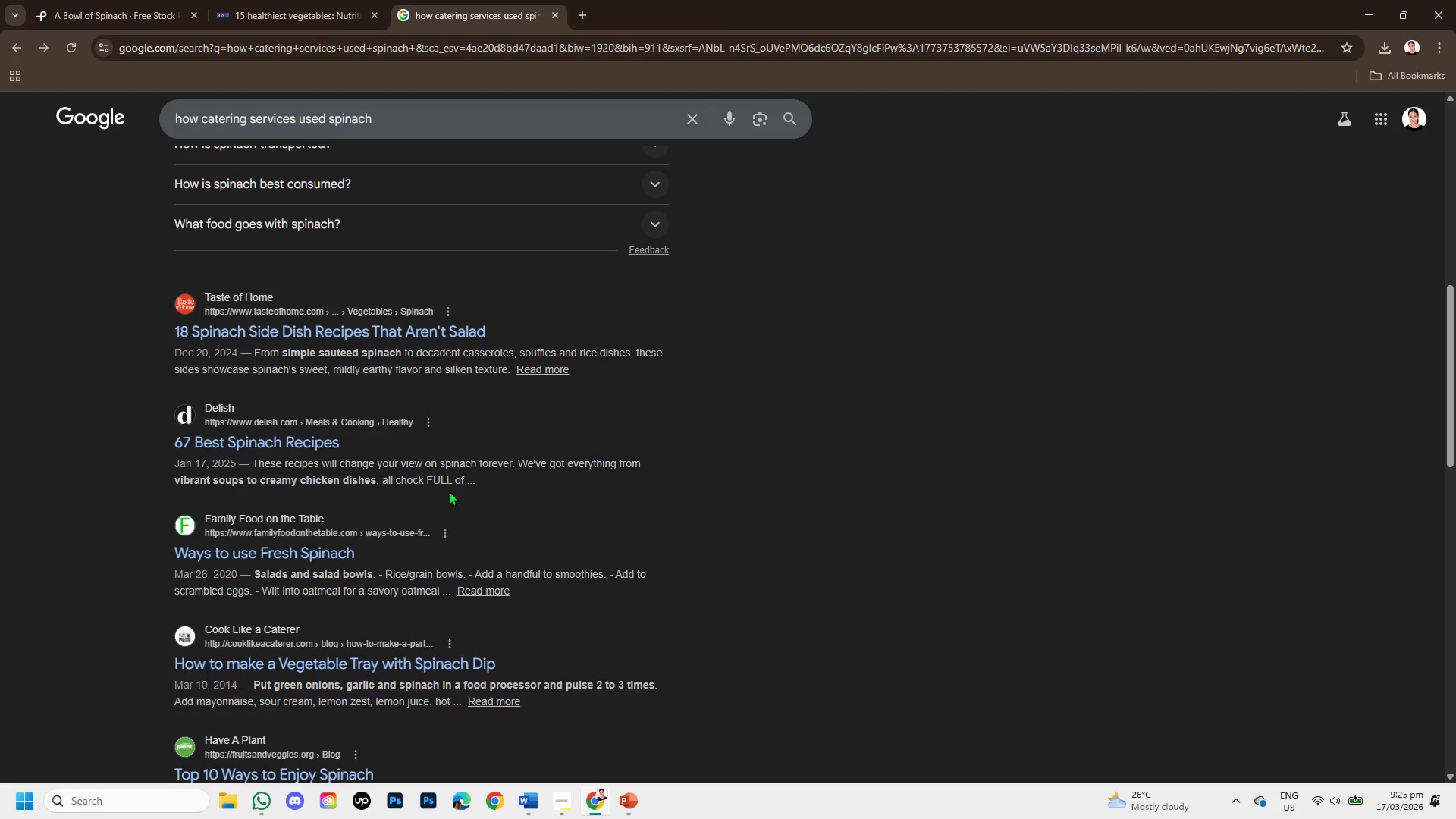 
wait(12.19)
 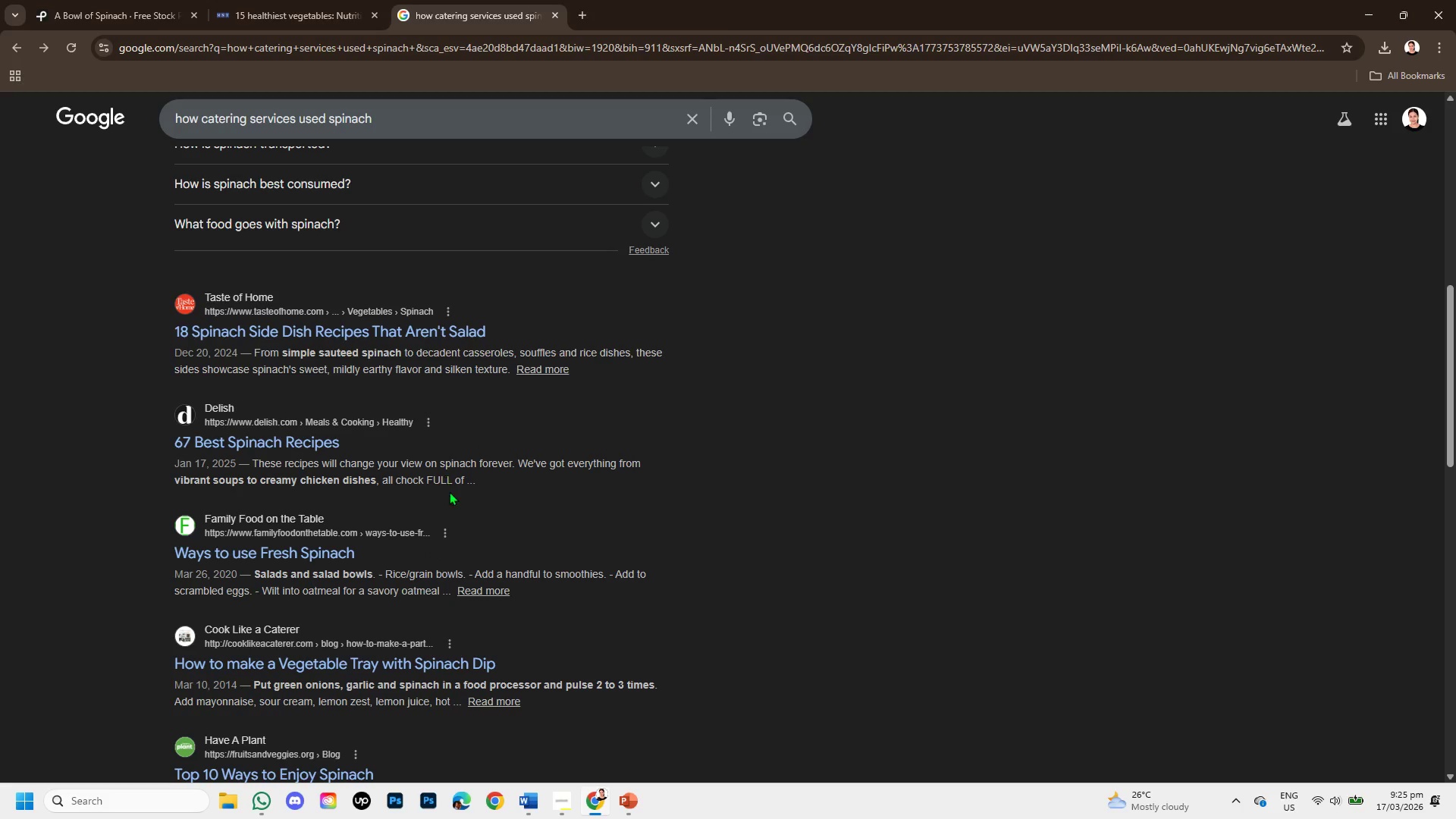 
scroll: coordinate [375, 466], scroll_direction: down, amount: 1.0
 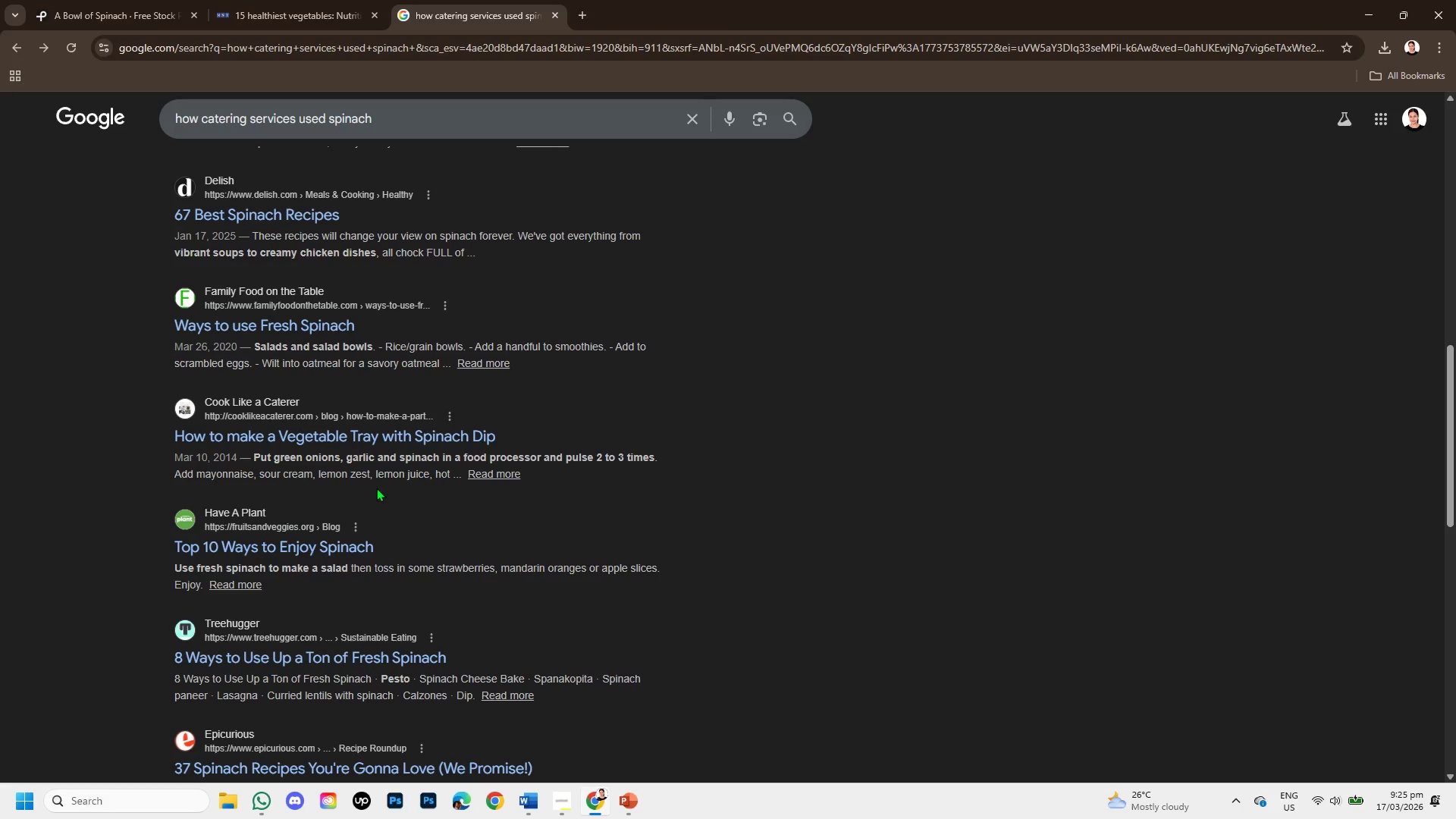 
wait(6.95)
 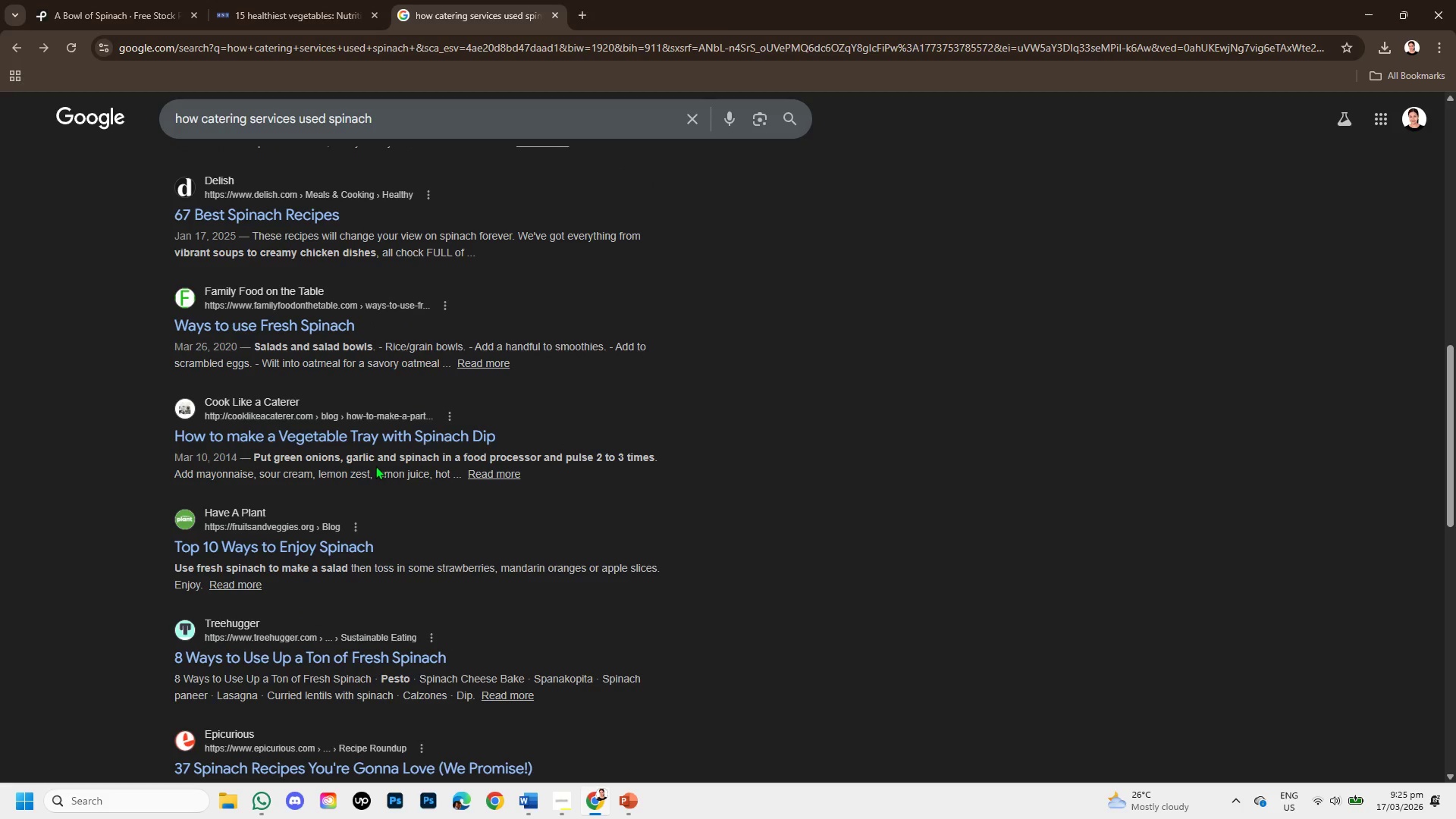 
scroll: coordinate [521, 563], scroll_direction: down, amount: 4.0
 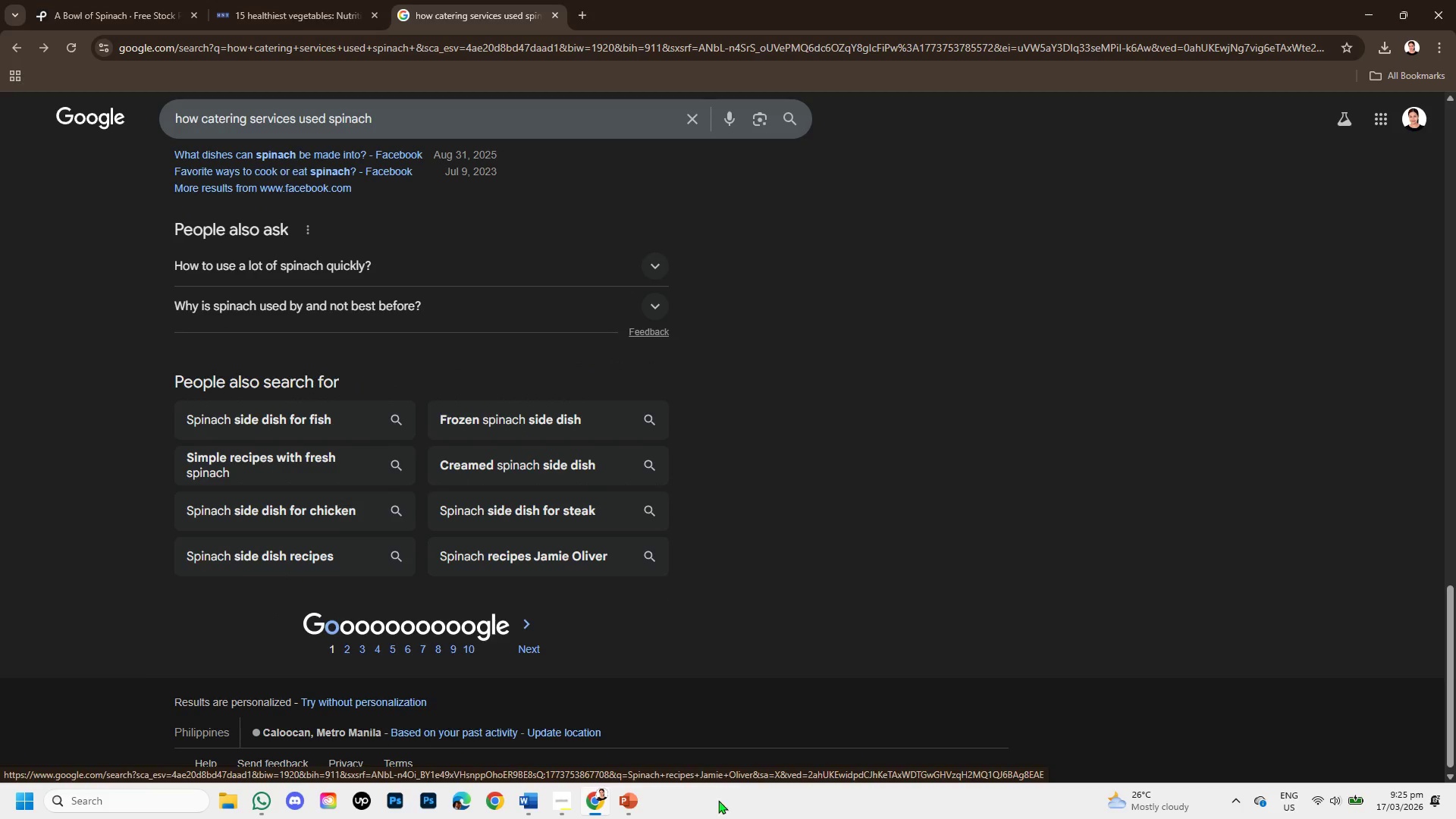 
left_click([619, 814])
 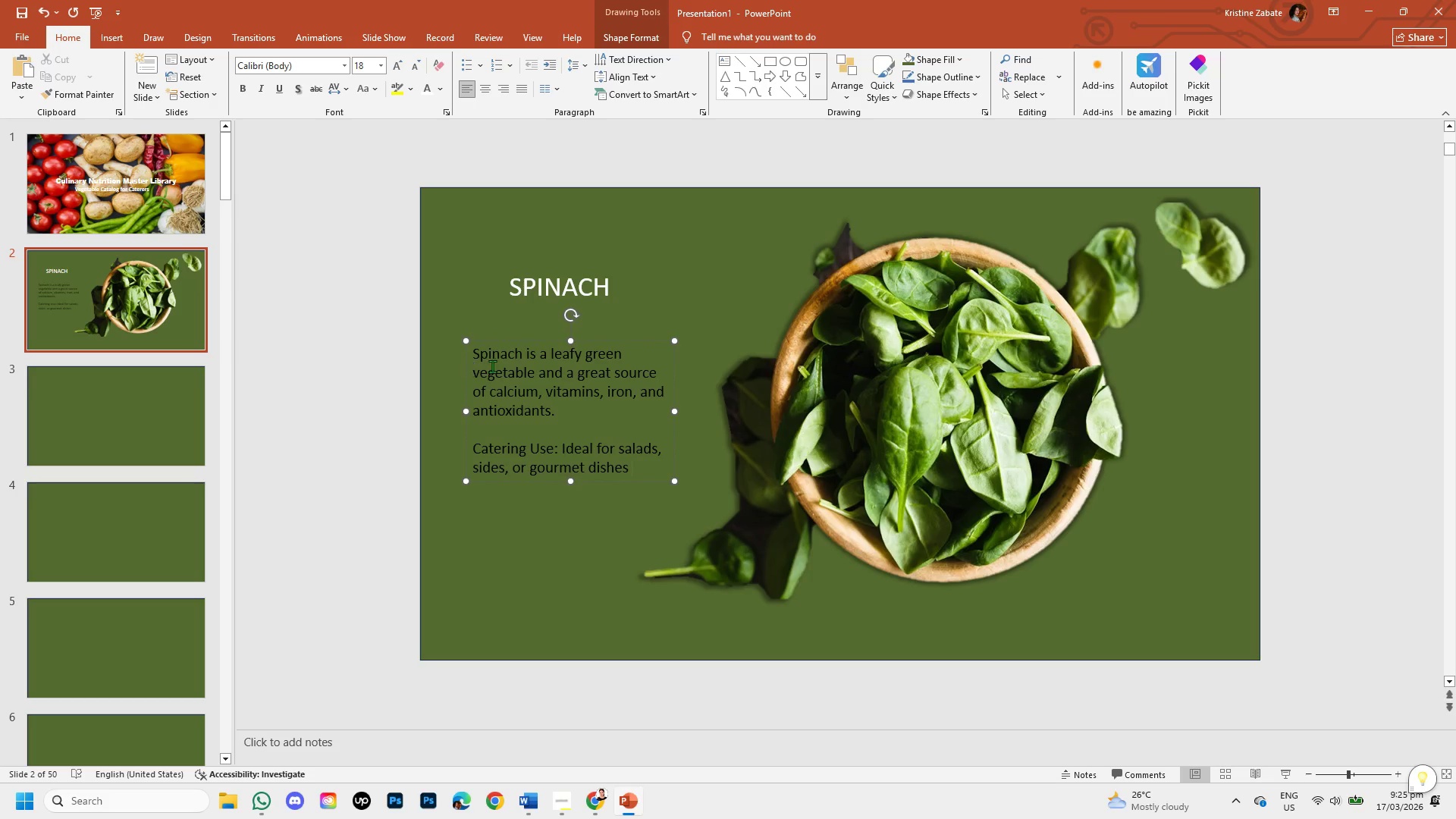 
left_click_drag(start_coordinate=[472, 349], to_coordinate=[636, 471])
 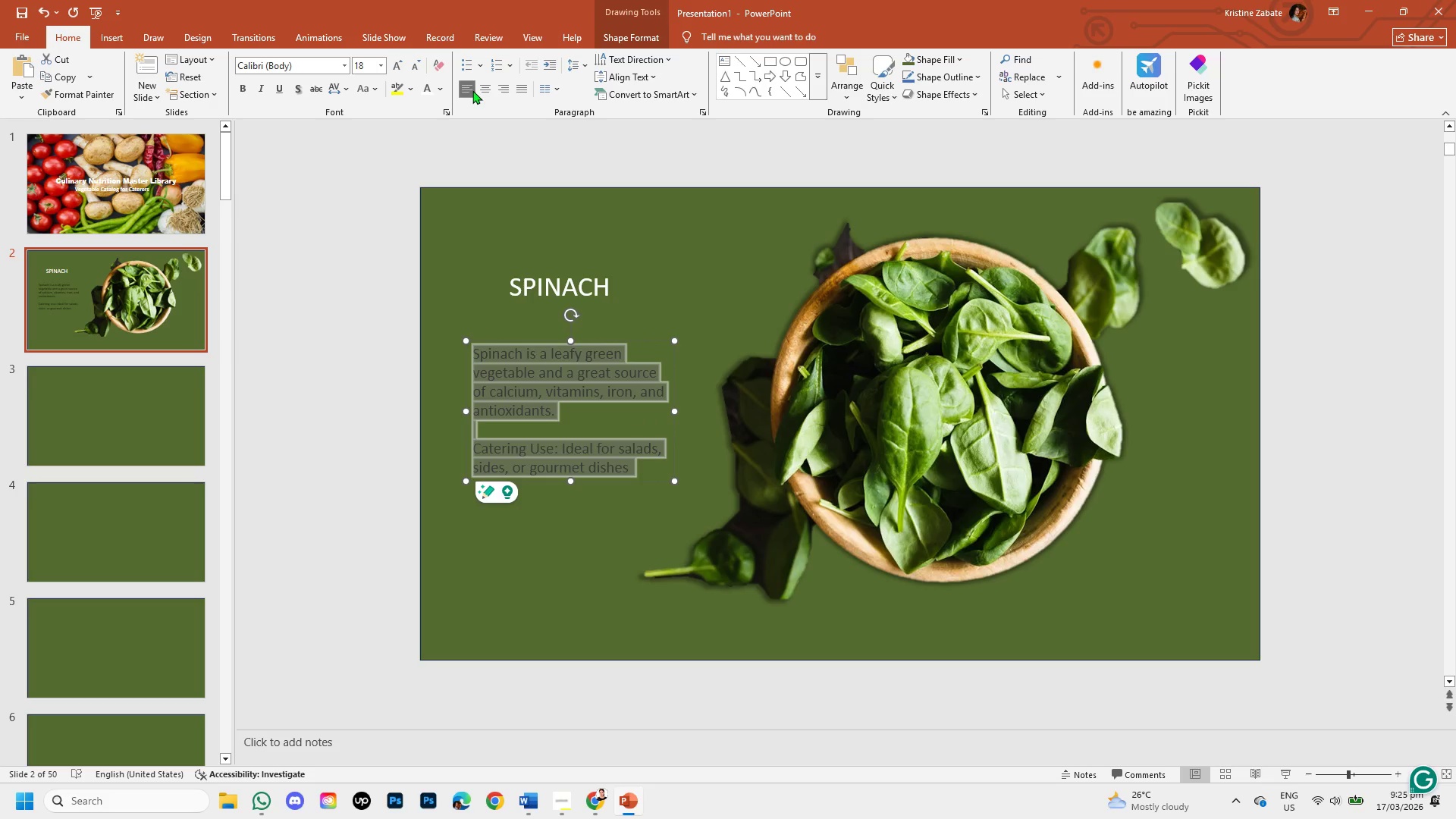 
left_click([480, 86])
 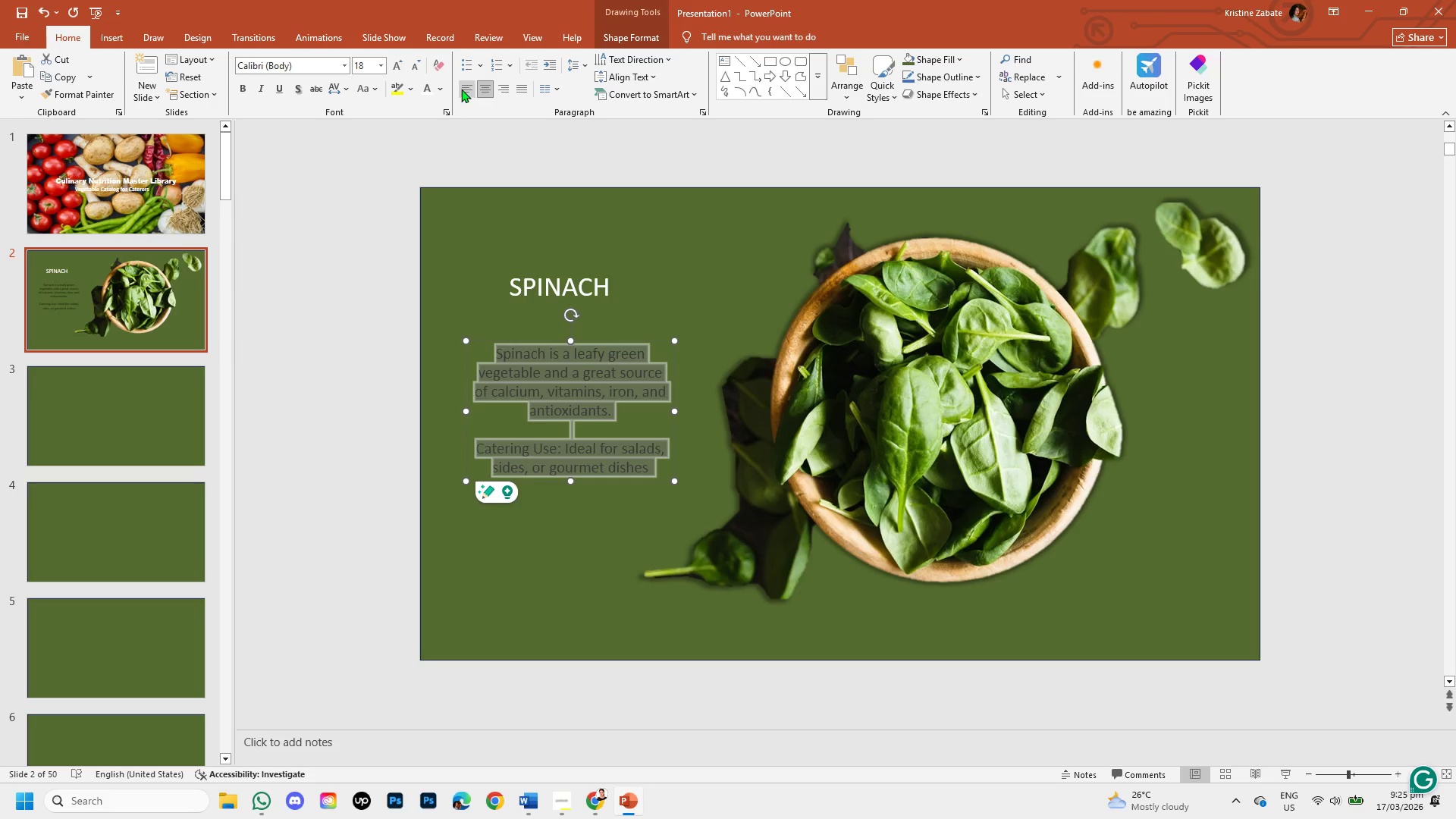 
left_click([461, 86])
 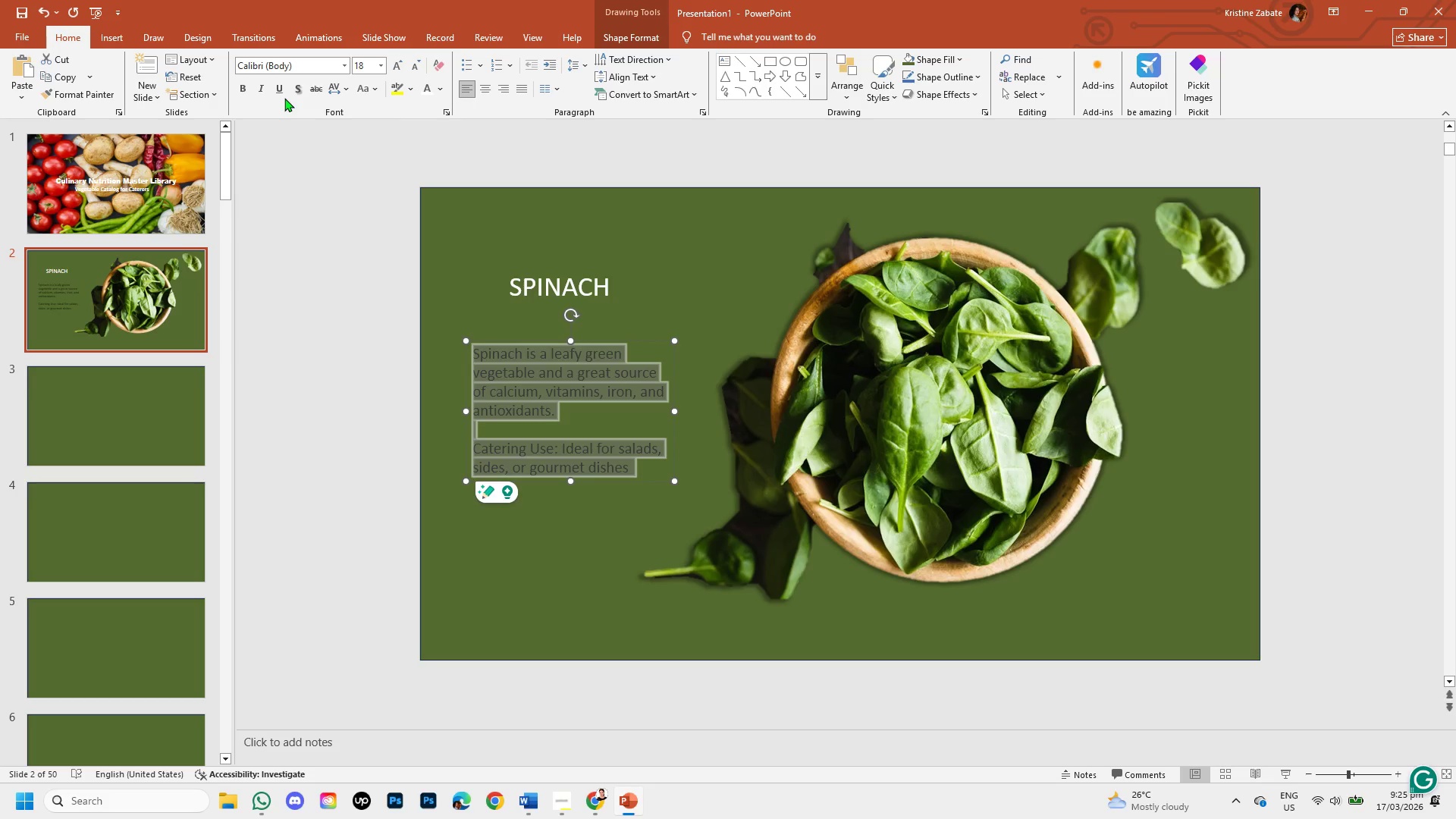 
mouse_move([262, 86])
 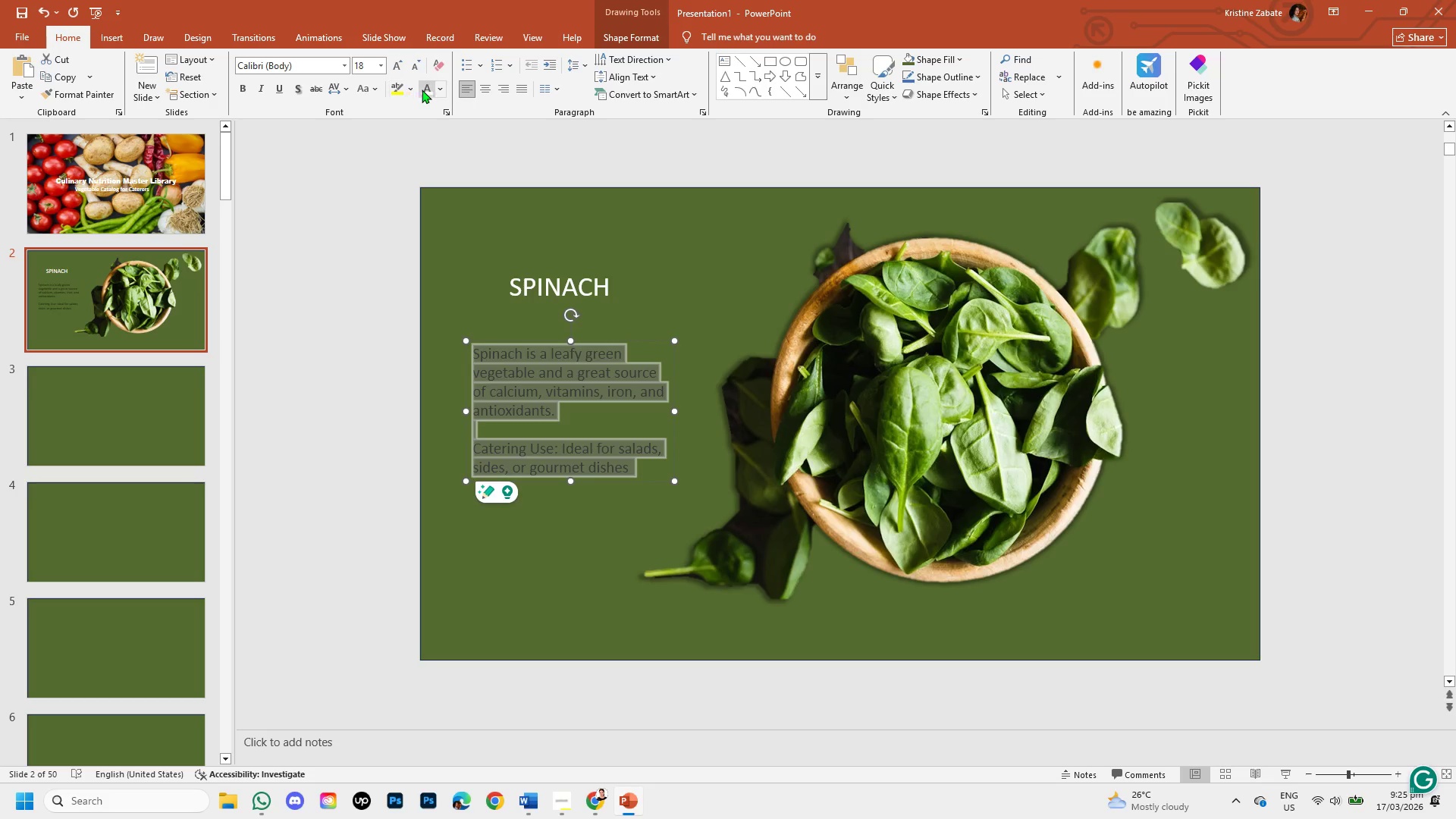 
left_click([424, 89])
 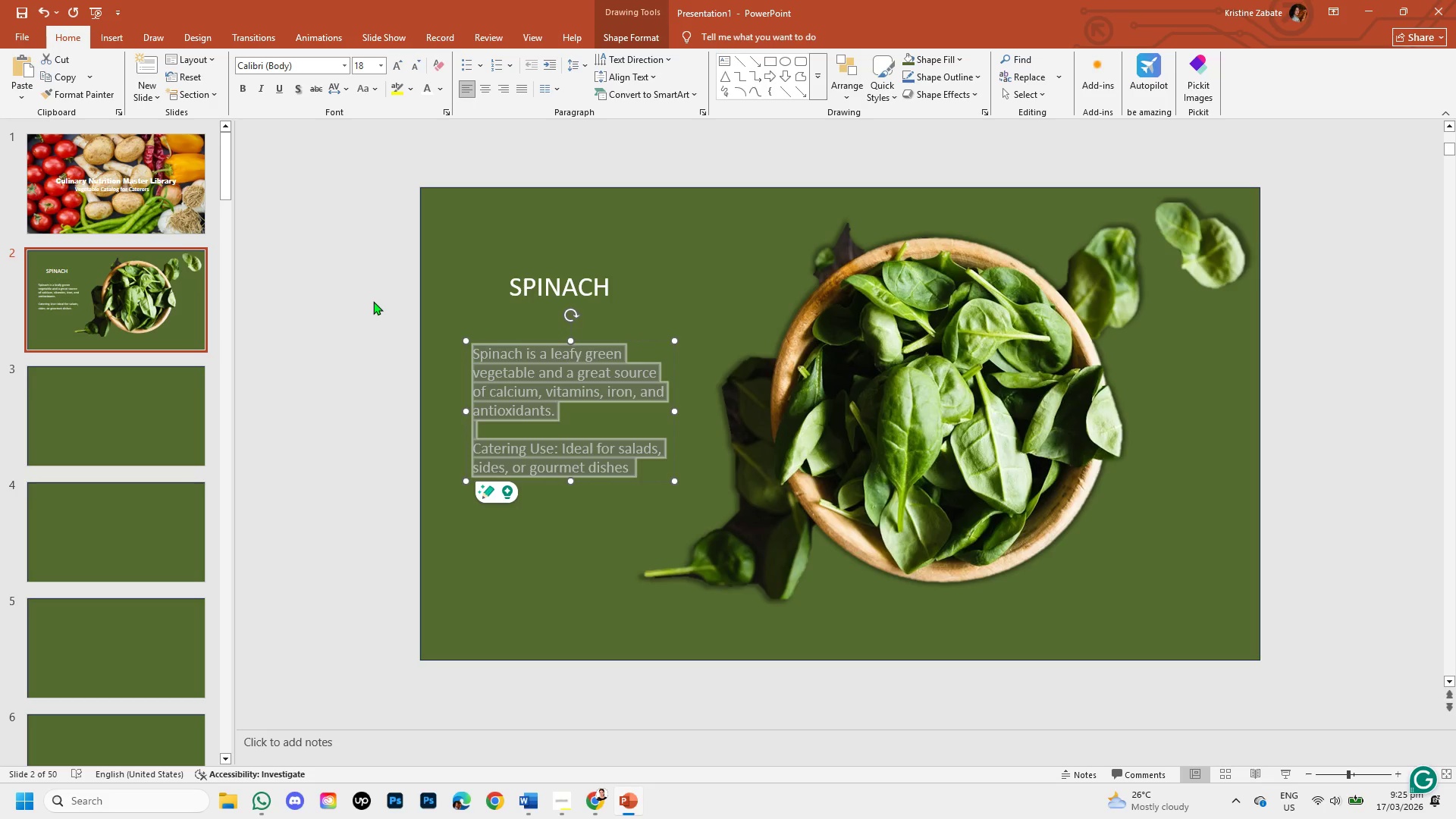 
left_click([373, 301])
 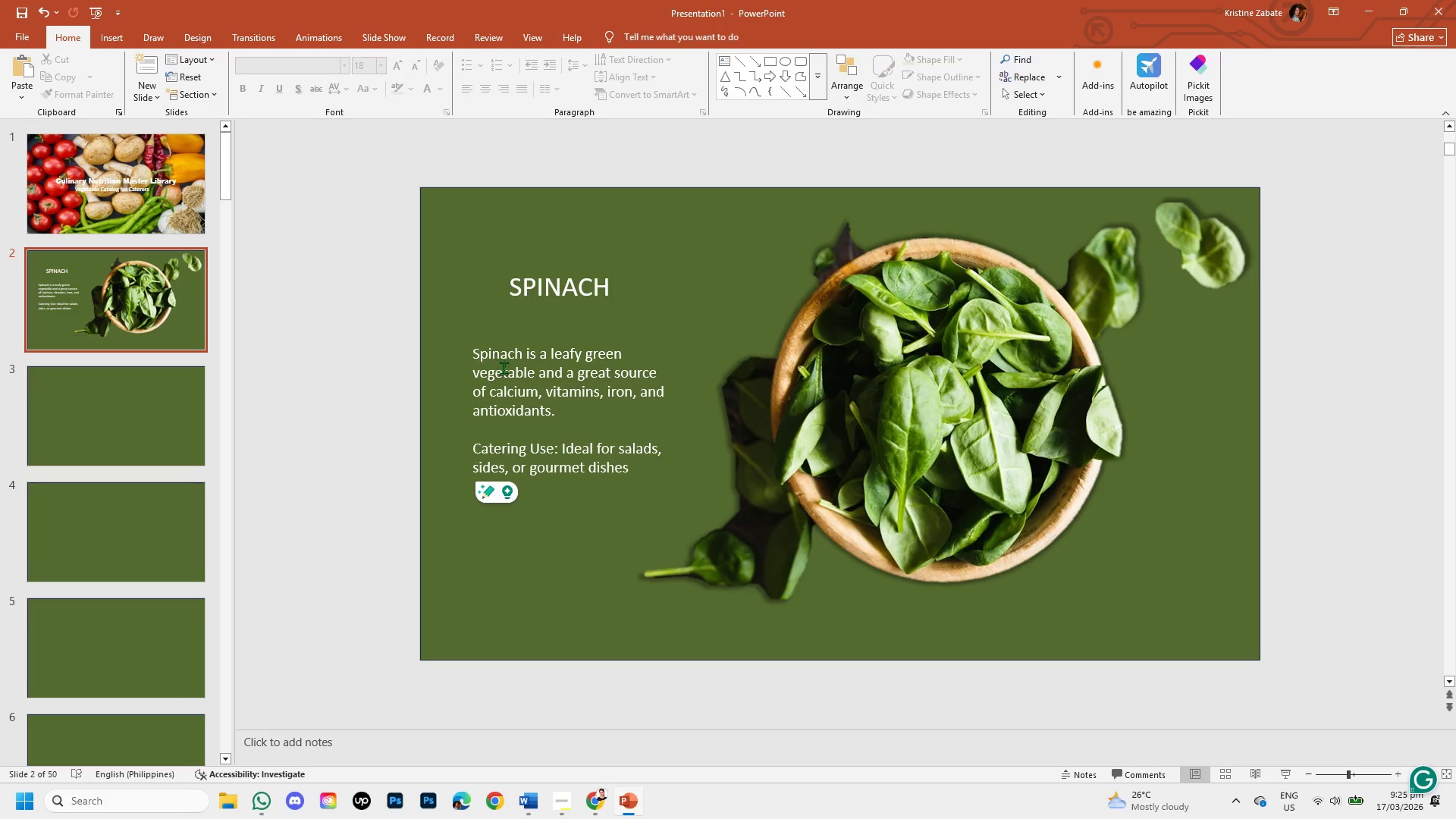 
left_click([504, 369])
 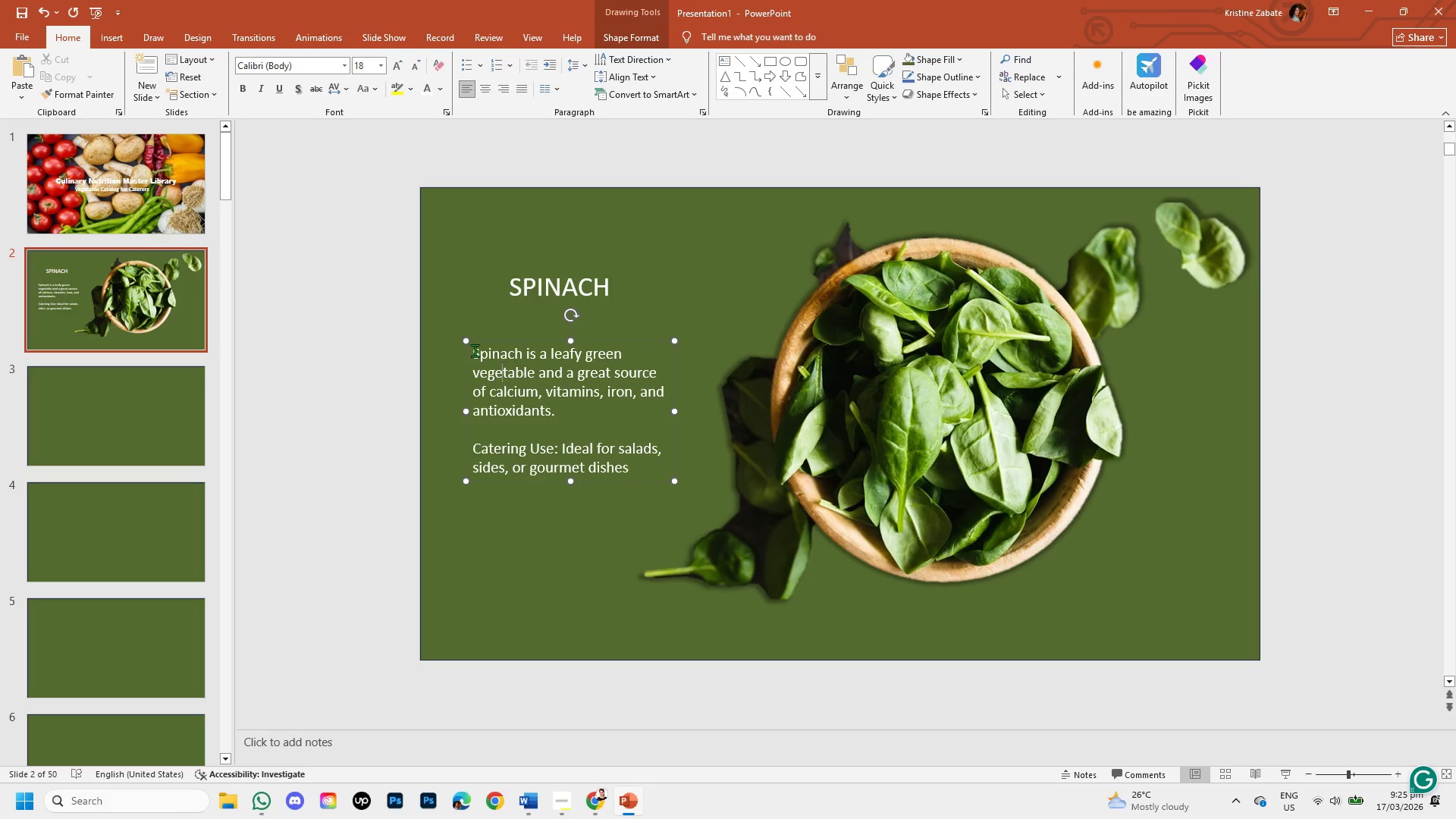 
left_click_drag(start_coordinate=[475, 350], to_coordinate=[632, 480])
 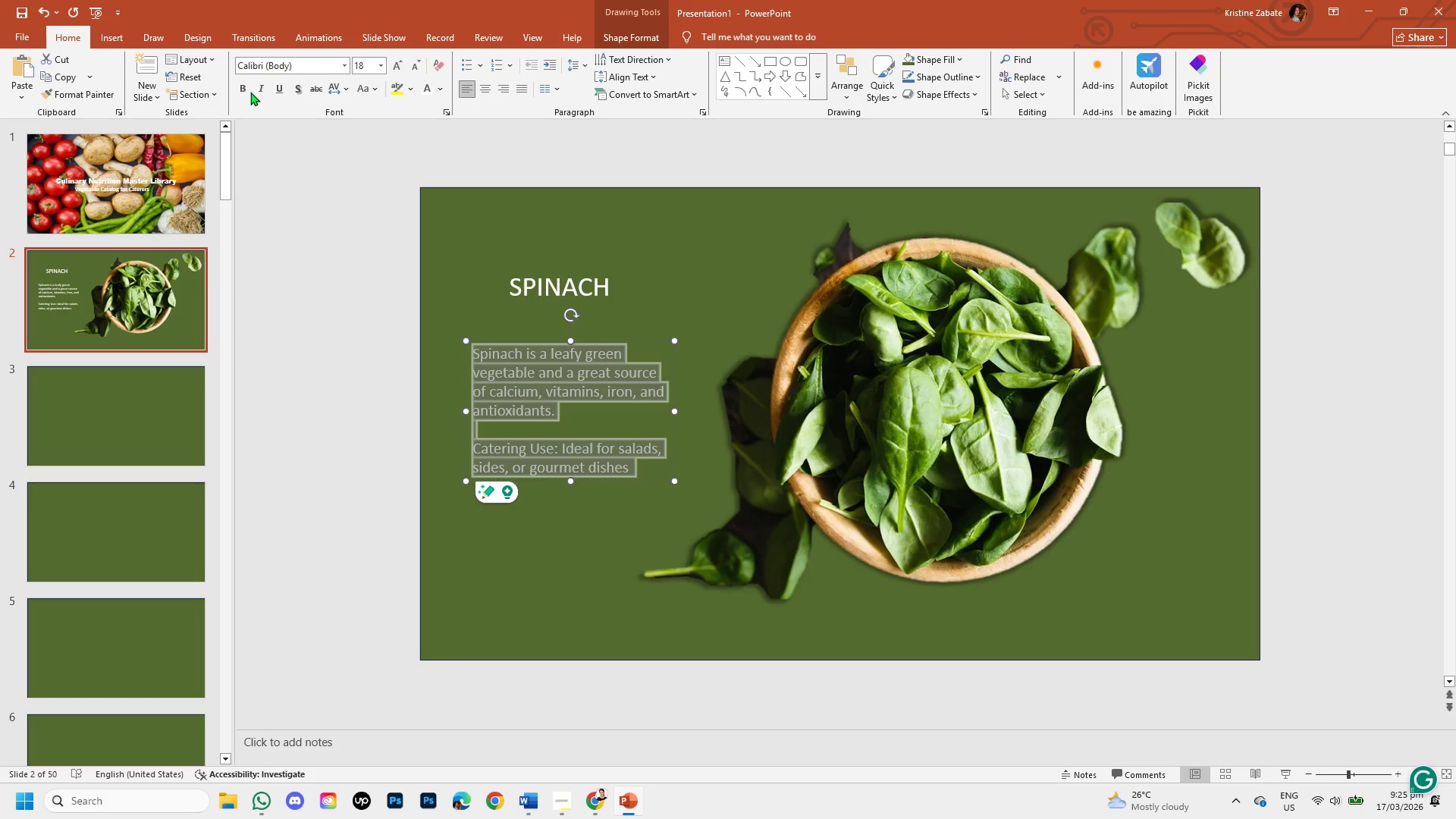 
left_click([250, 92])
 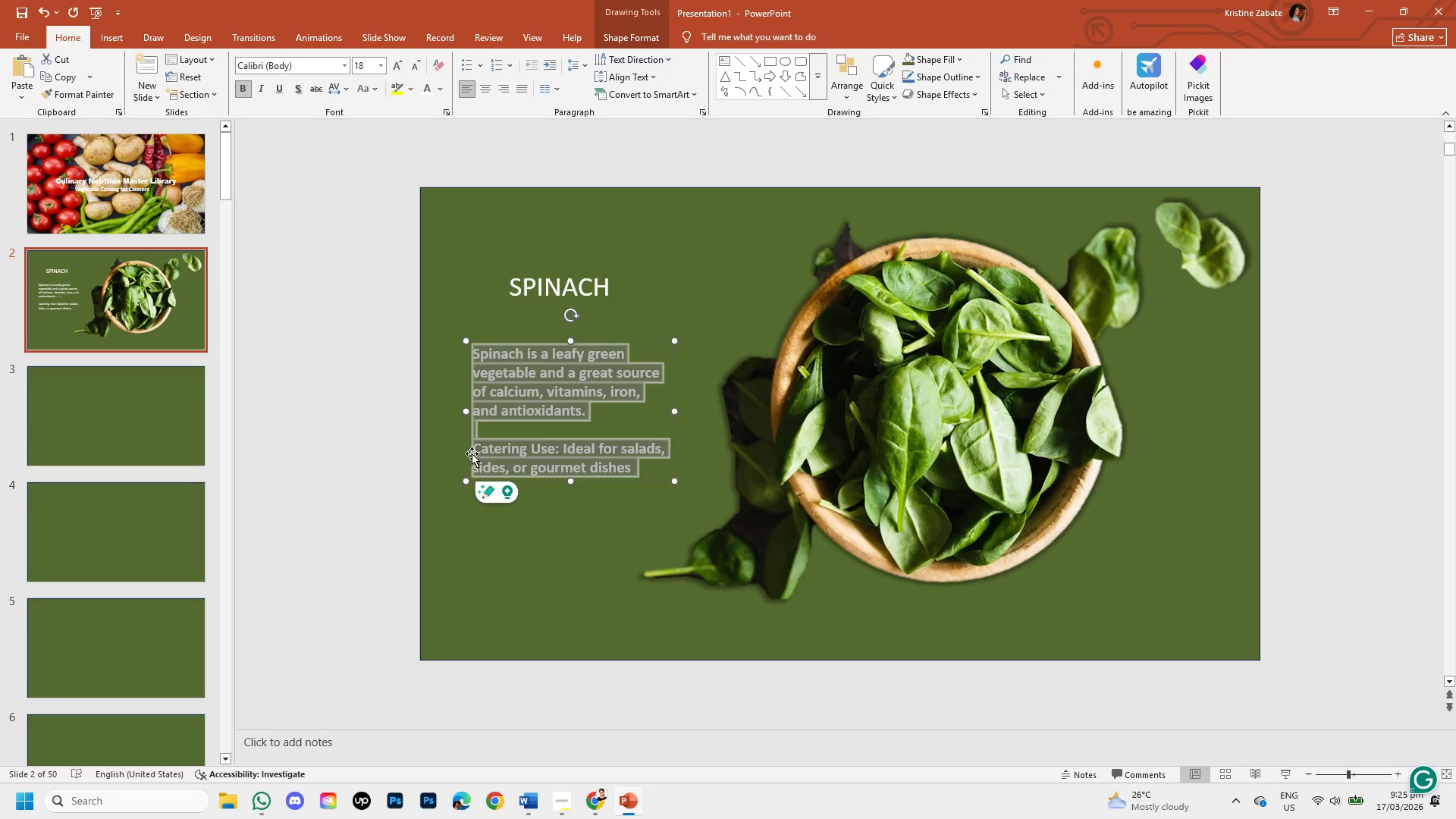 
left_click_drag(start_coordinate=[472, 455], to_coordinate=[464, 454])
 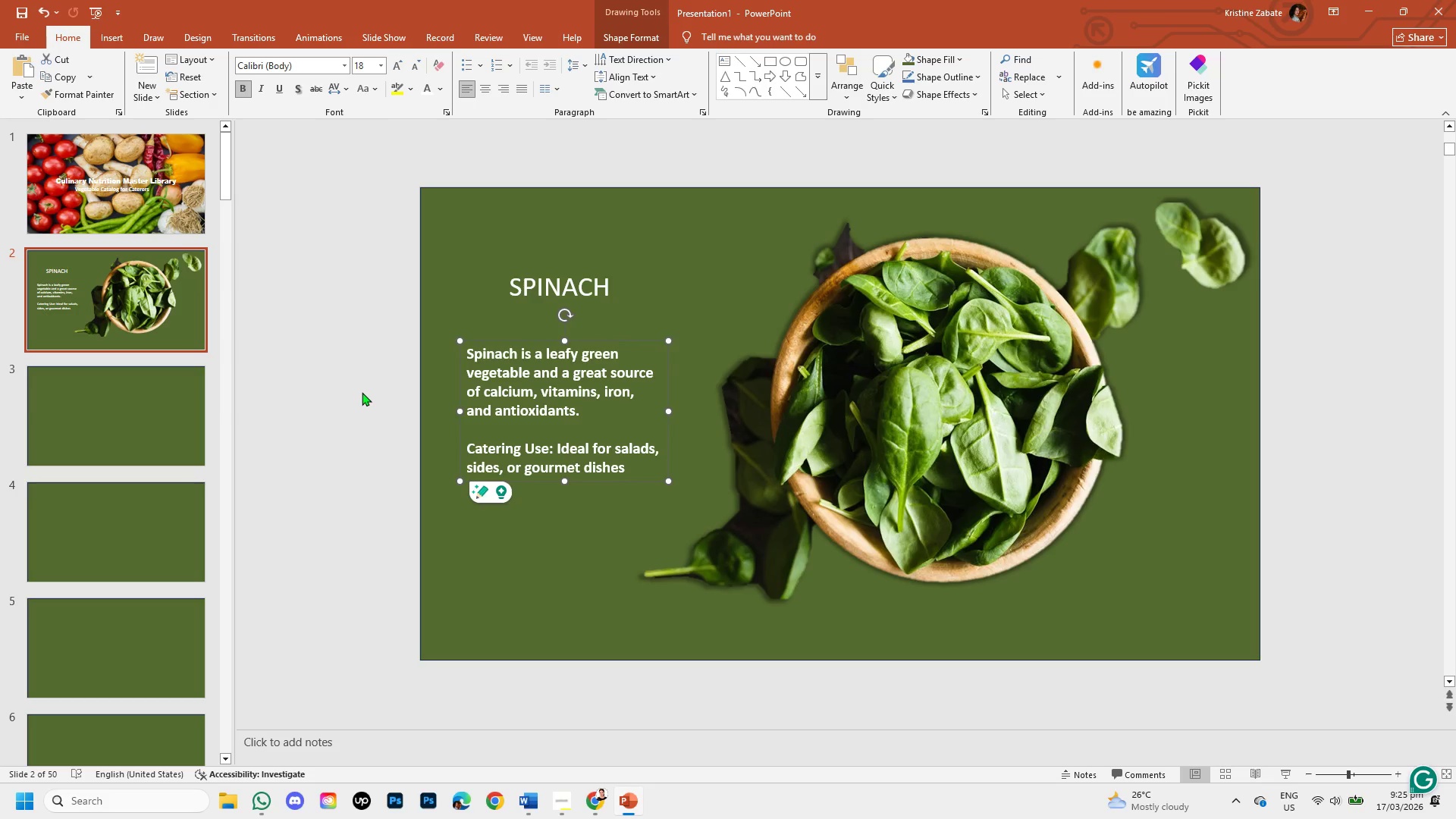 
left_click([360, 390])
 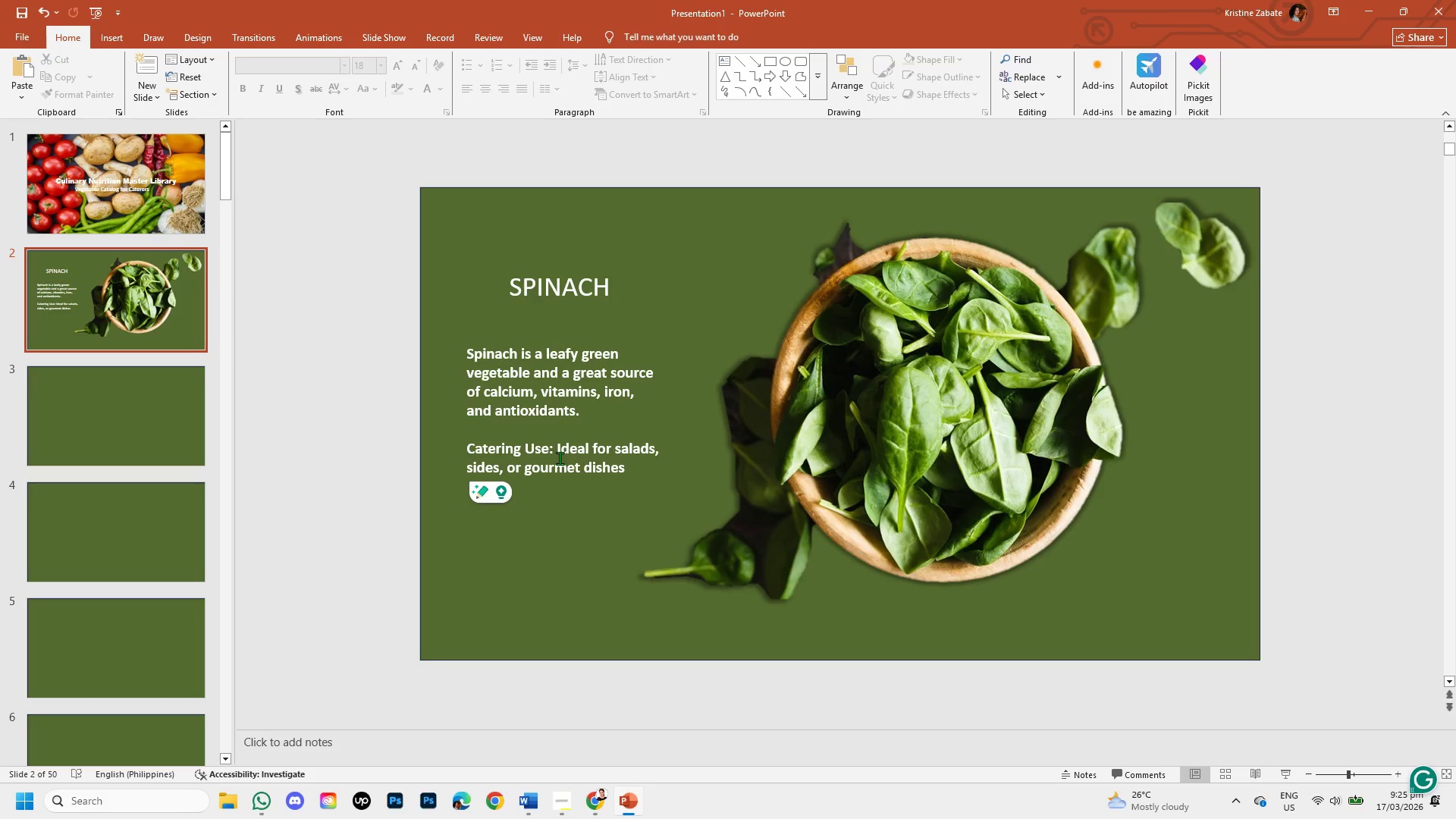 
left_click([560, 458])
 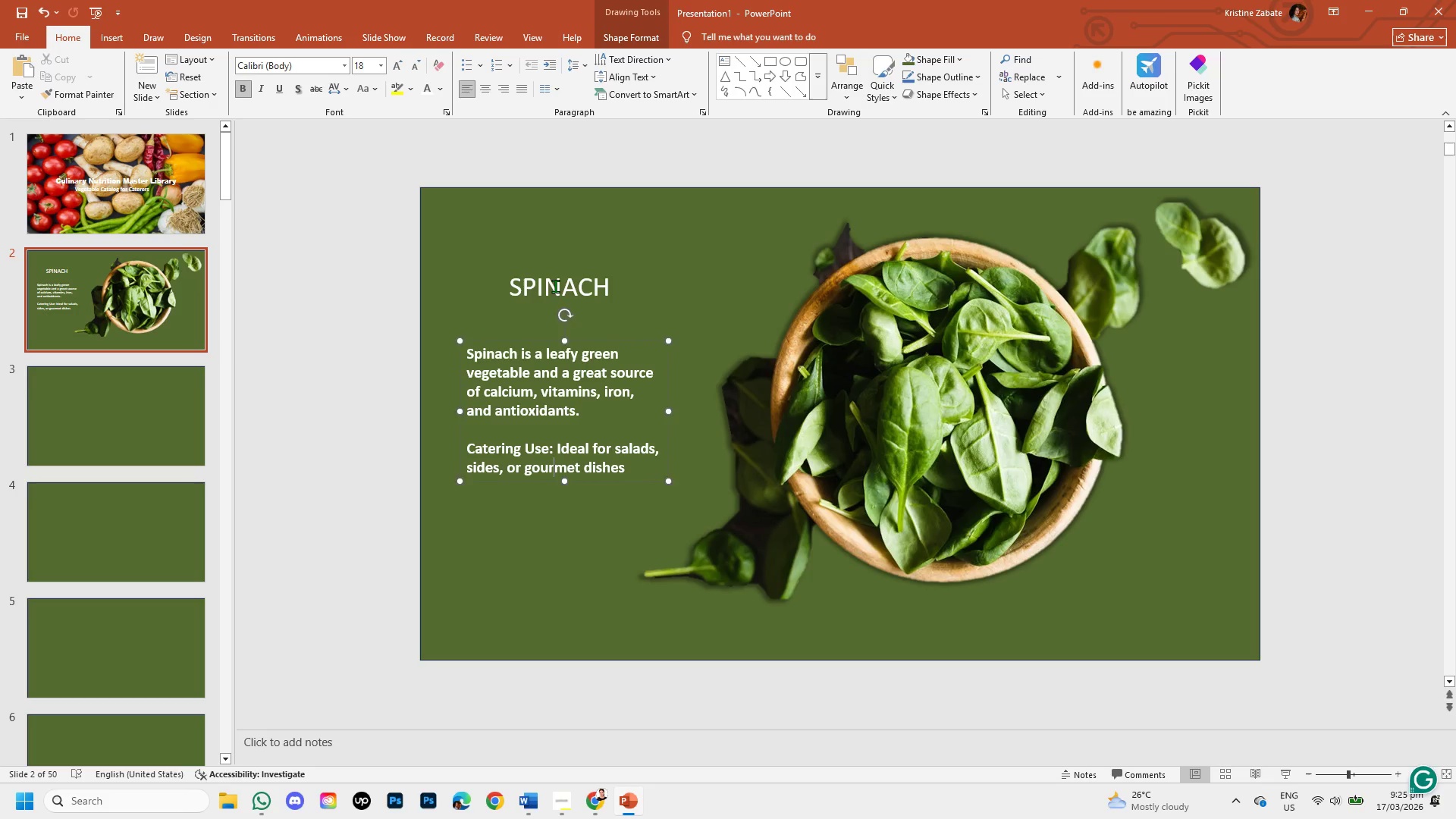 
left_click([555, 286])
 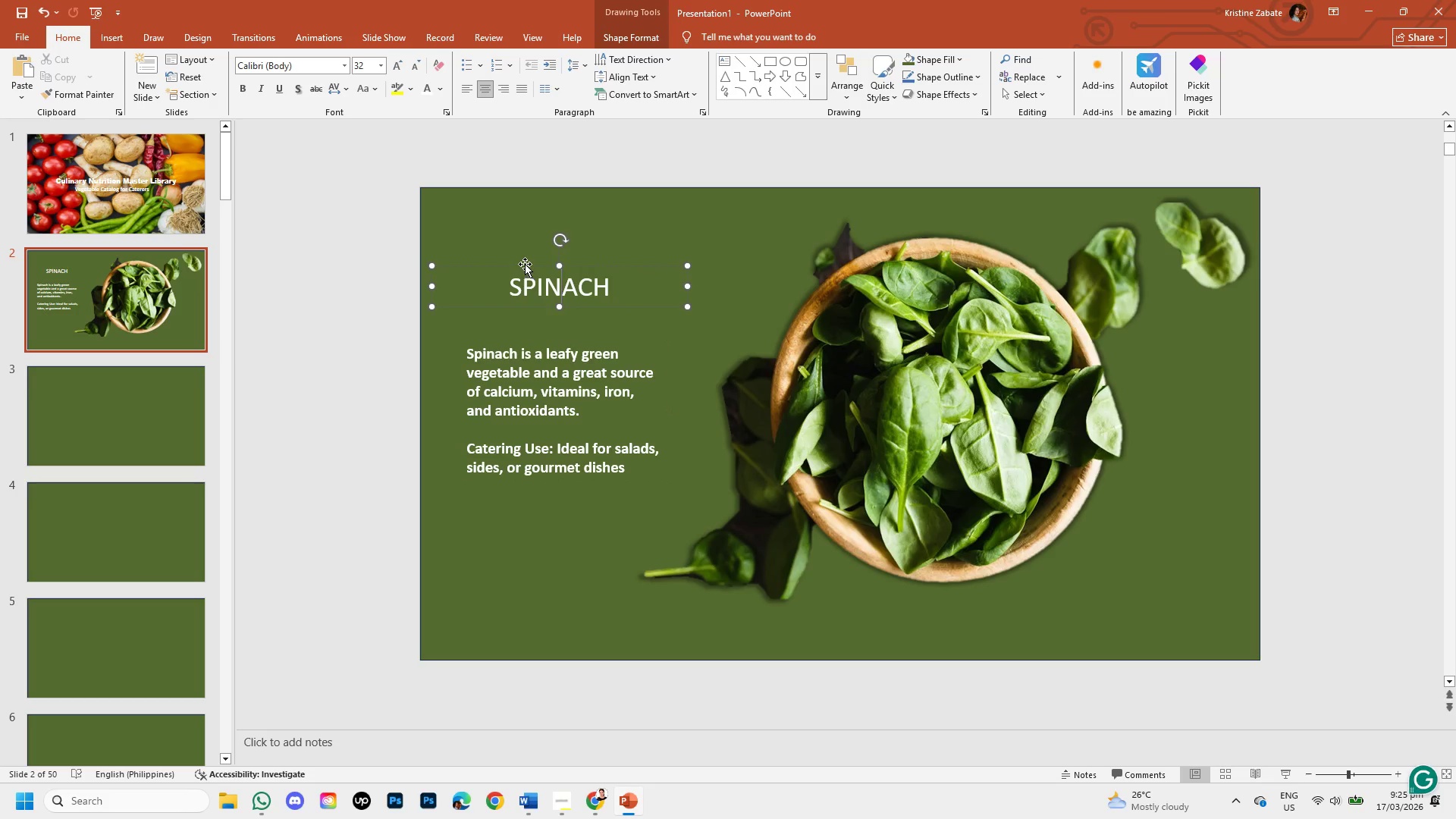 
left_click_drag(start_coordinate=[525, 264], to_coordinate=[482, 278])
 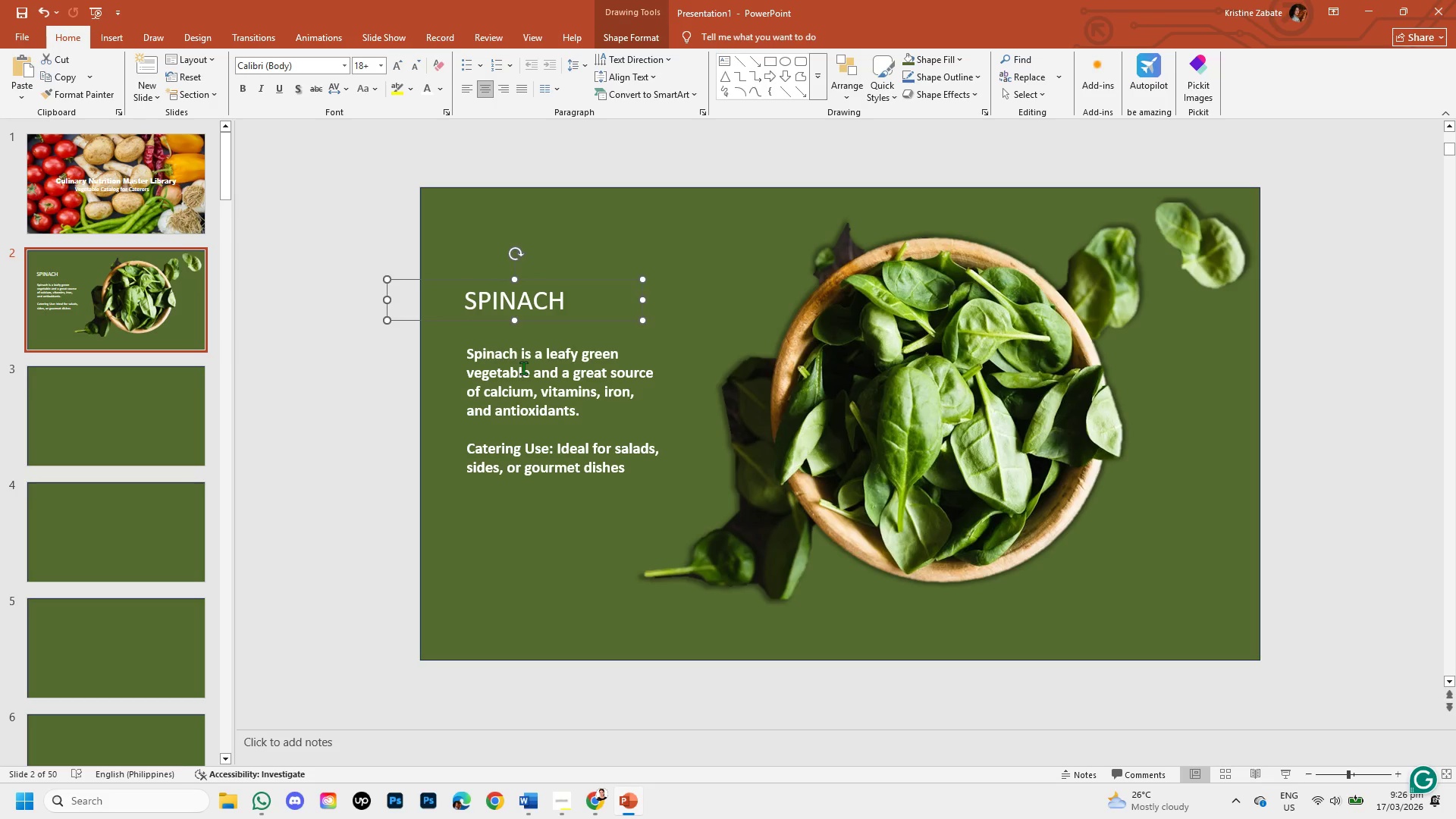 
left_click([523, 368])
 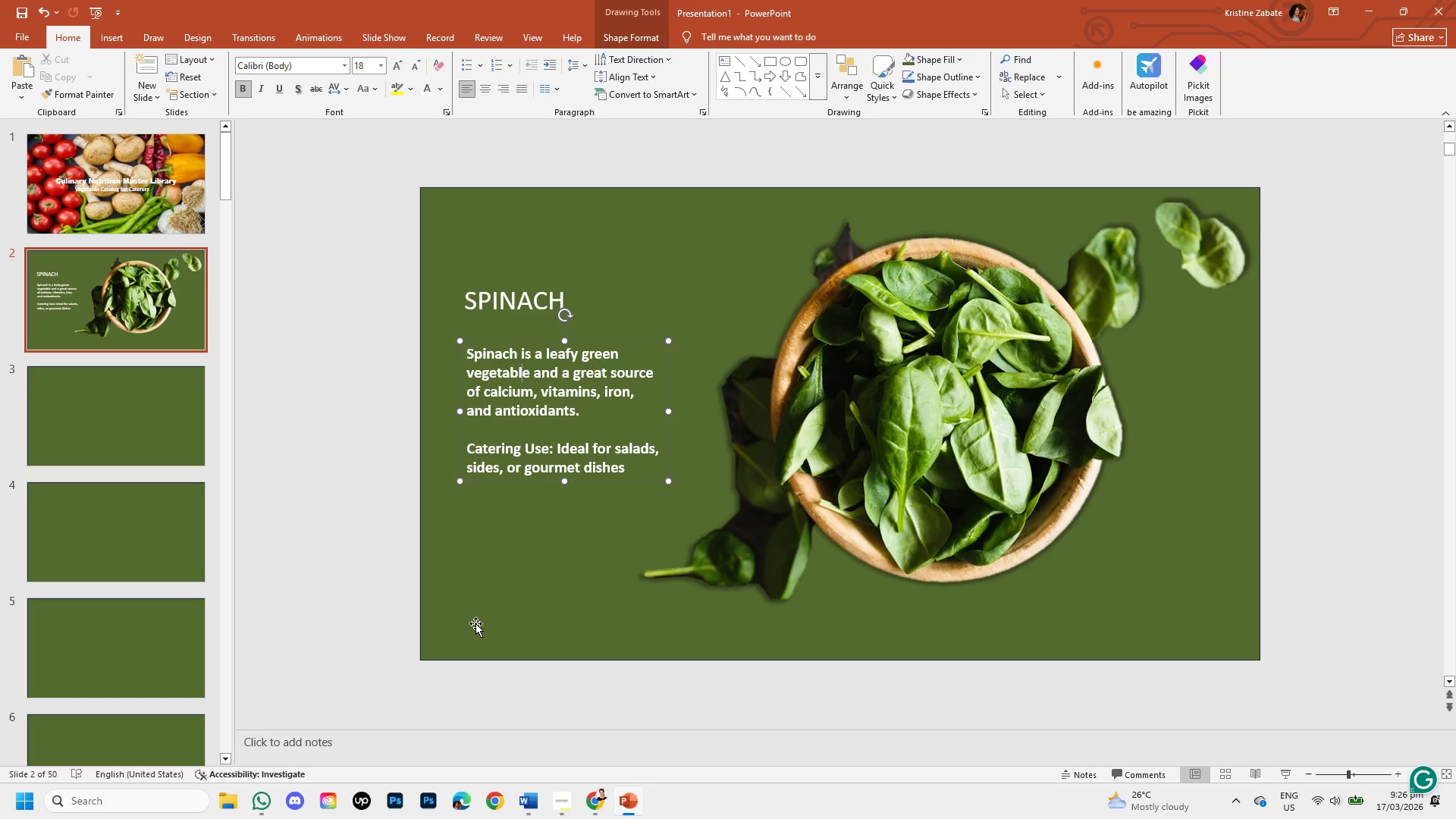 
wait(13.25)
 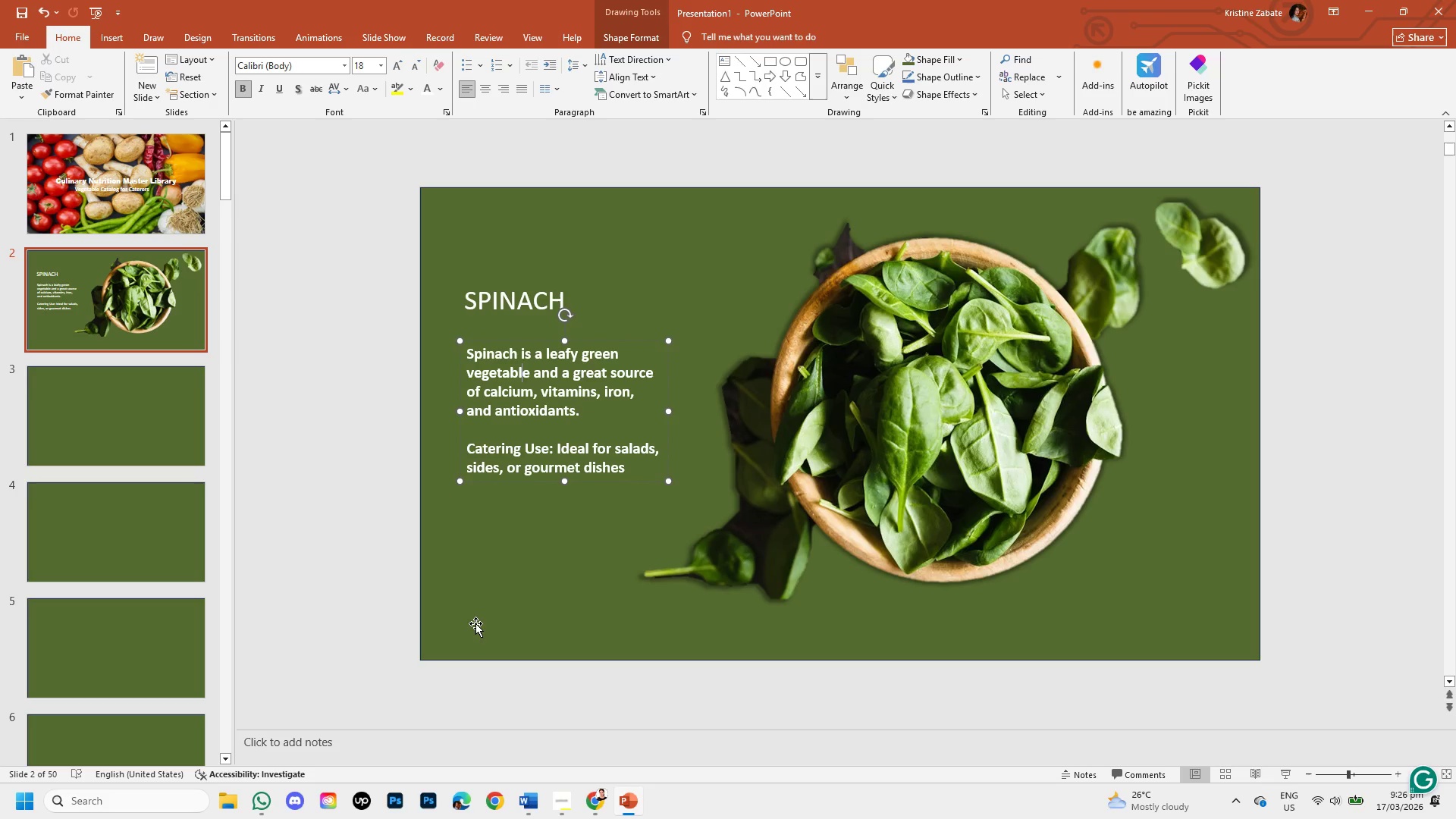 
left_click([316, 400])
 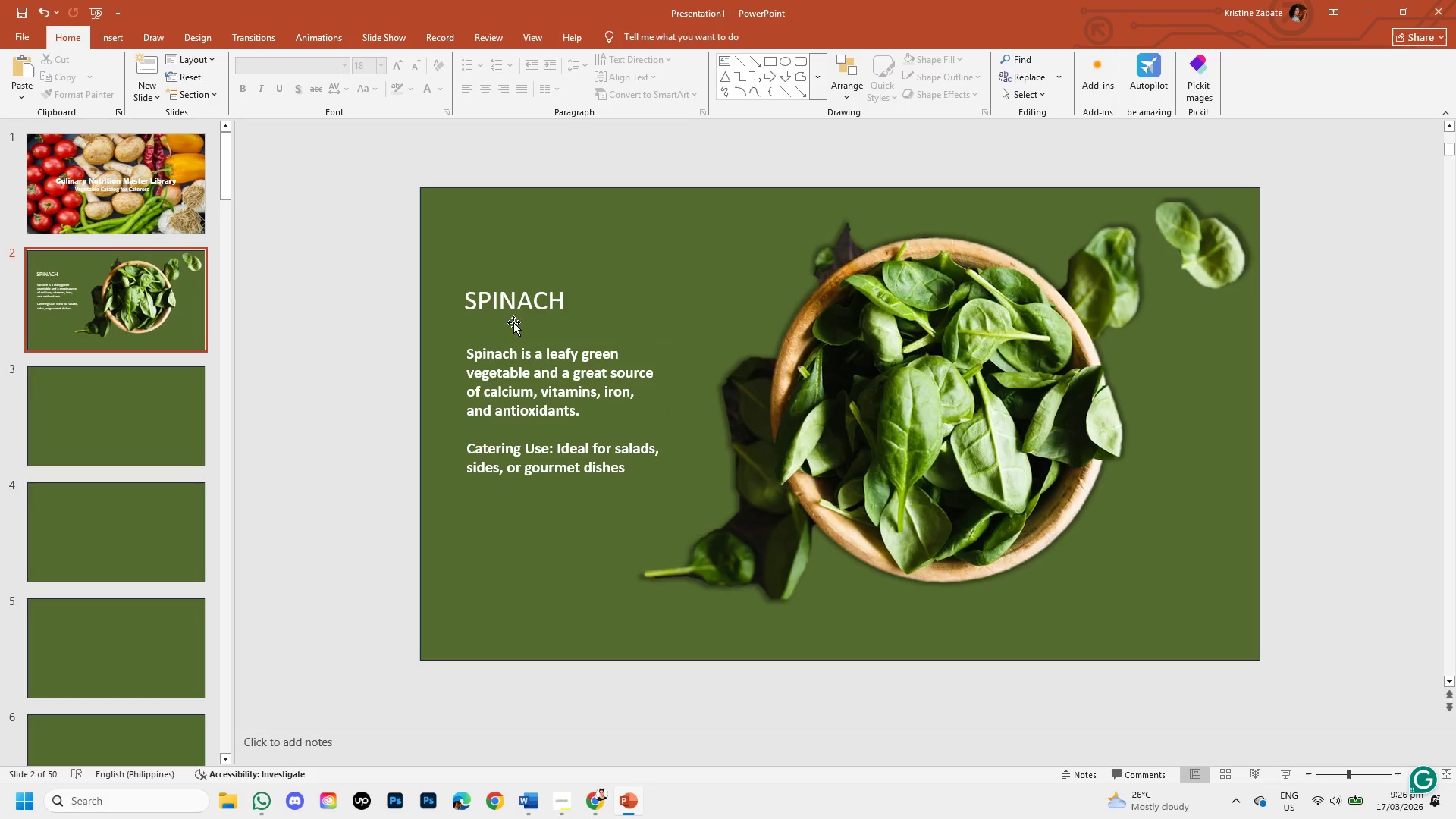 
left_click([522, 303])
 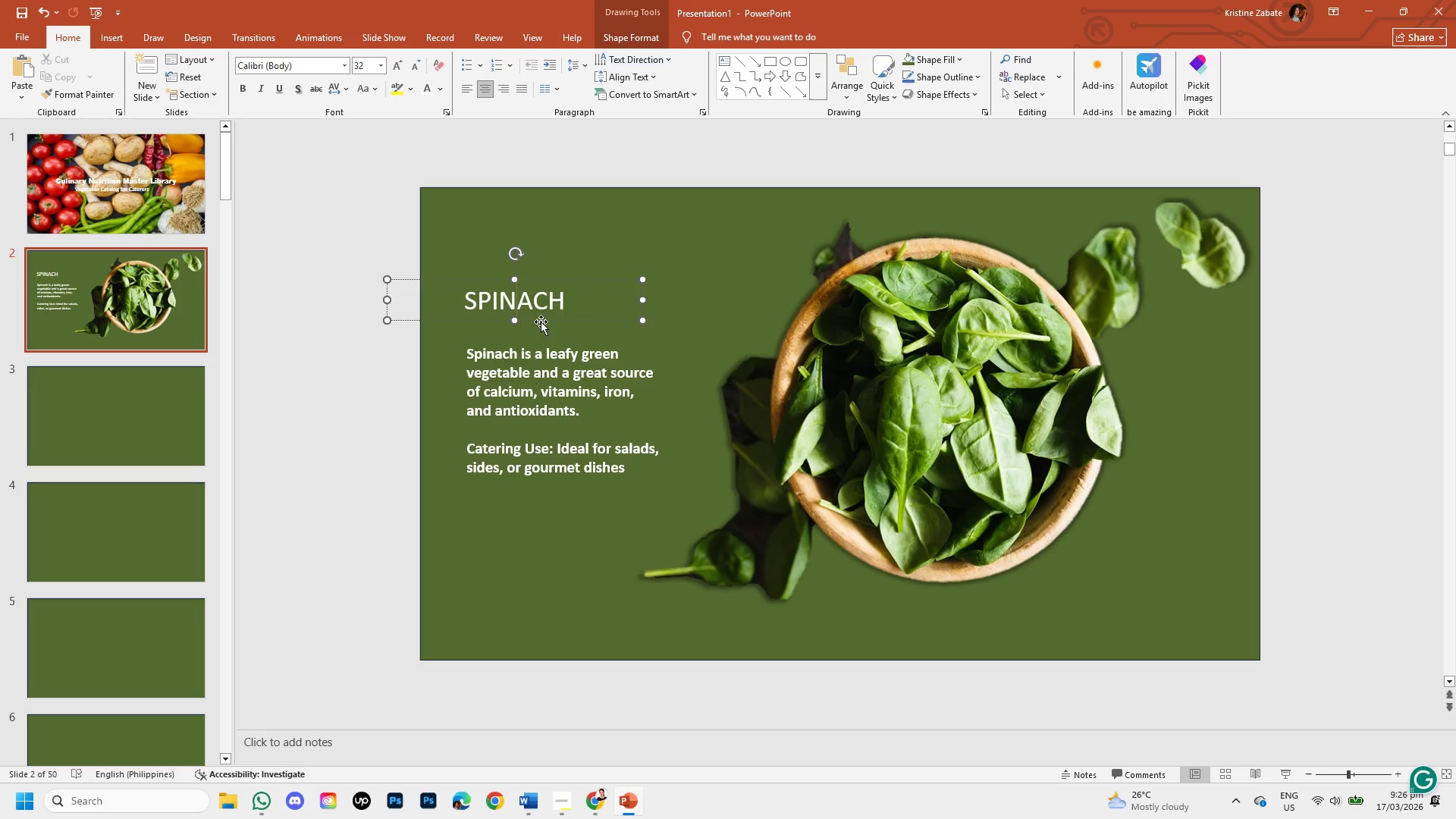 
left_click_drag(start_coordinate=[542, 320], to_coordinate=[544, 312])
 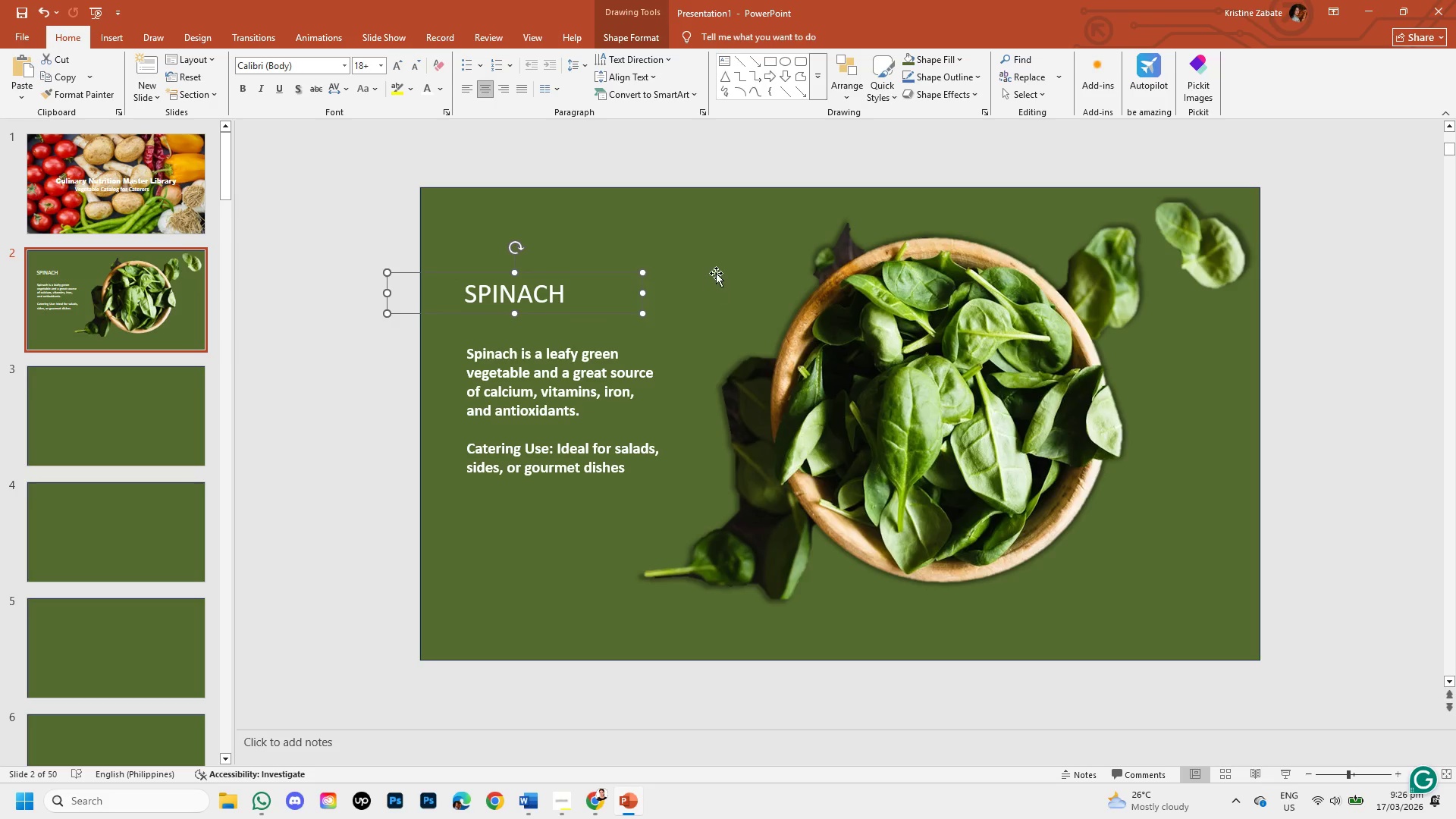 
left_click([716, 273])
 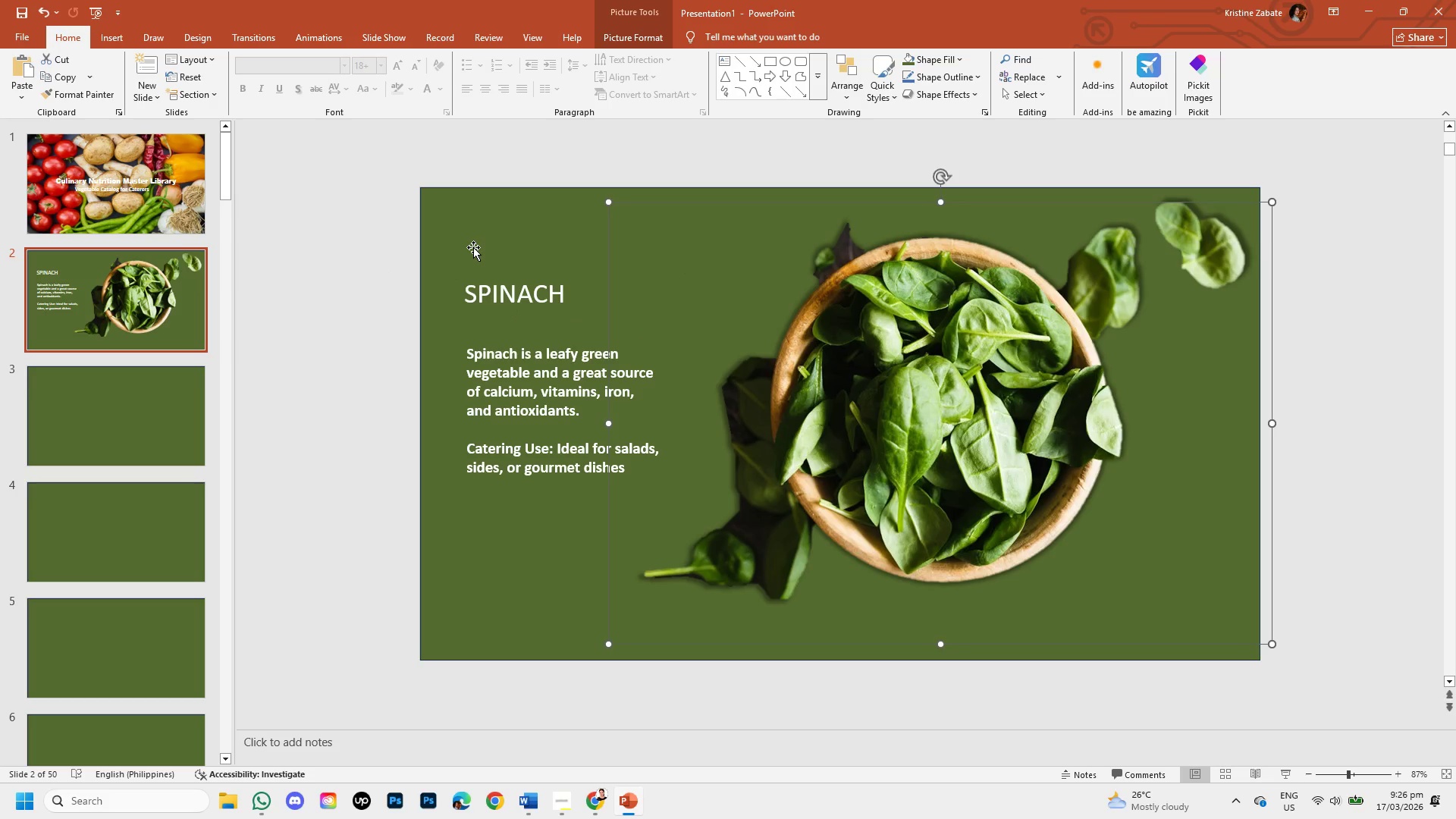 
left_click([473, 247])
 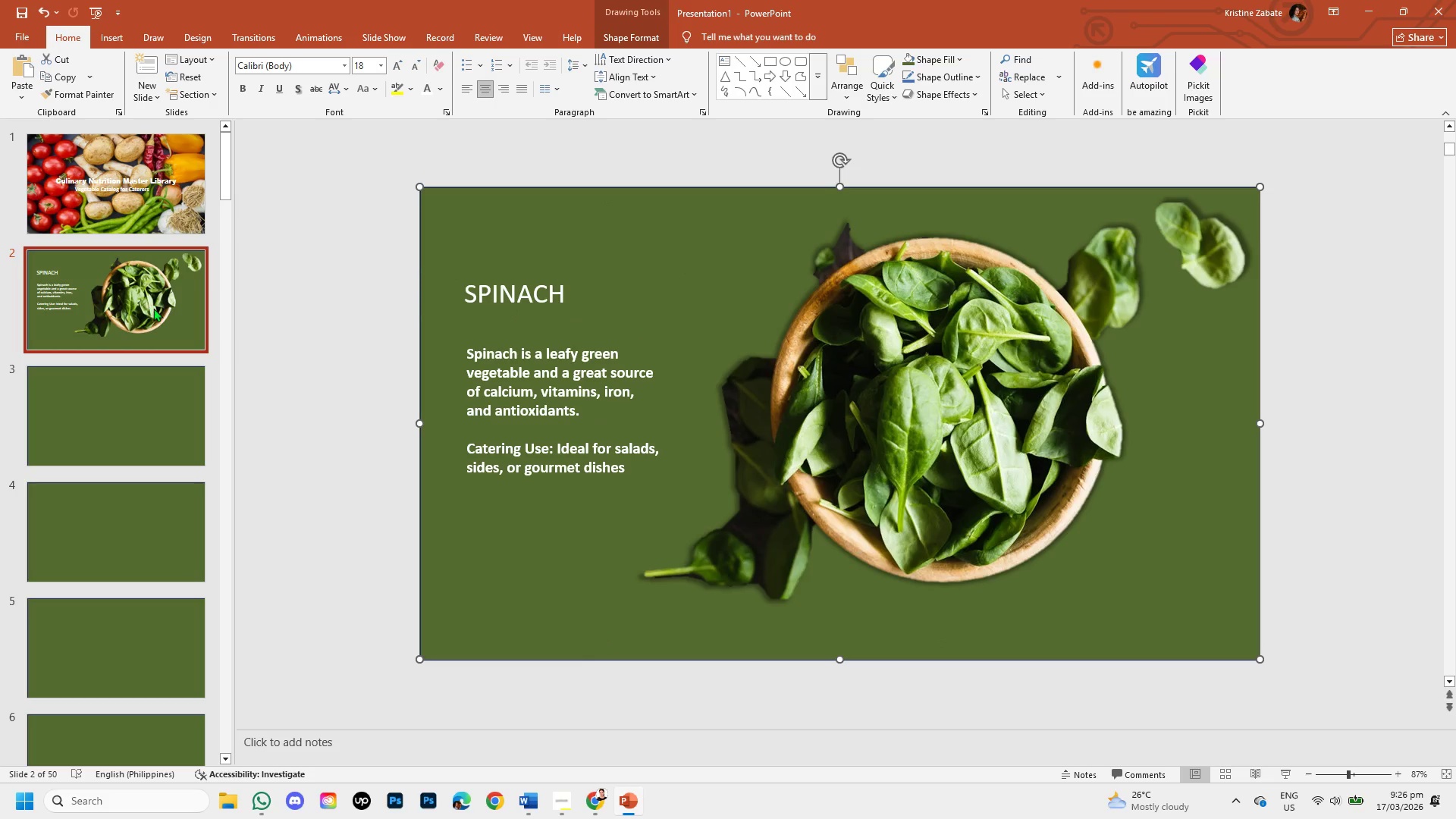 
left_click([167, 321])
 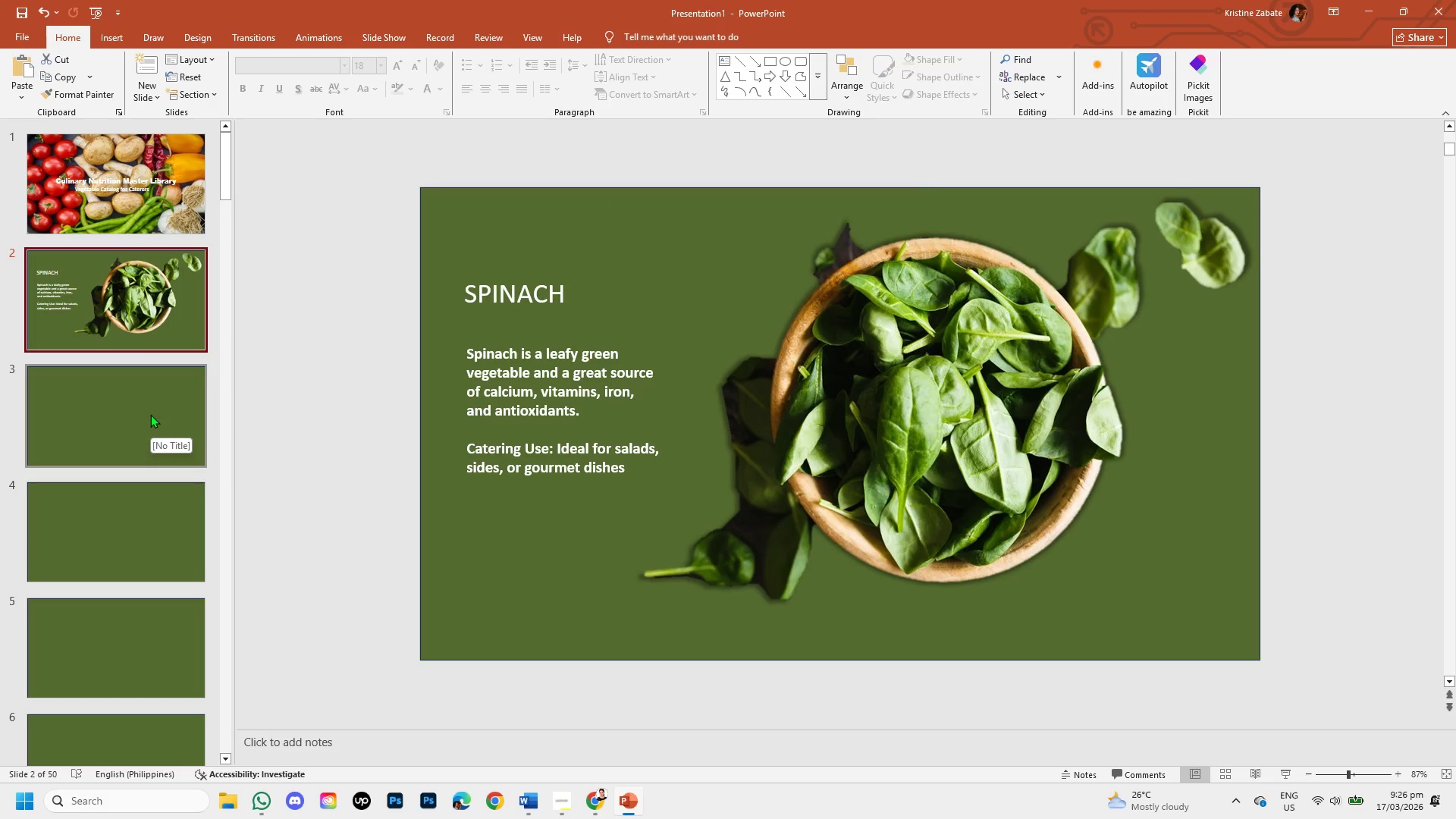 
scroll: coordinate [155, 416], scroll_direction: down, amount: 40.0
 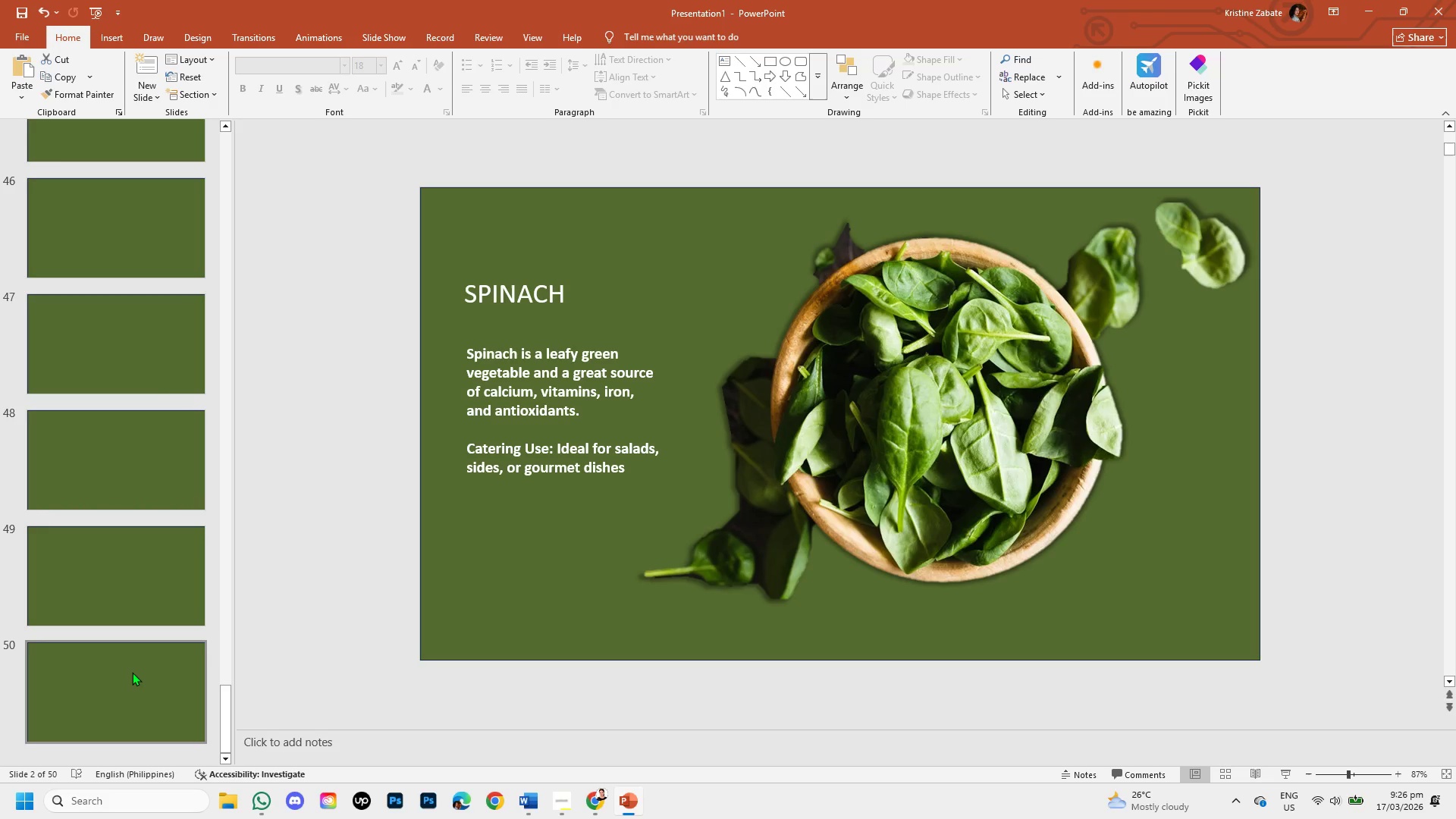 
left_click([132, 672])
 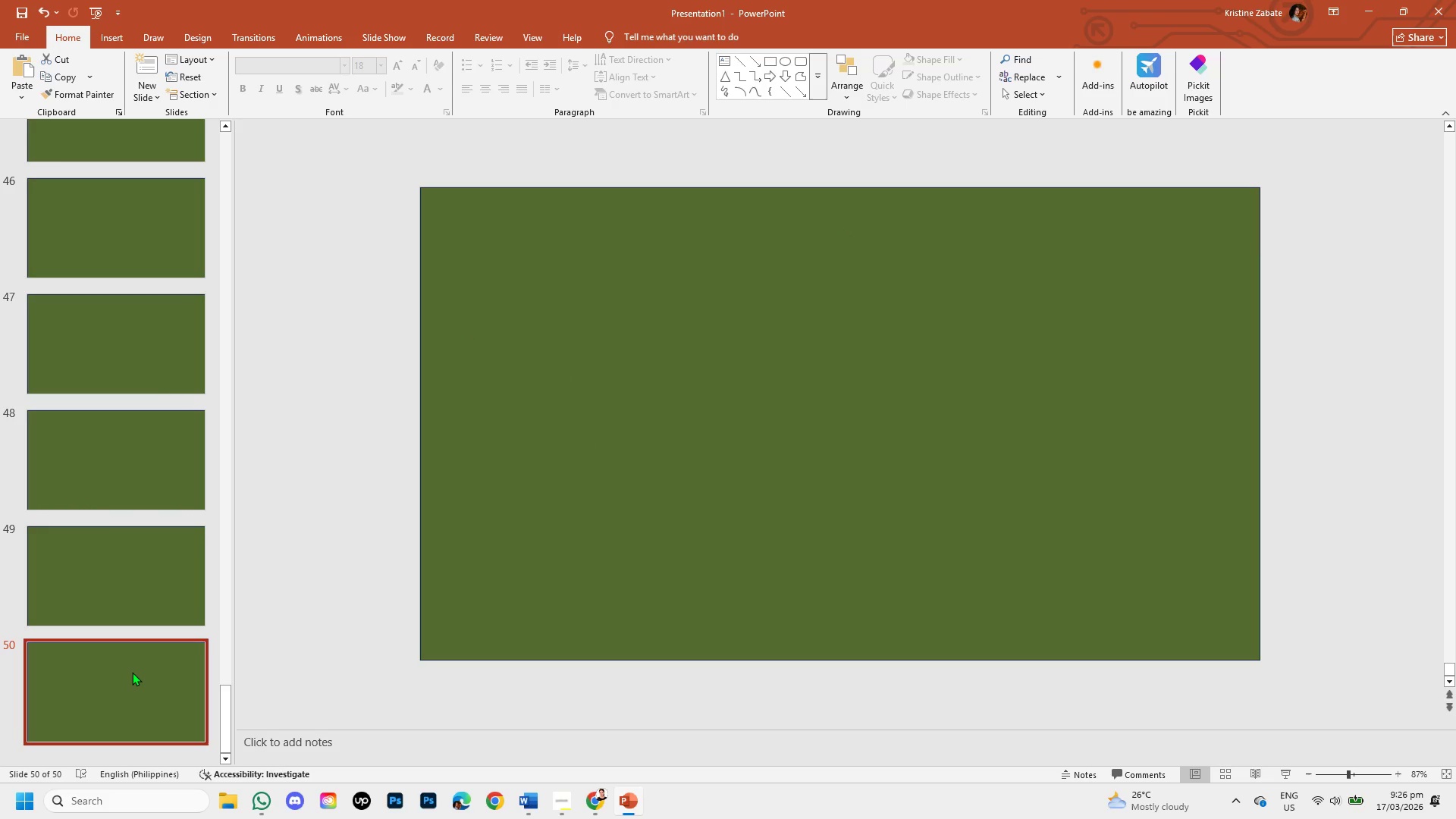 
key(Control+Backspace)
 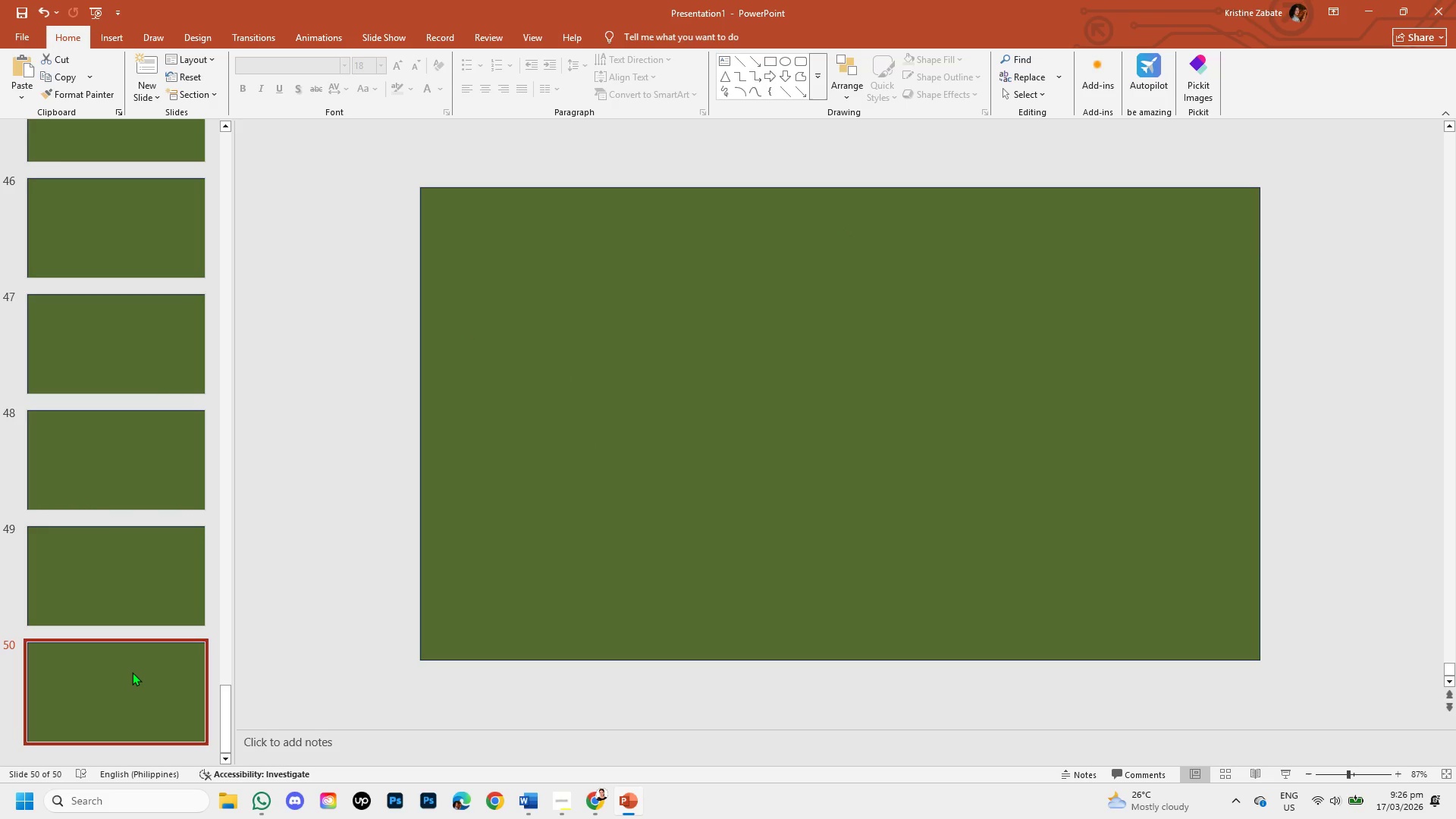 
key(Control+Backspace)
 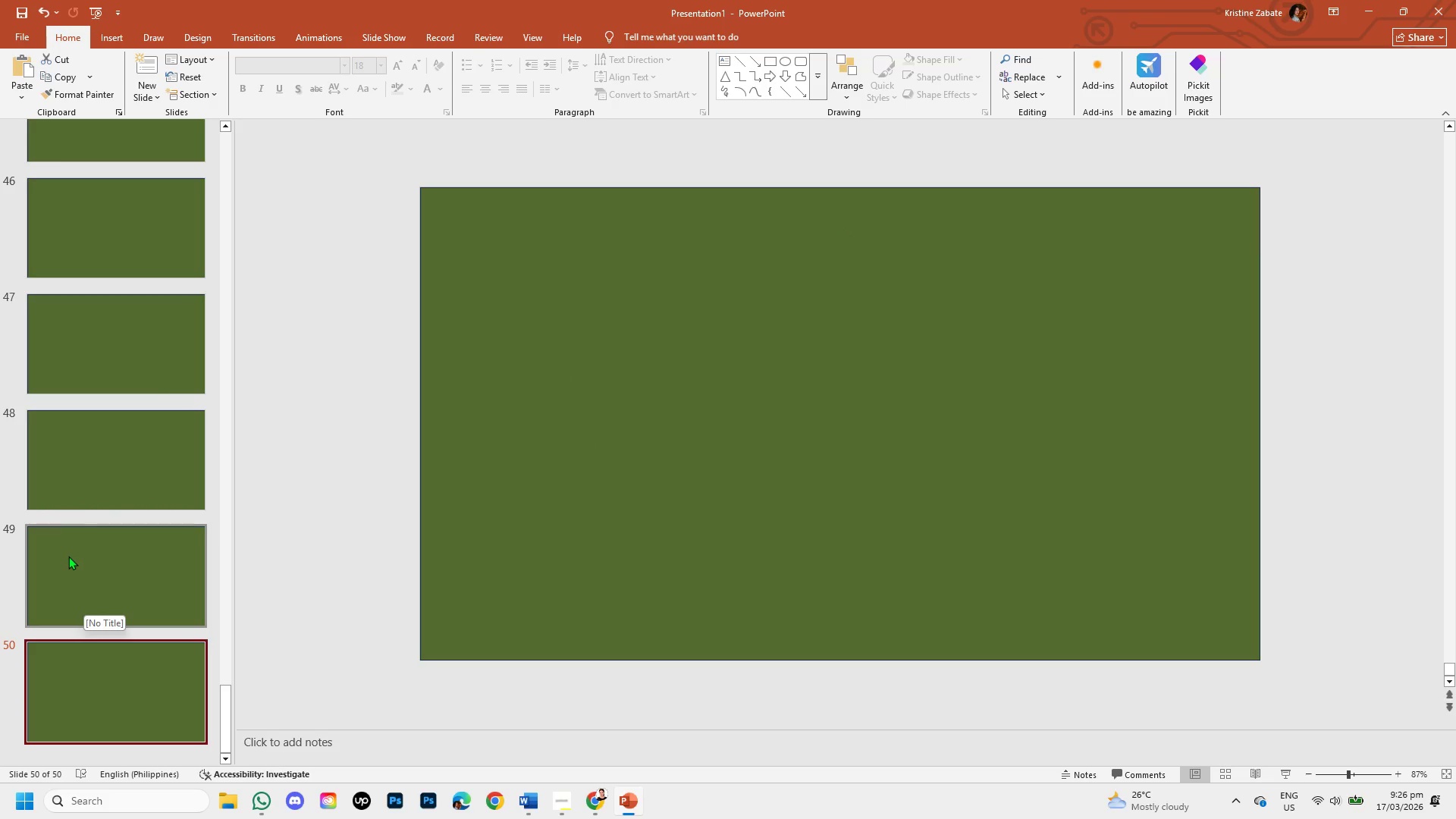 
hold_key(key=ControlLeft, duration=1.51)
left_click([122, 564])
 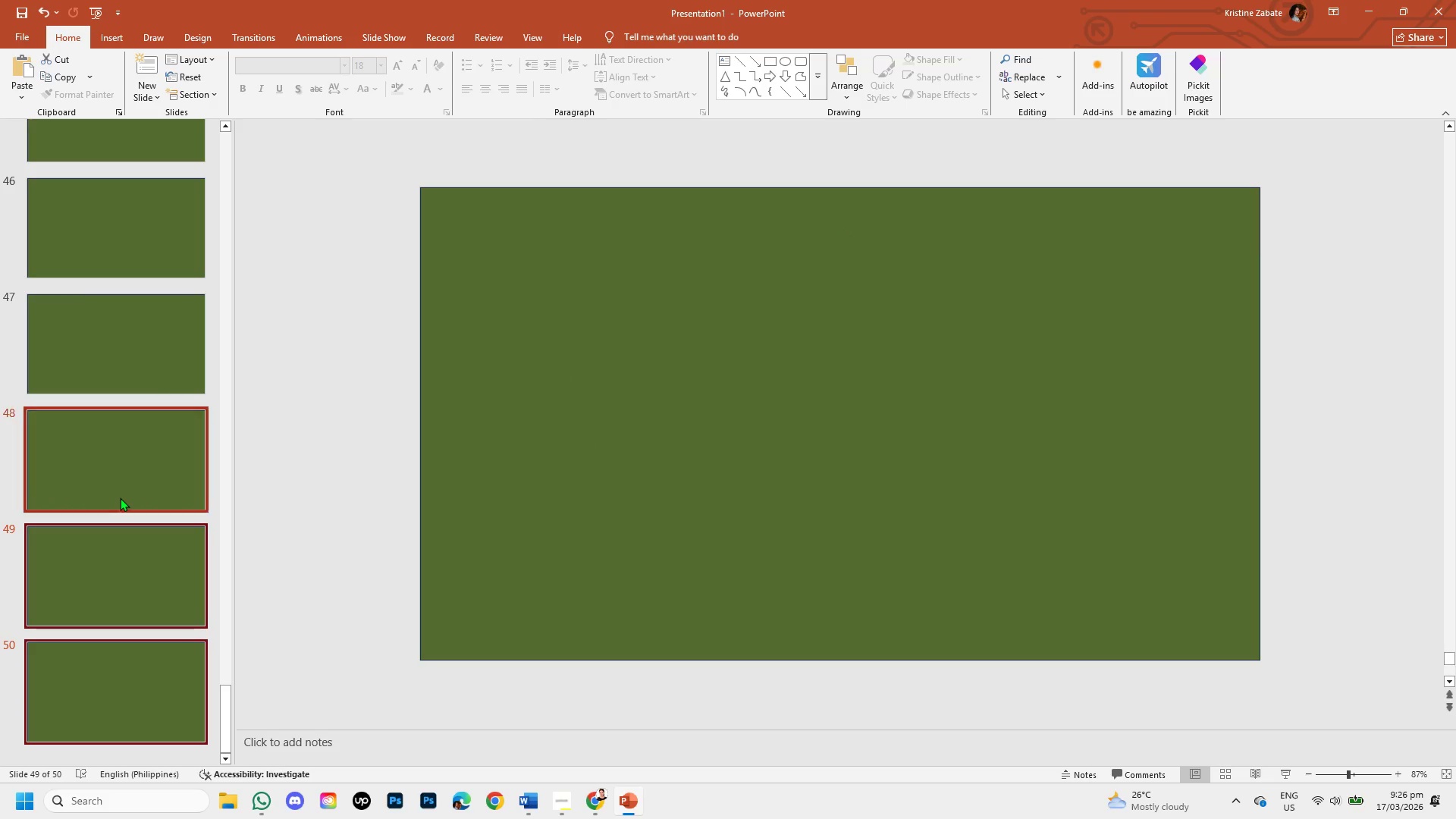 
double_click([120, 497])
 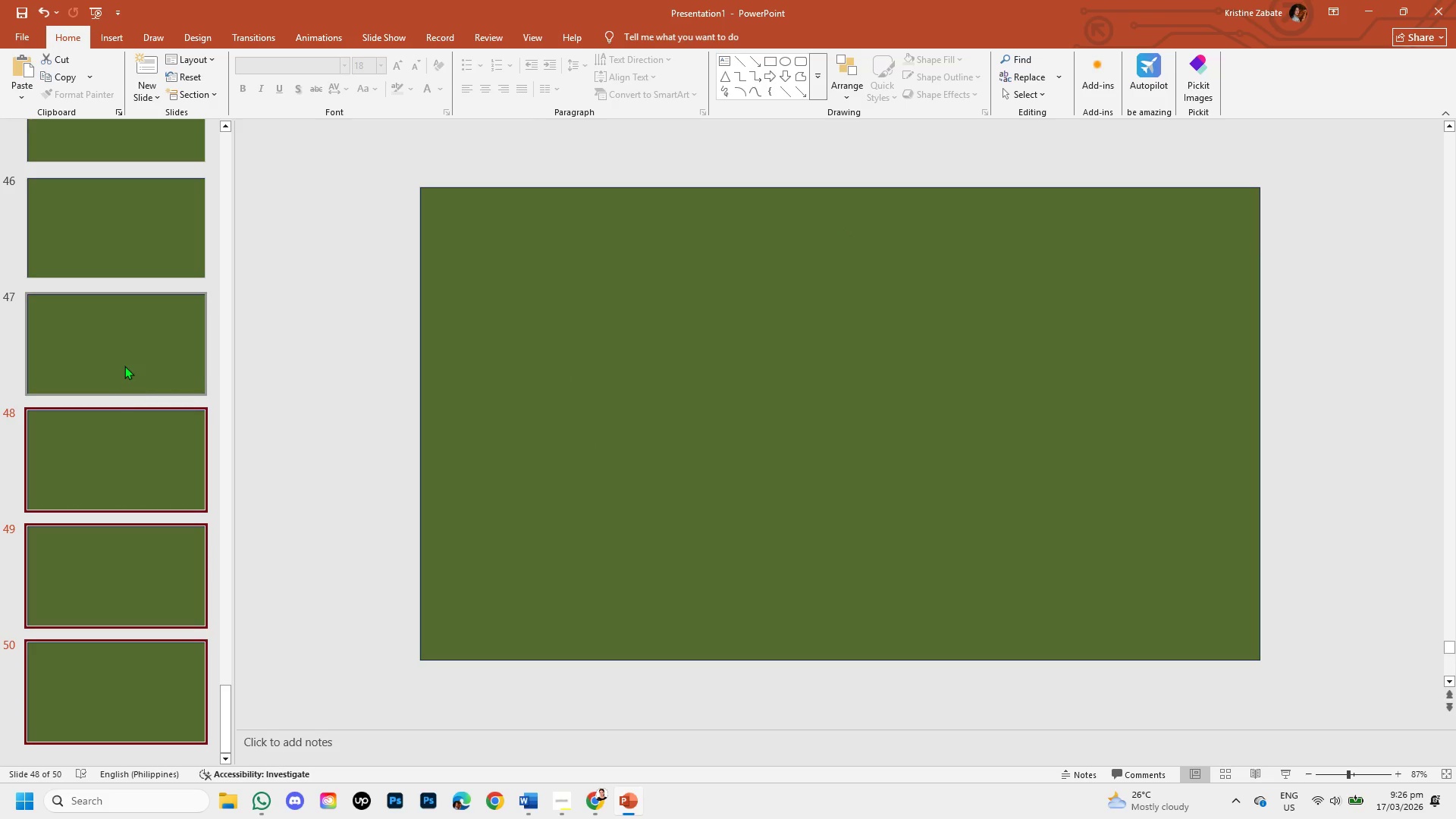 
triple_click([124, 366])
 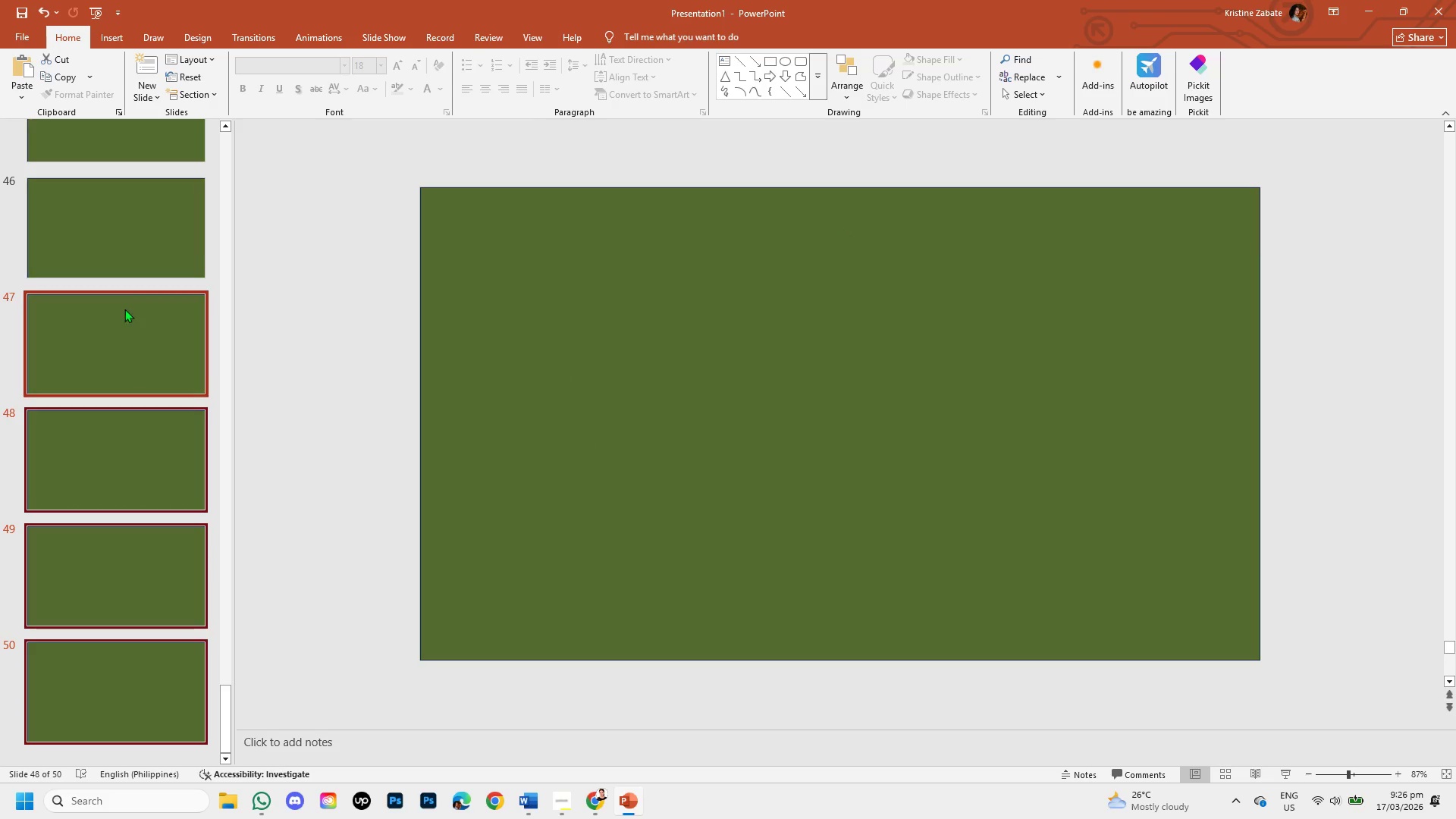 
hold_key(key=ControlLeft, duration=1.5)
 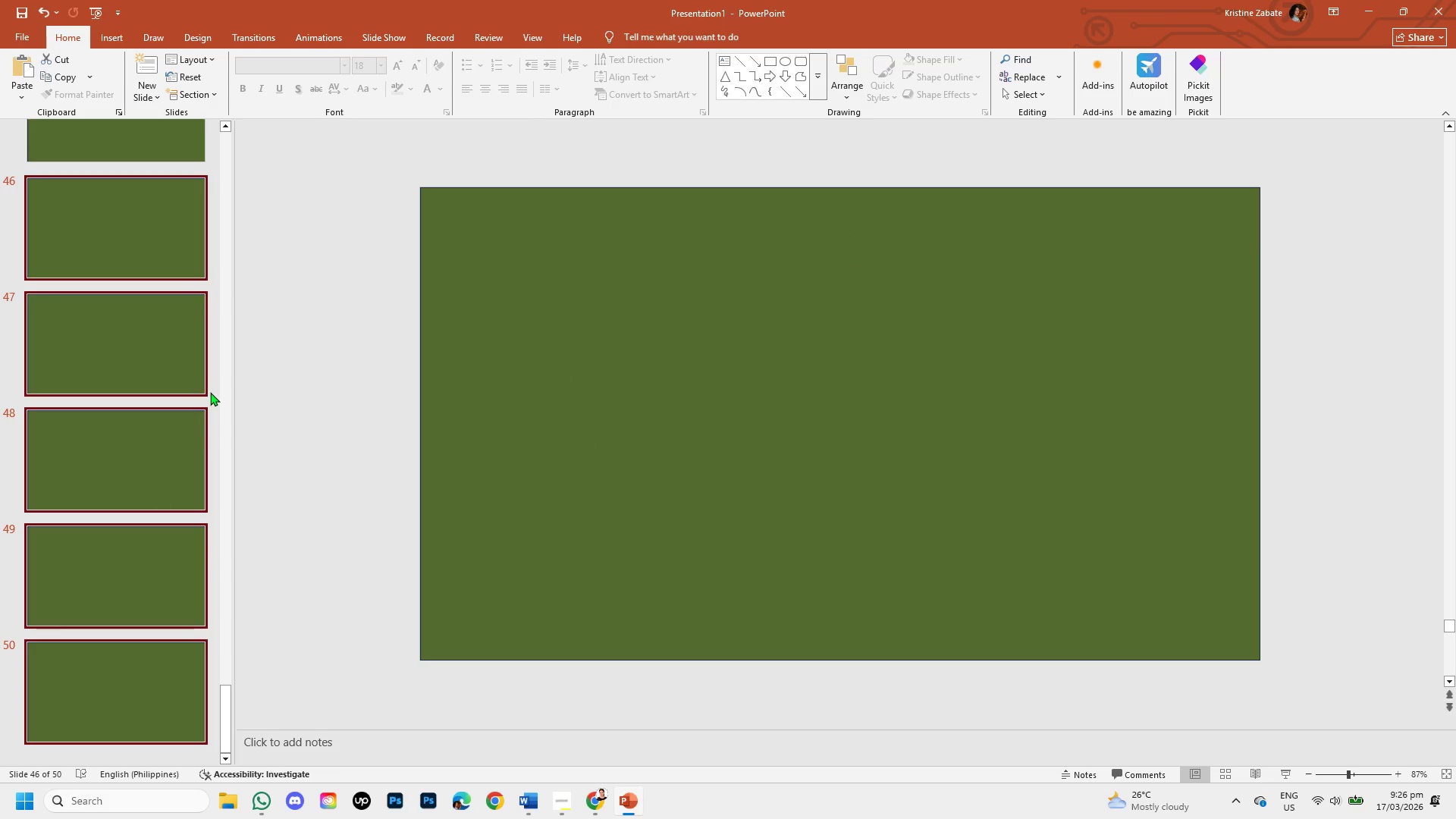 
hold_key(key=ControlLeft, duration=0.59)
 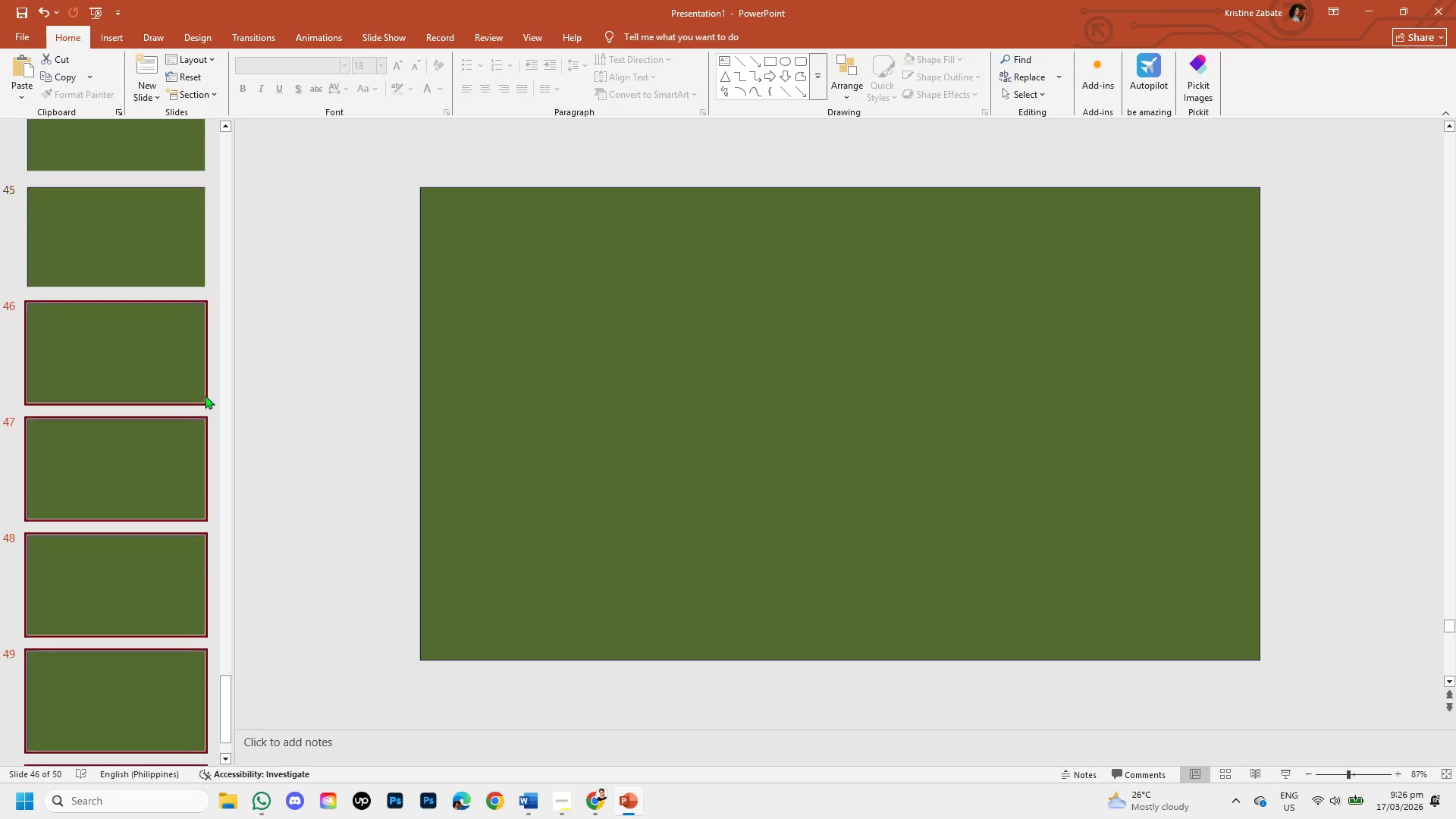 
scroll: coordinate [196, 404], scroll_direction: up, amount: 3.0
 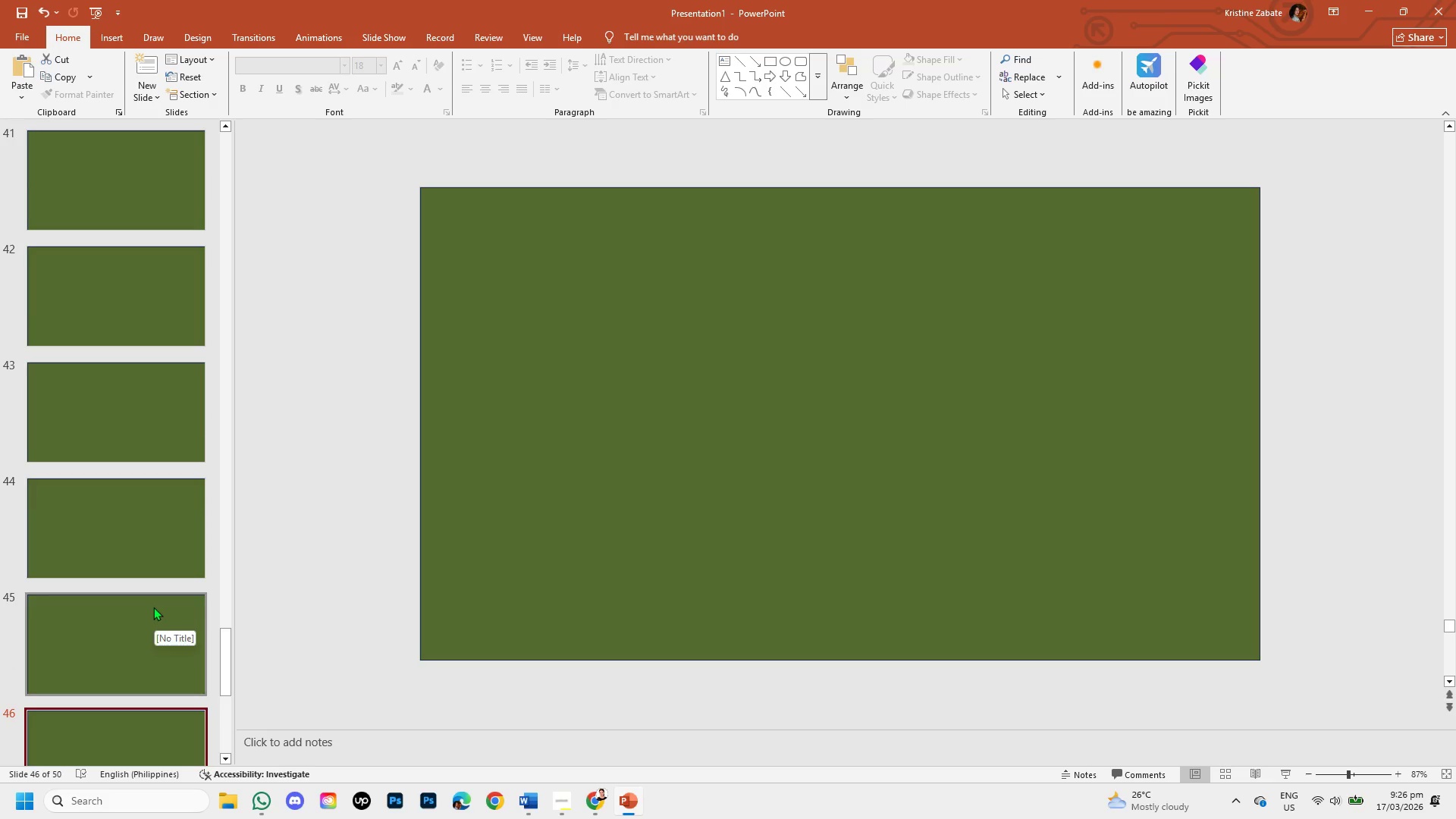 
hold_key(key=ControlLeft, duration=1.5)
left_click([133, 634])
 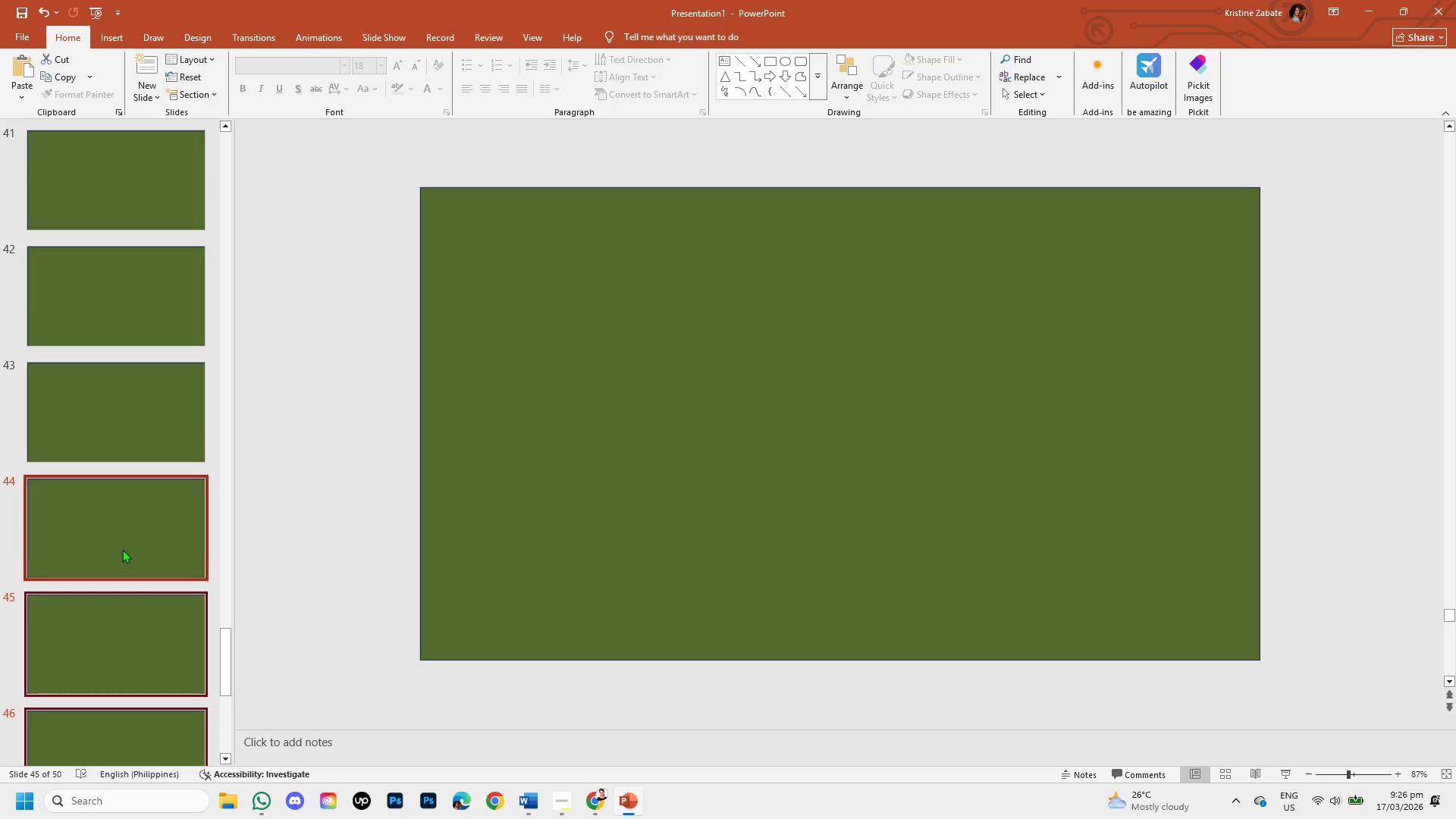 
double_click([122, 549])
 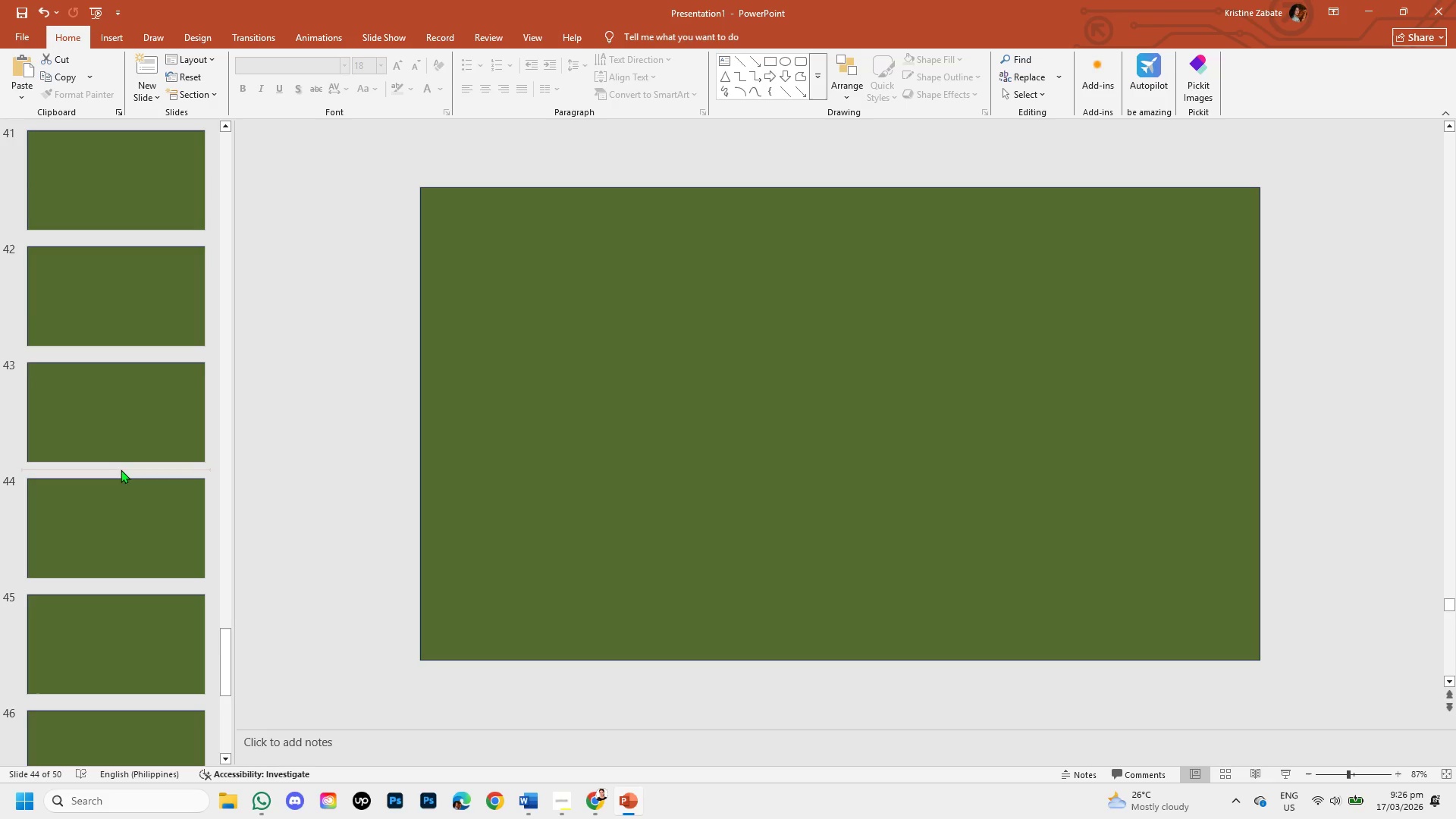 
triple_click([121, 469])
 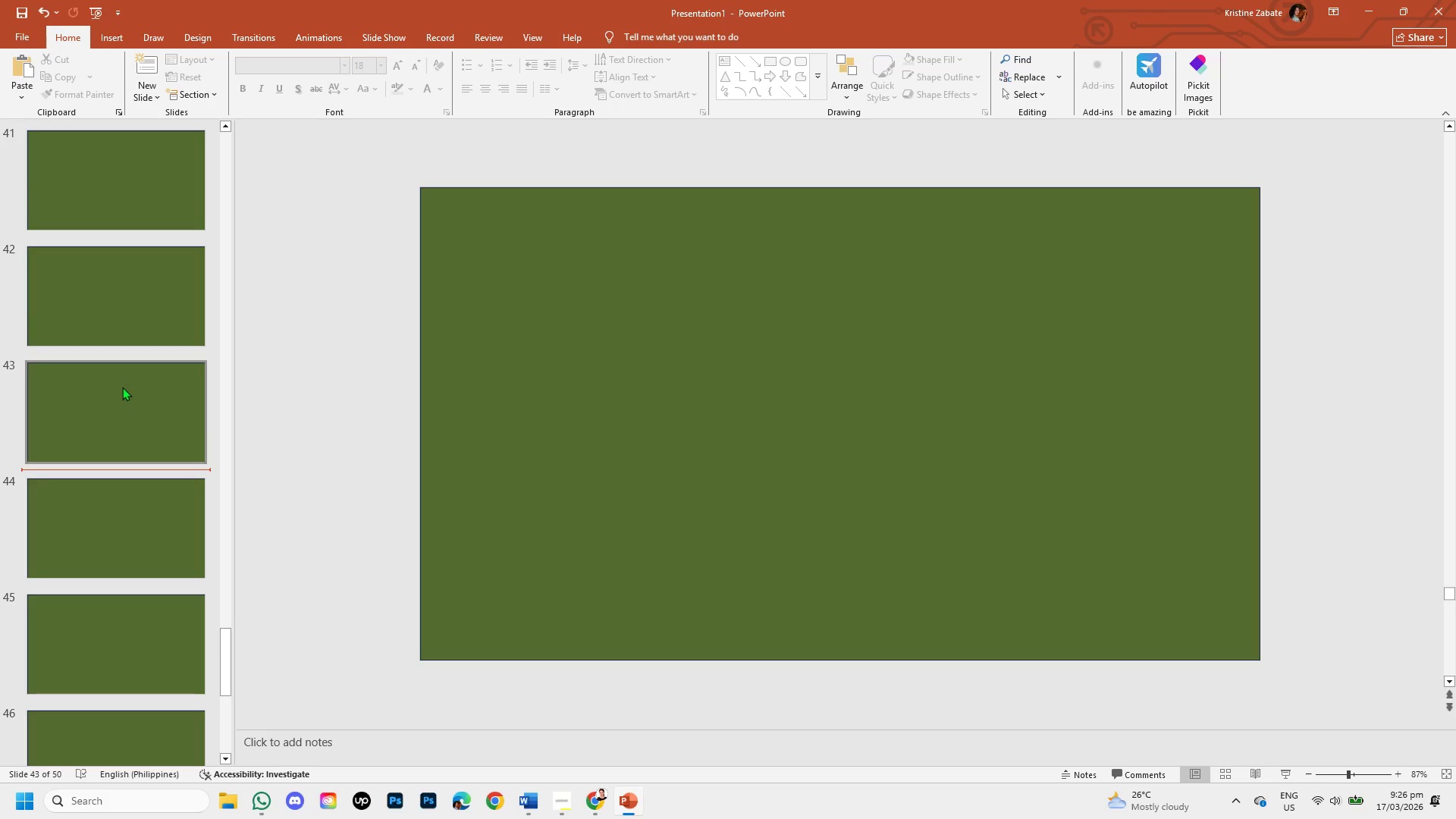 
hold_key(key=ControlLeft, duration=1.51)
left_click([122, 391])
 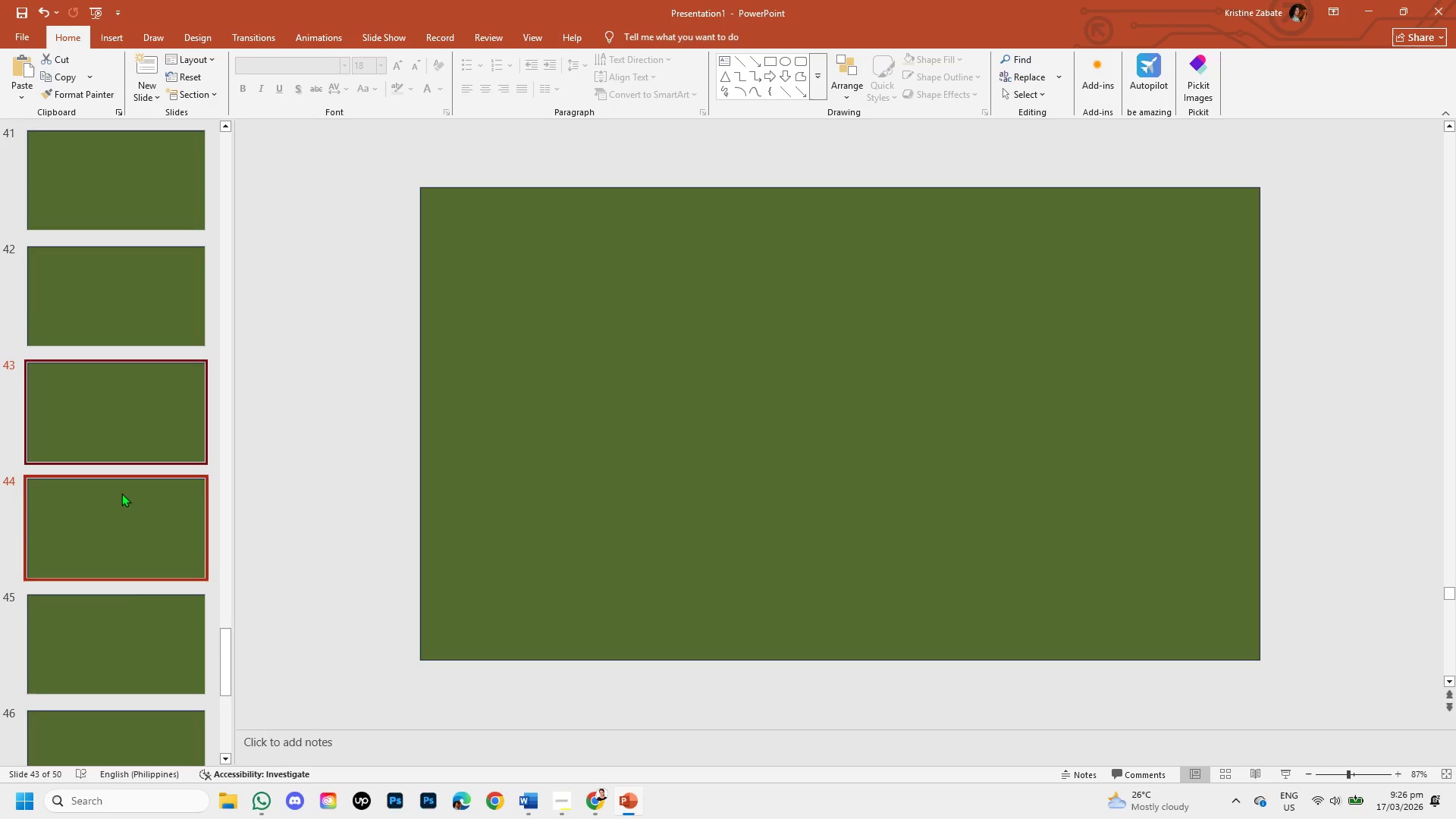 
double_click([121, 493])
 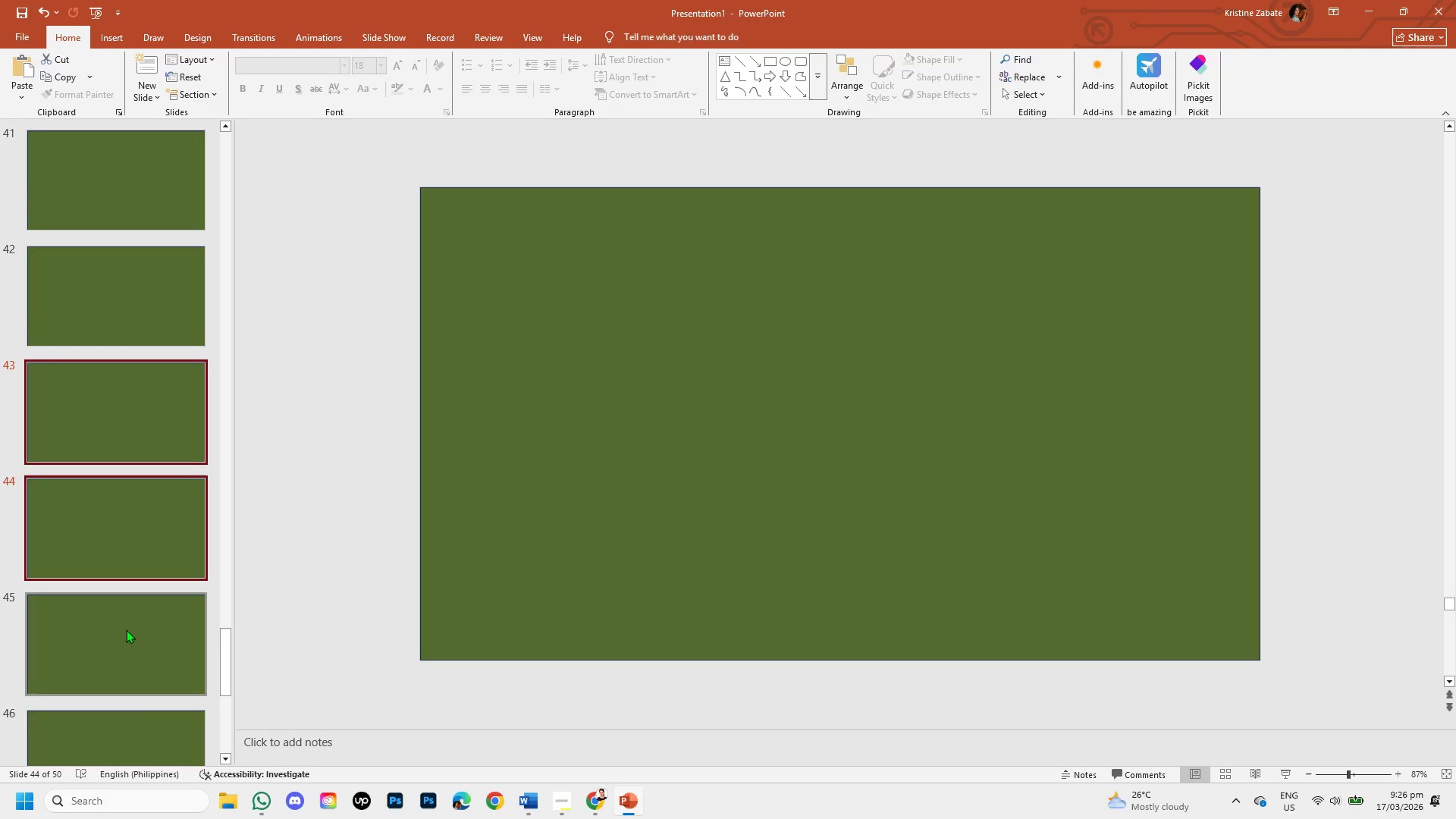 
triple_click([126, 629])
 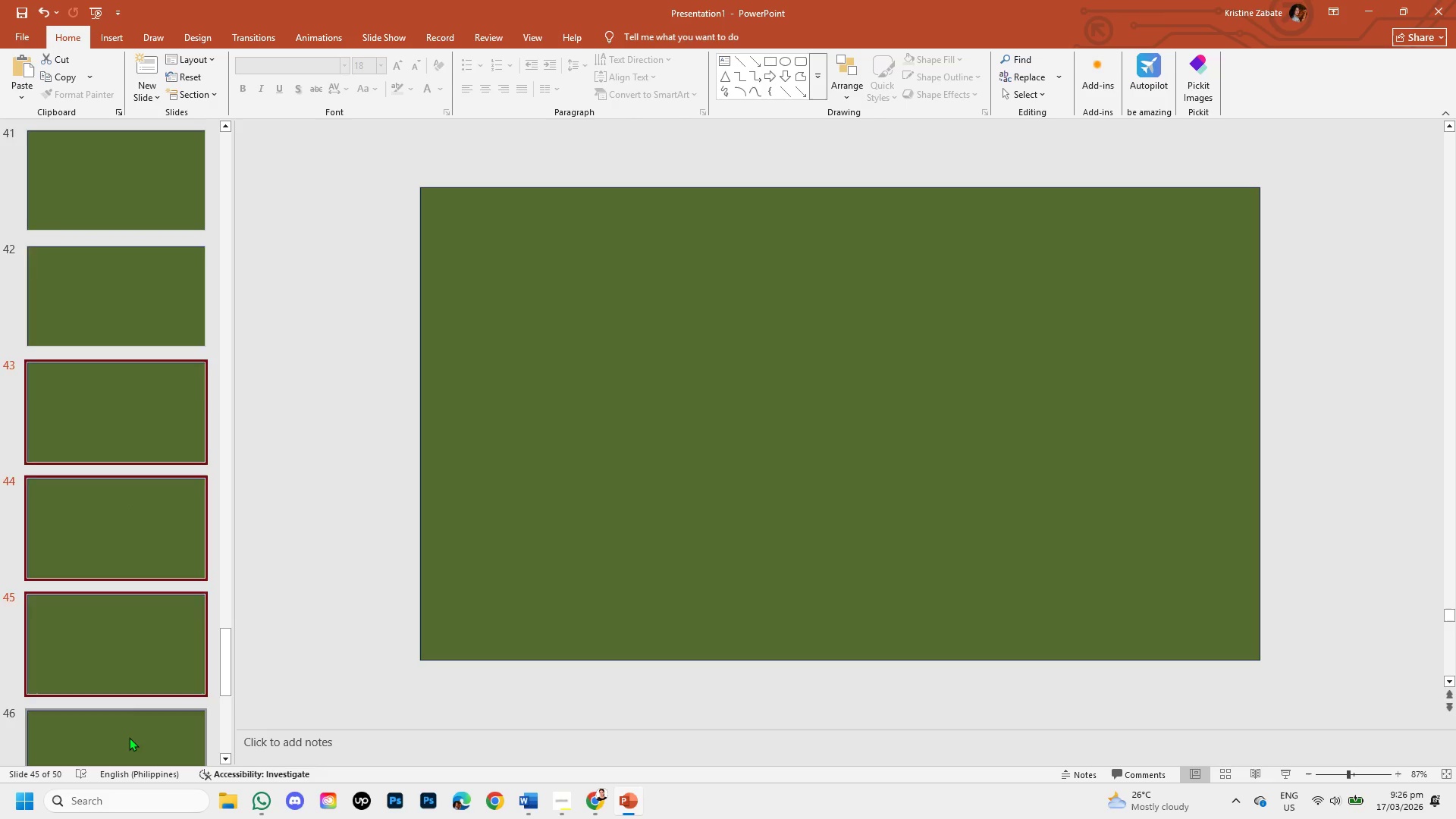 
triple_click([129, 737])
 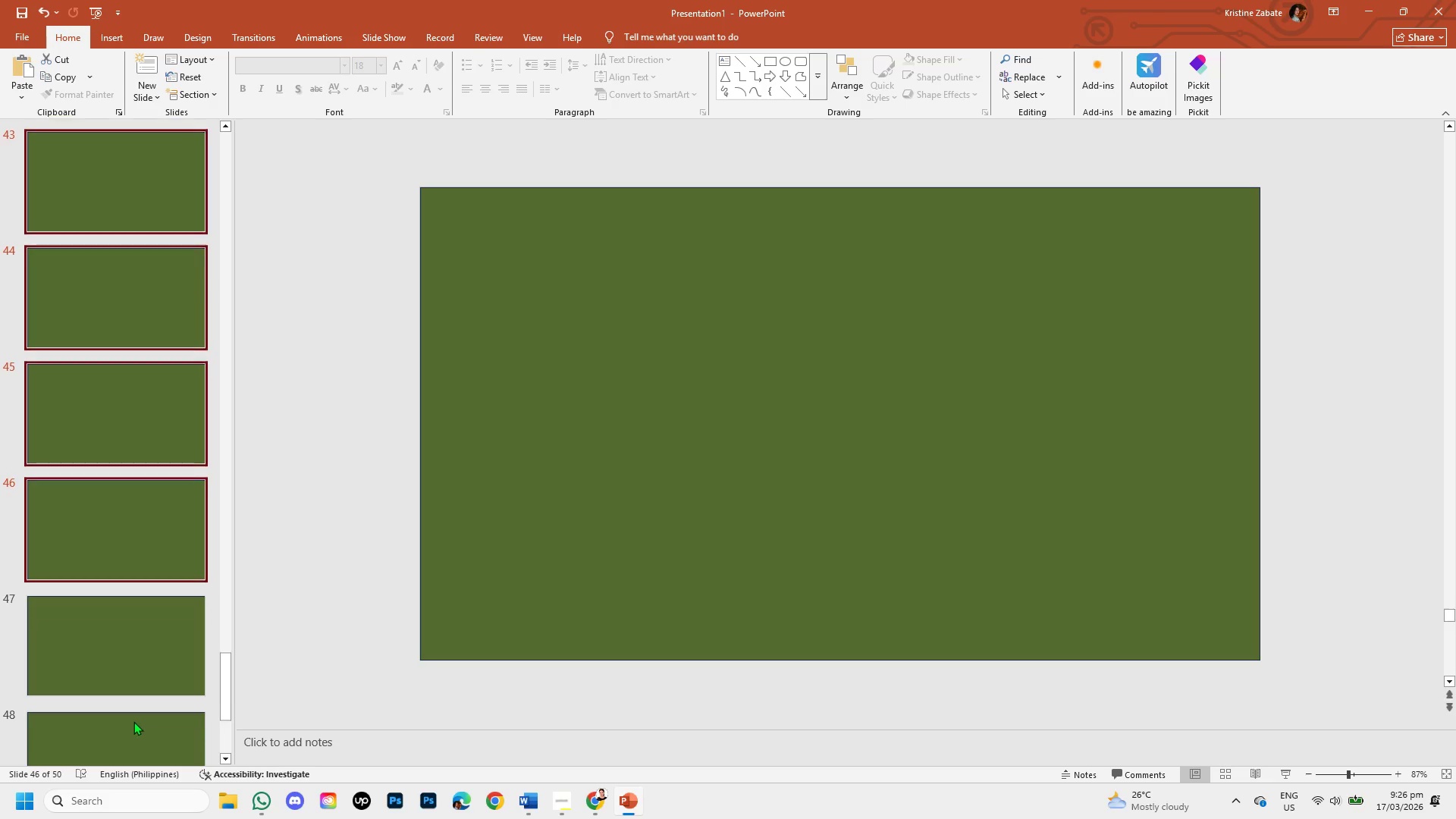 
key(Control+ControlLeft)
 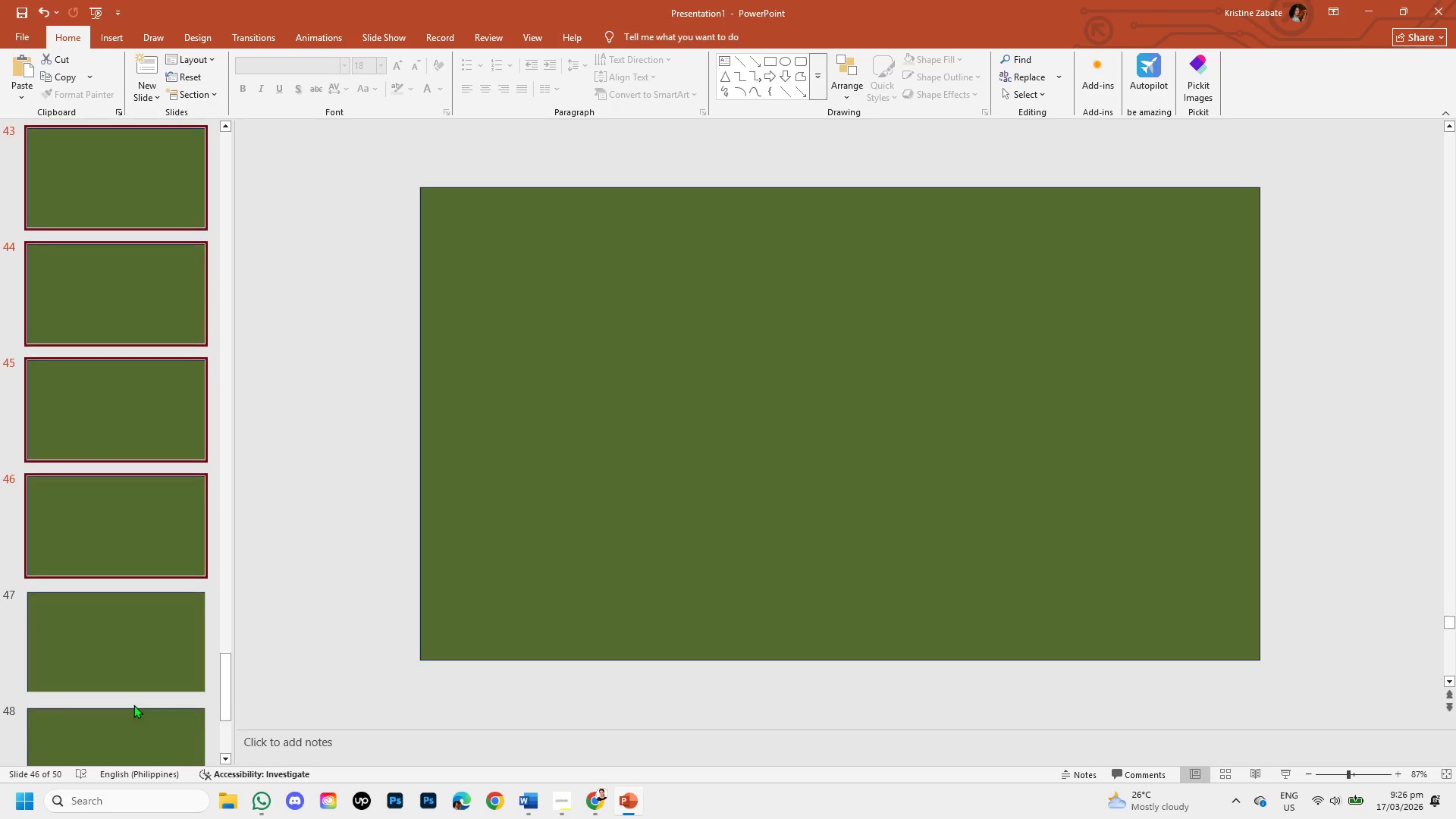 
key(Control+ControlLeft)
 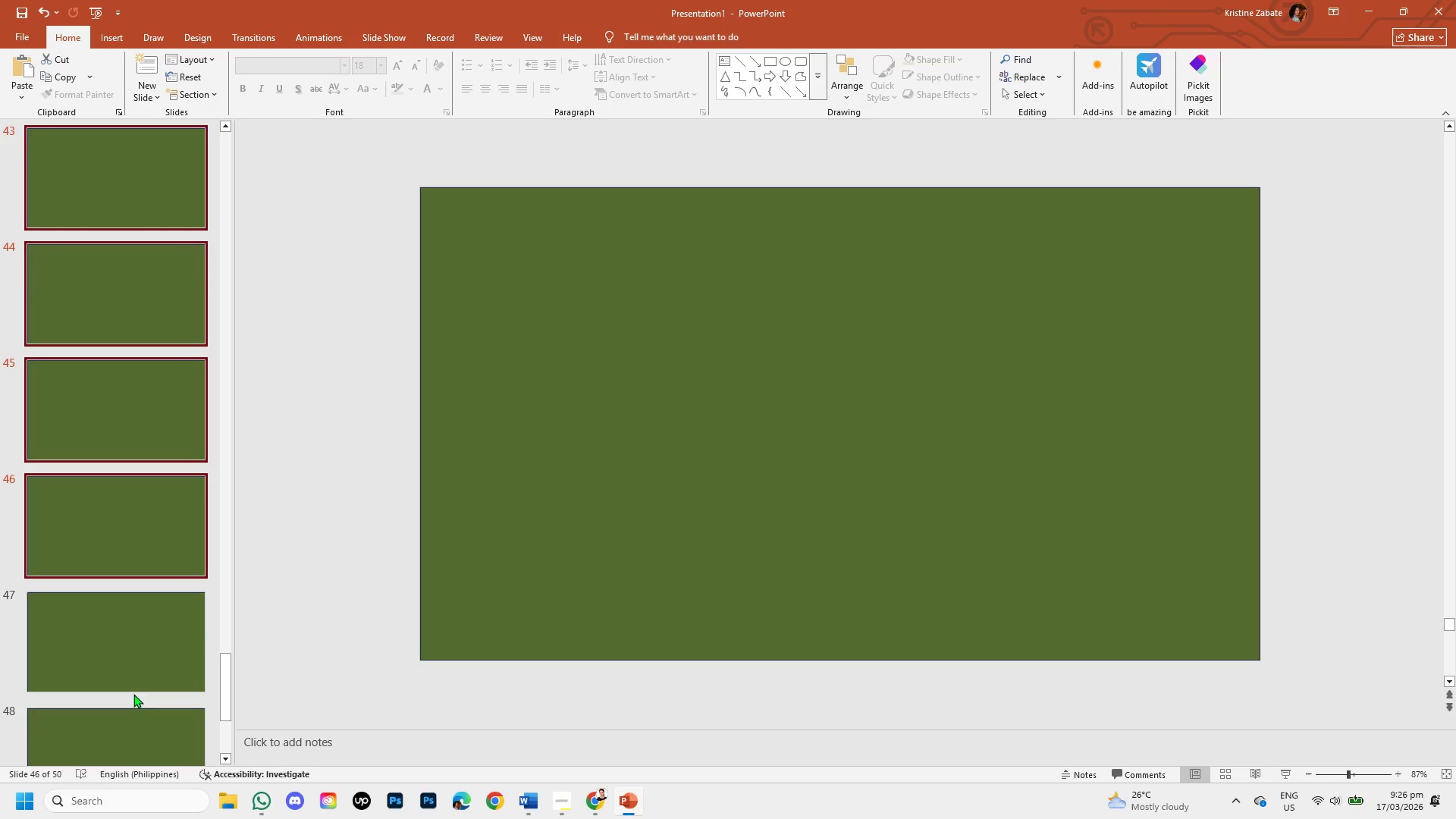 
key(Control+ControlLeft)
 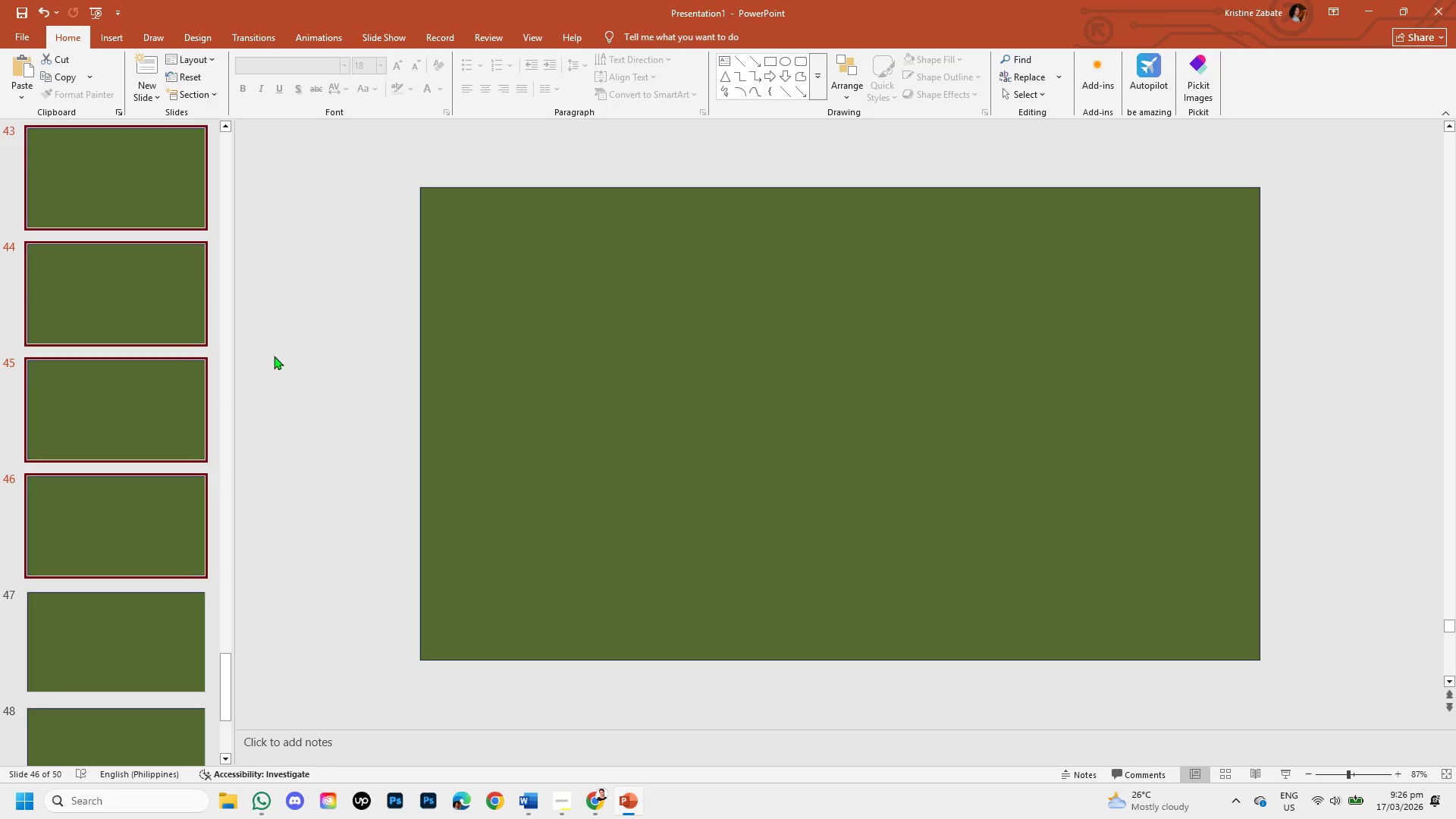 
left_click_drag(start_coordinate=[288, 350], to_coordinate=[290, 345])
 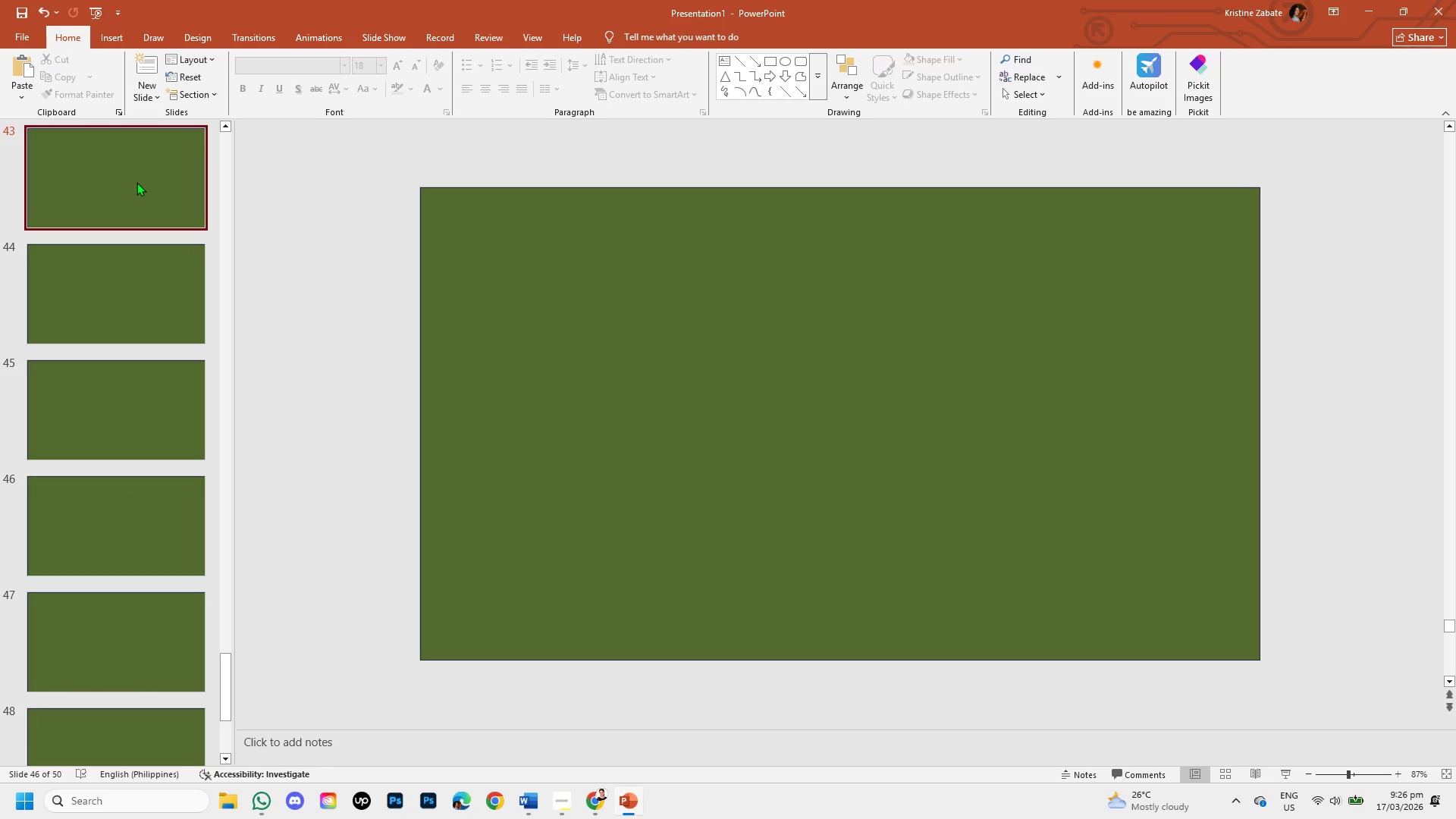 
left_click_drag(start_coordinate=[136, 182], to_coordinate=[130, 305])
 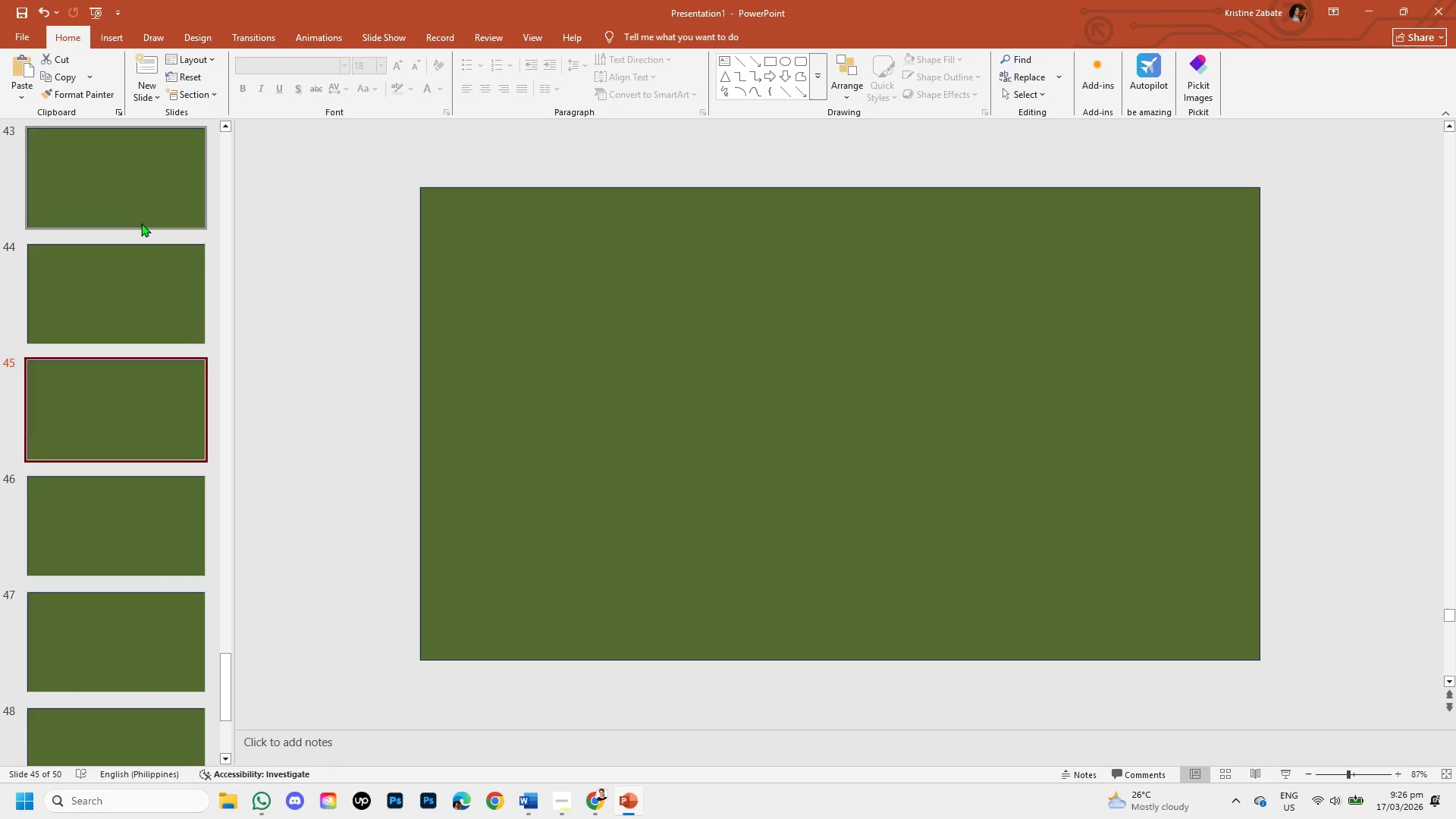 
left_click([141, 223])
 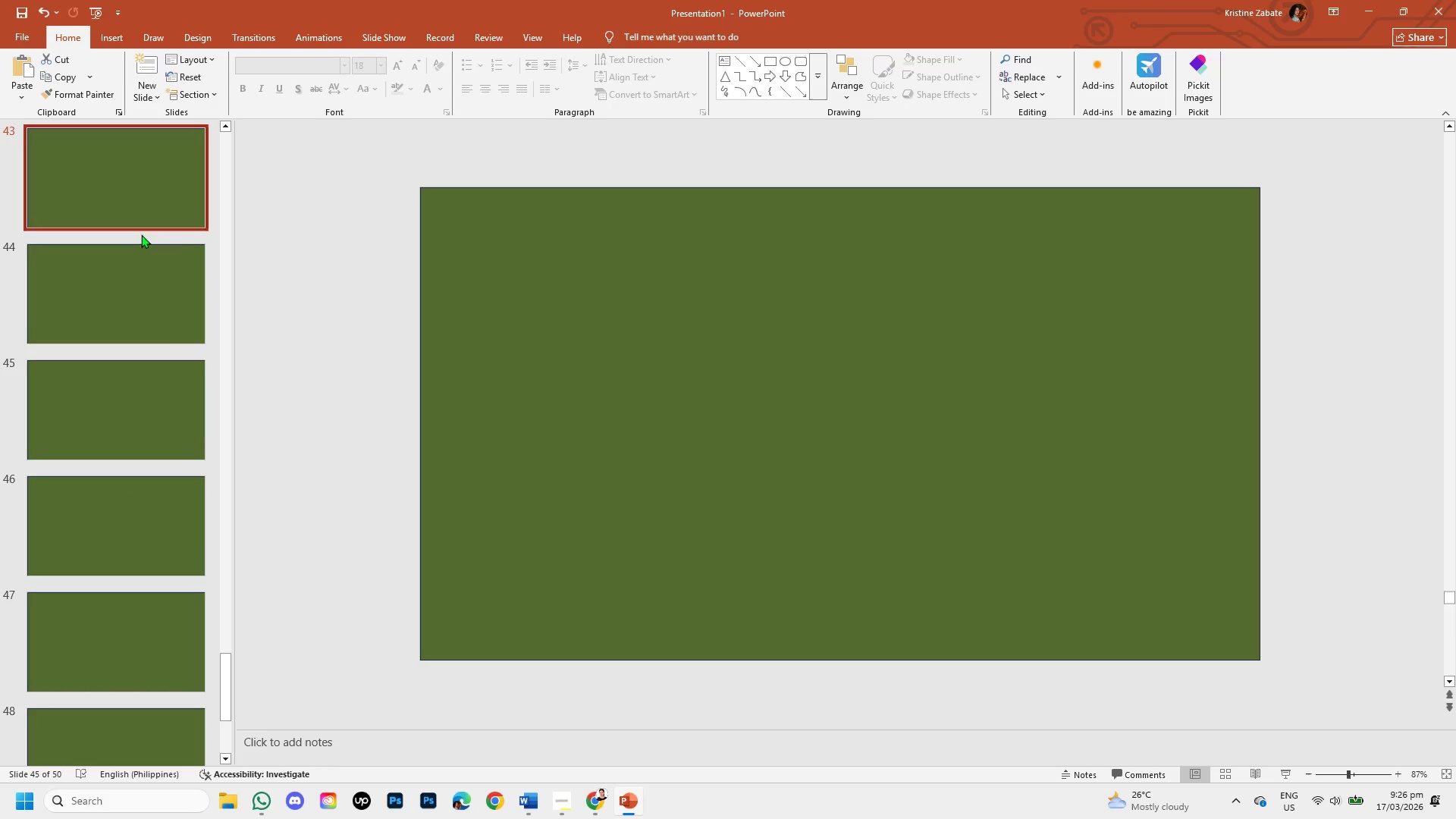 
hold_key(key=ControlLeft, duration=1.52)
 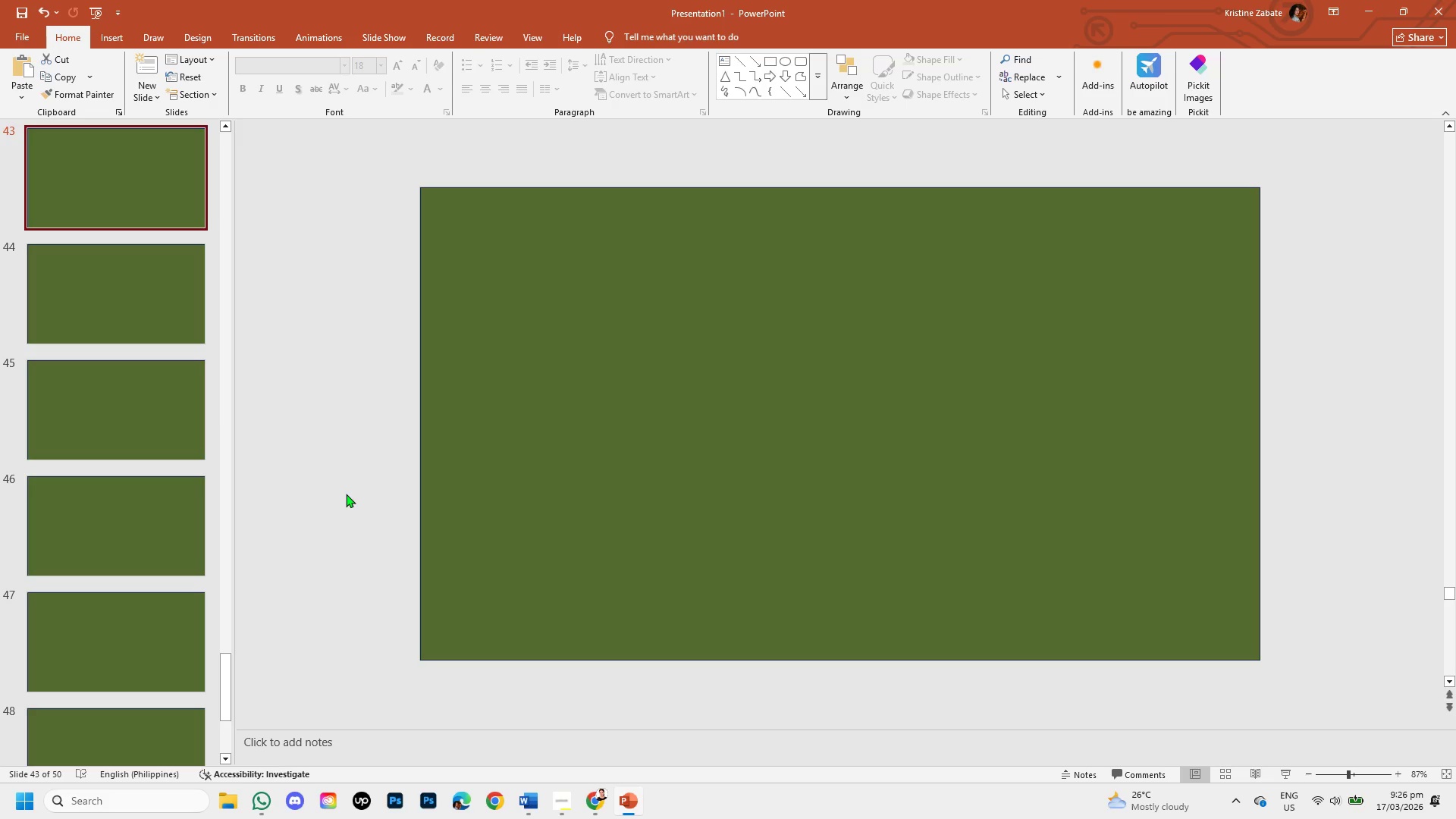 
key(Control+A)
 